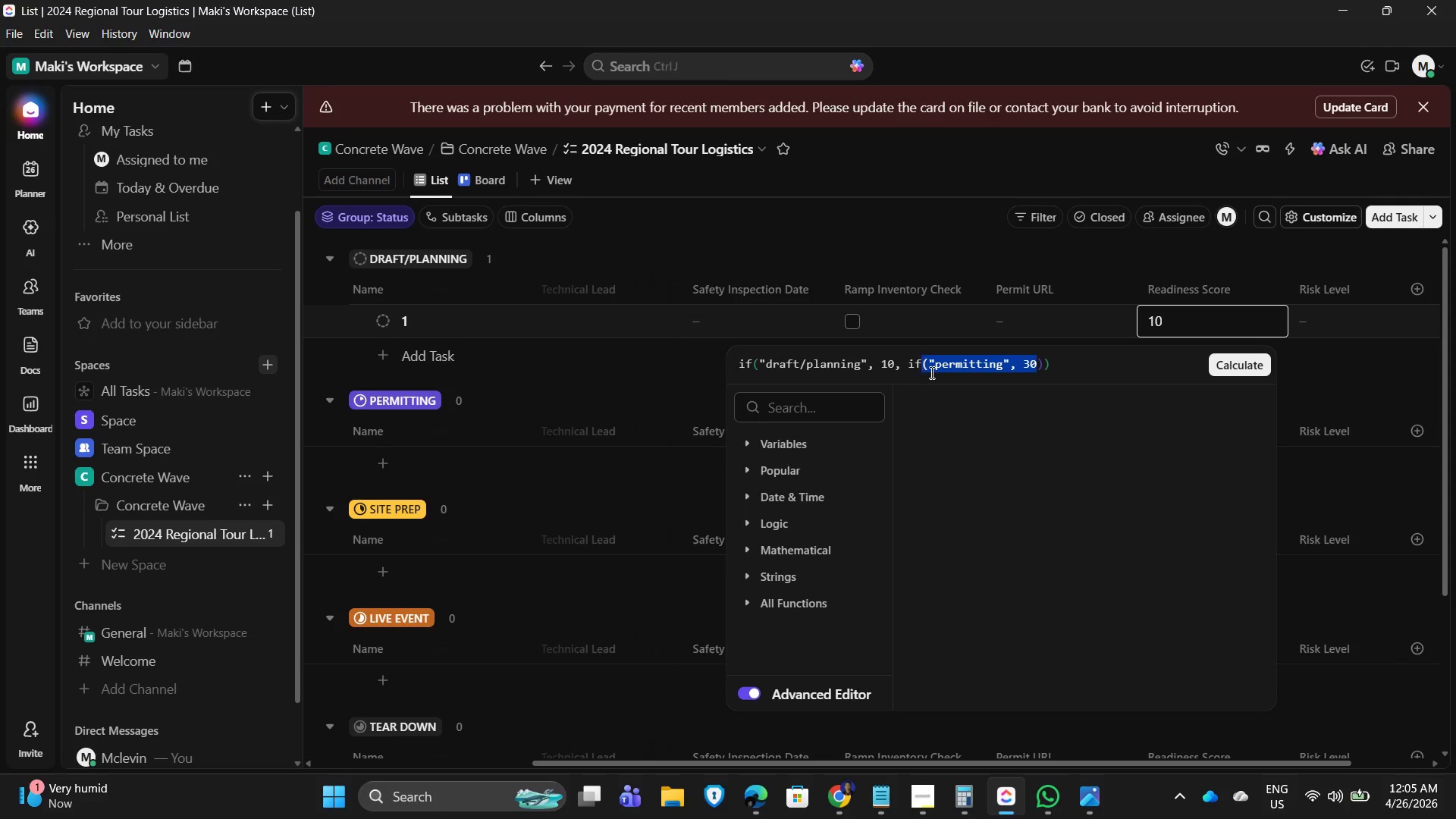 
key(Shift+ArrowLeft)
 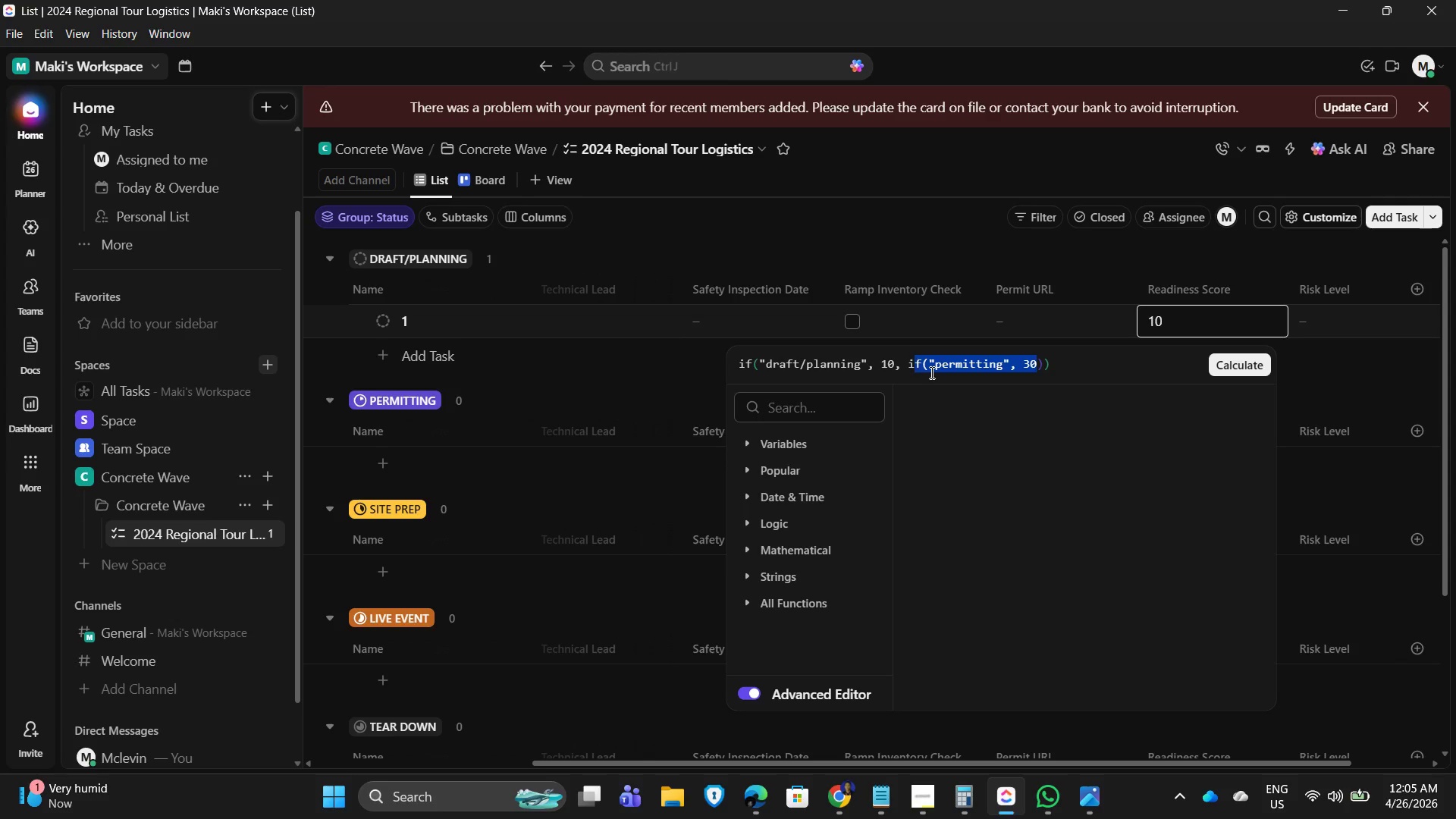 
key(Shift+ArrowLeft)
 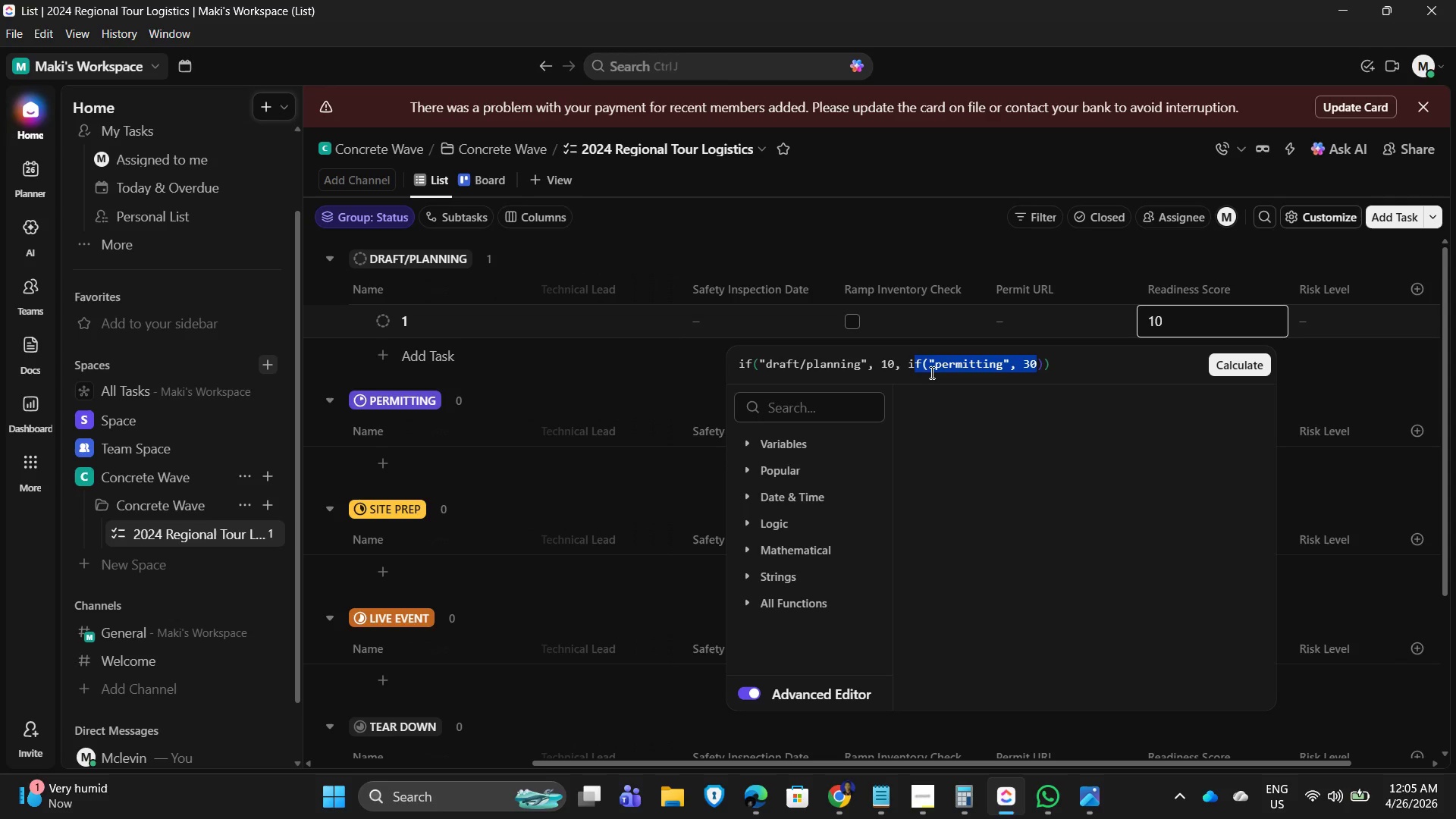 
key(Shift+ArrowLeft)
 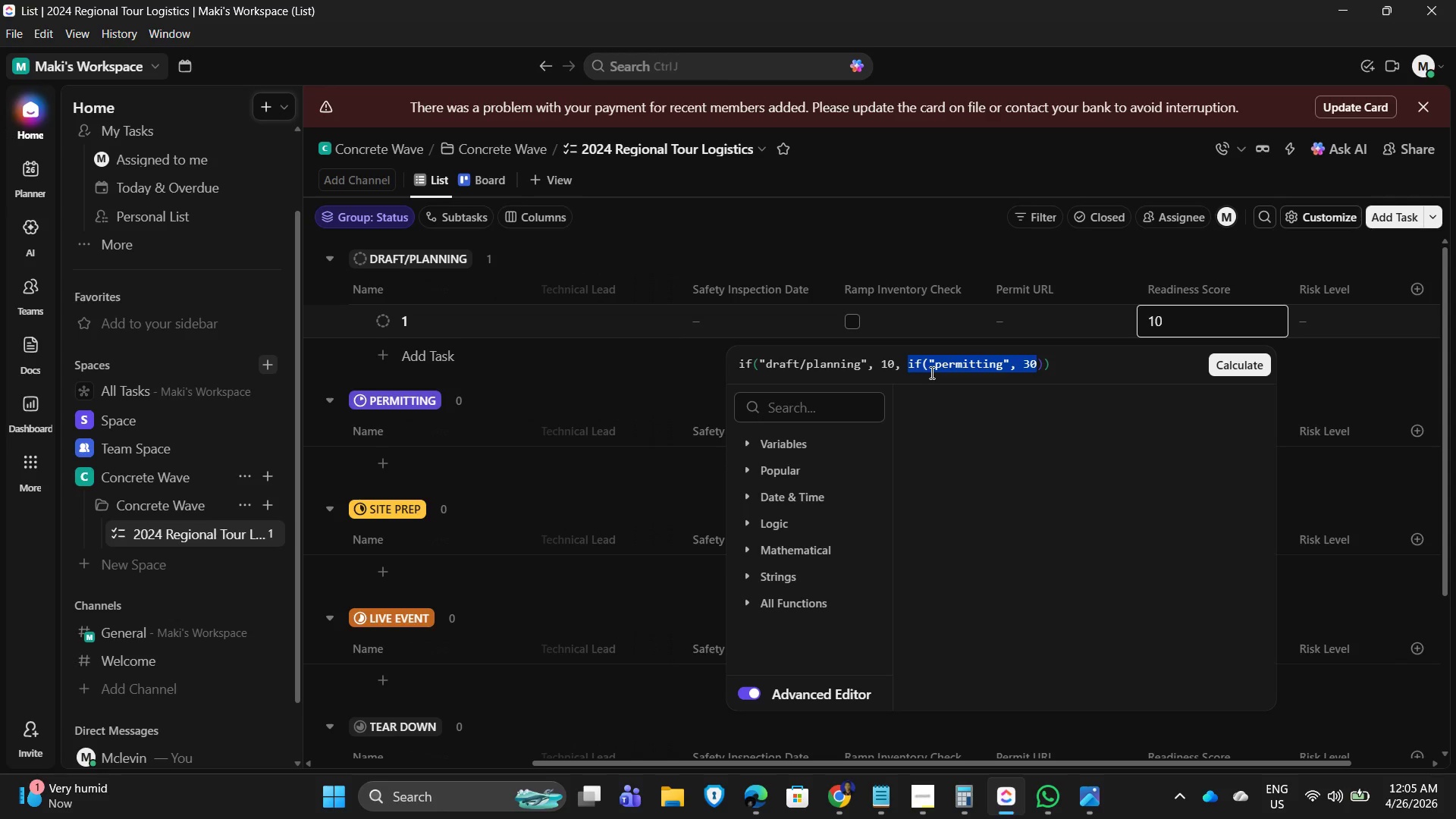 
key(Control+C)
 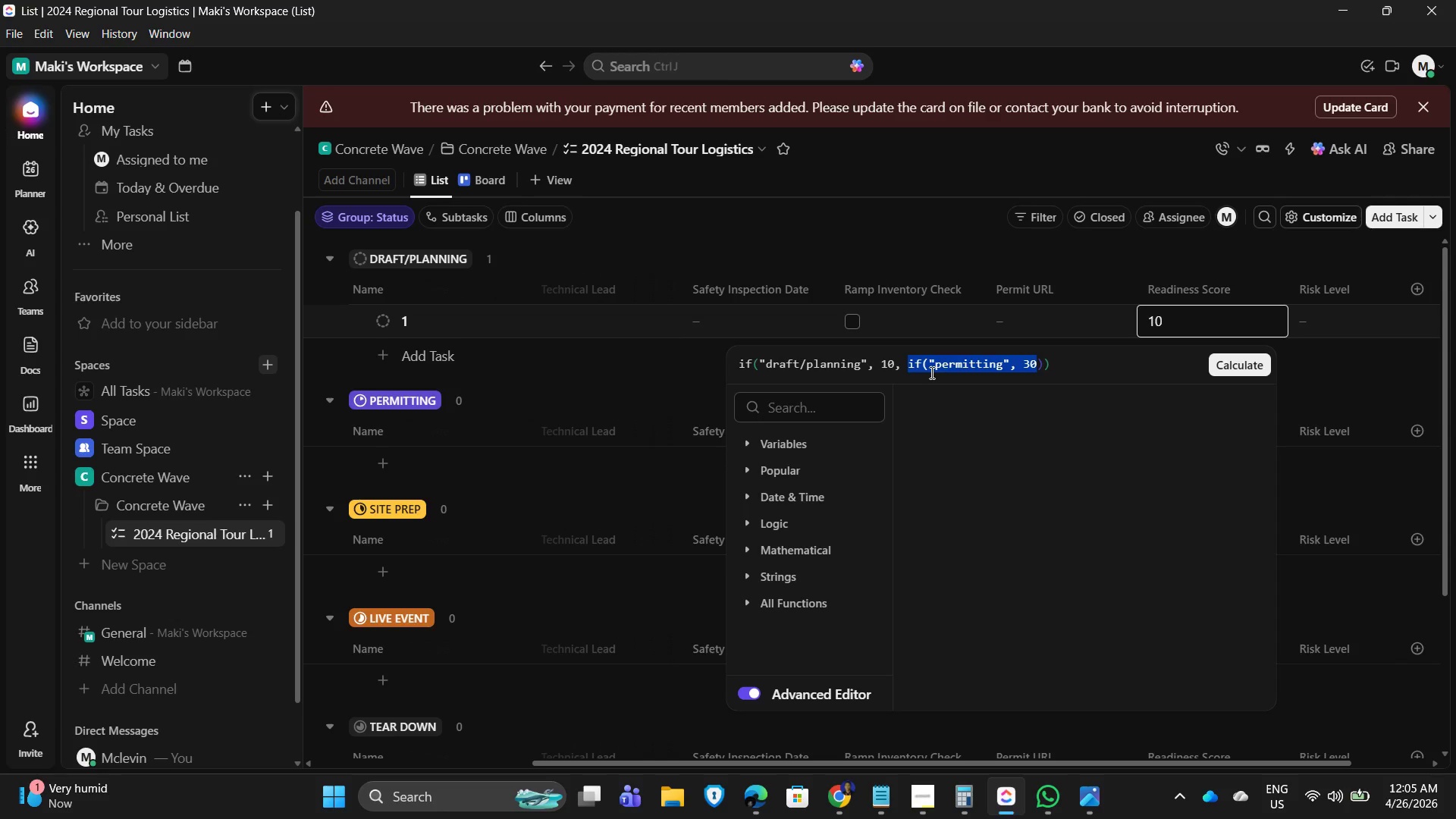 
hold_key(key=ArrowRight, duration=0.45)
 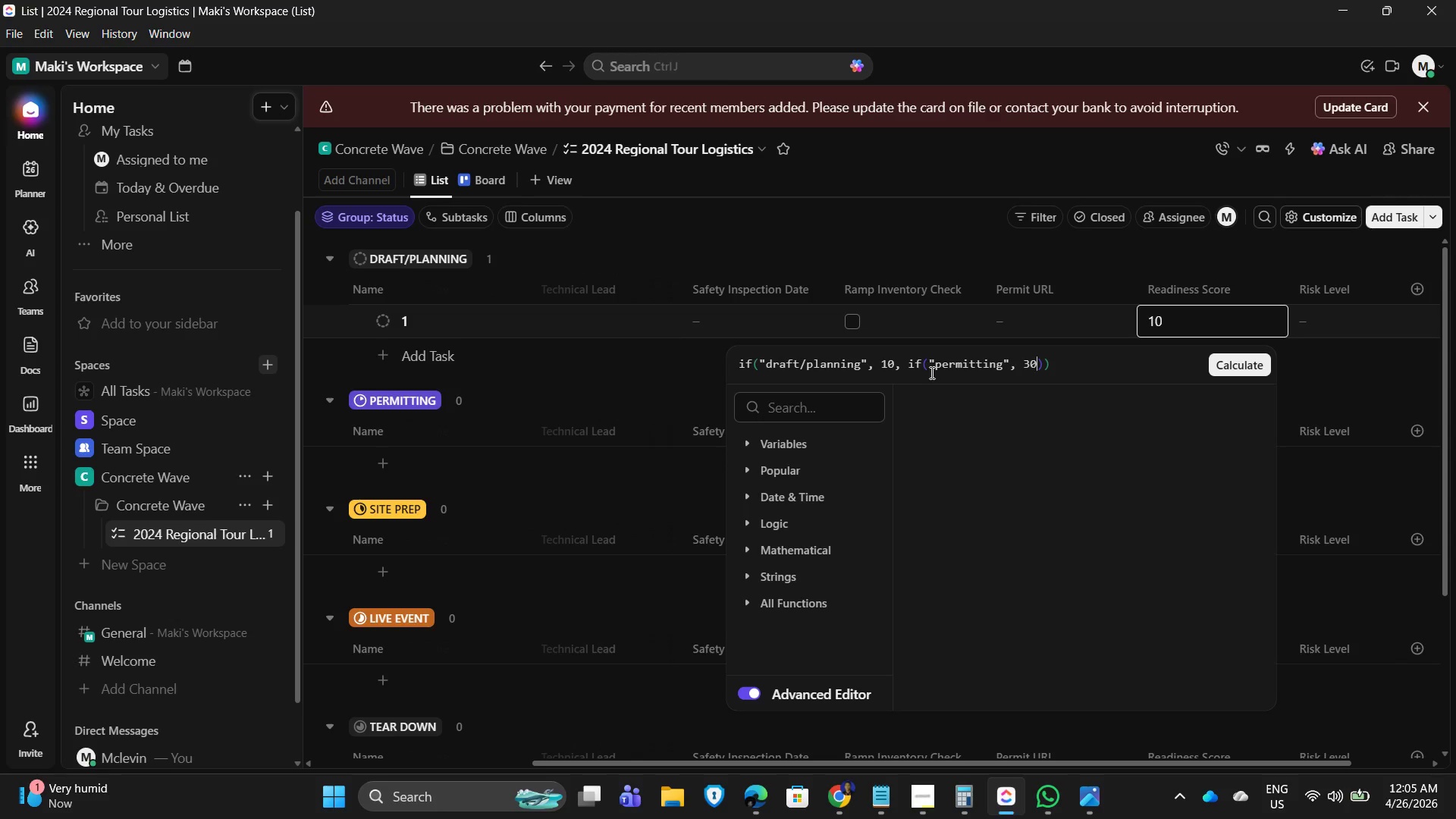 
key(Comma)
 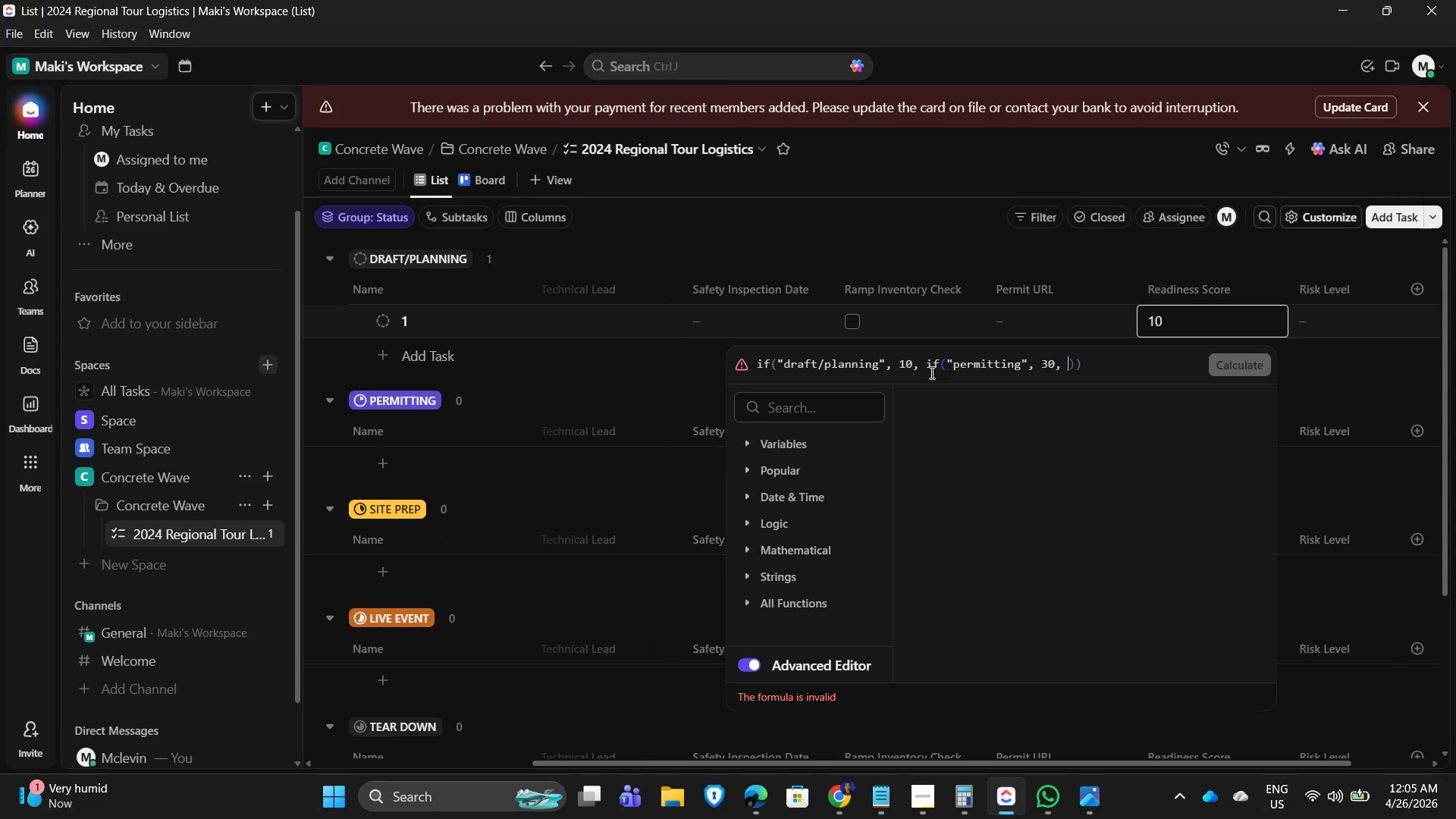 
key(Space)
 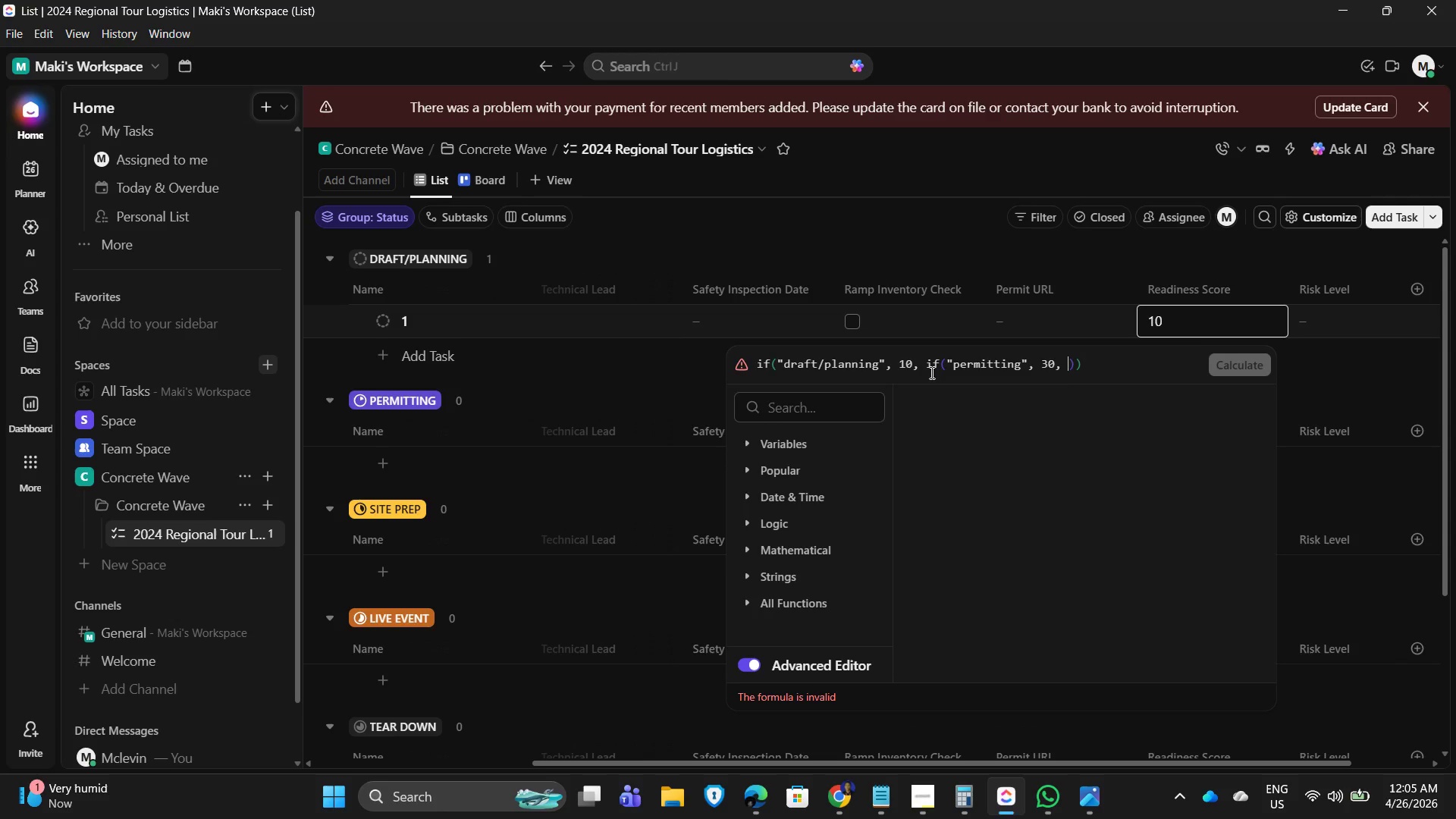 
key(Control+V)
 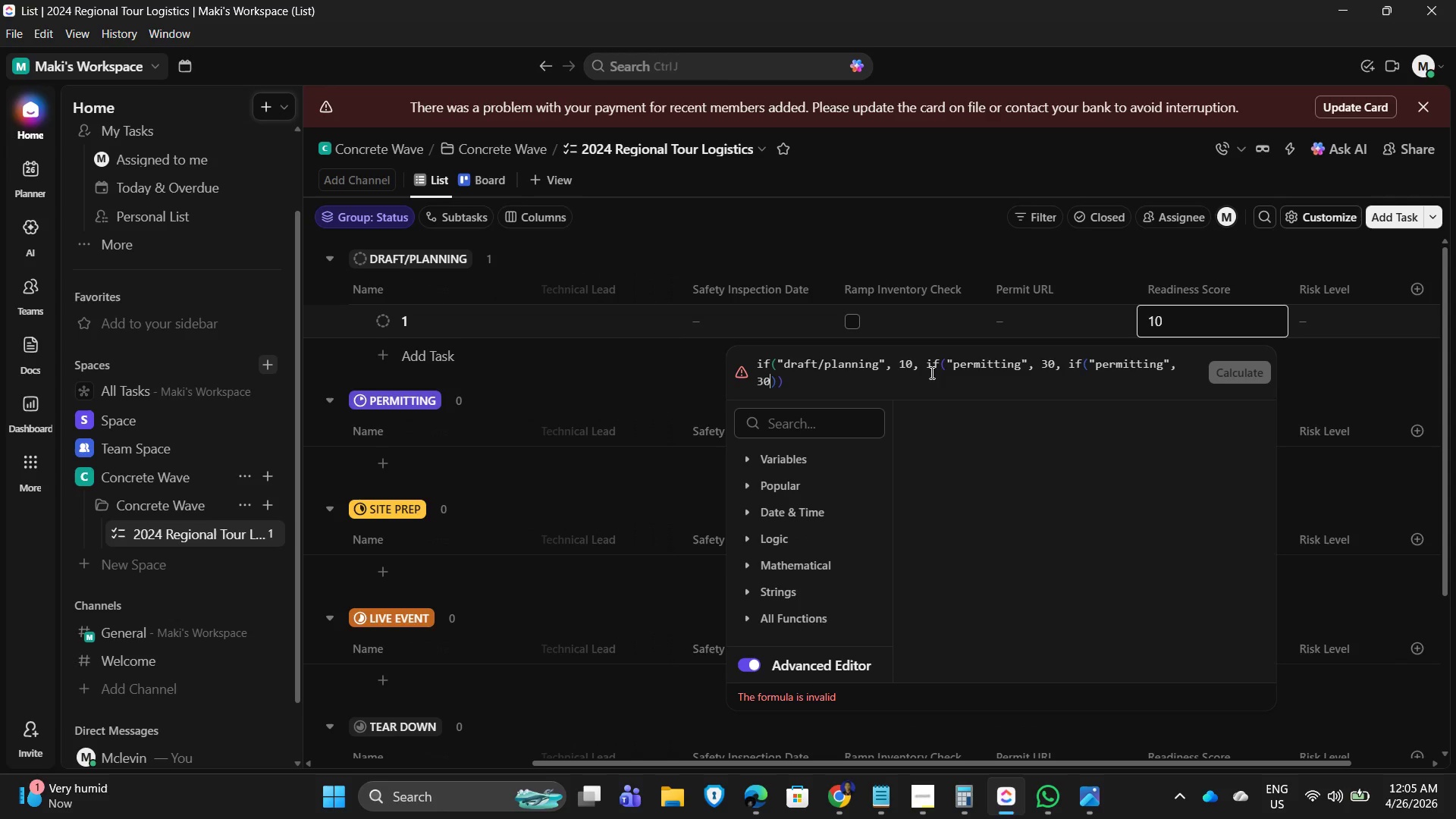 
key(ArrowLeft)
 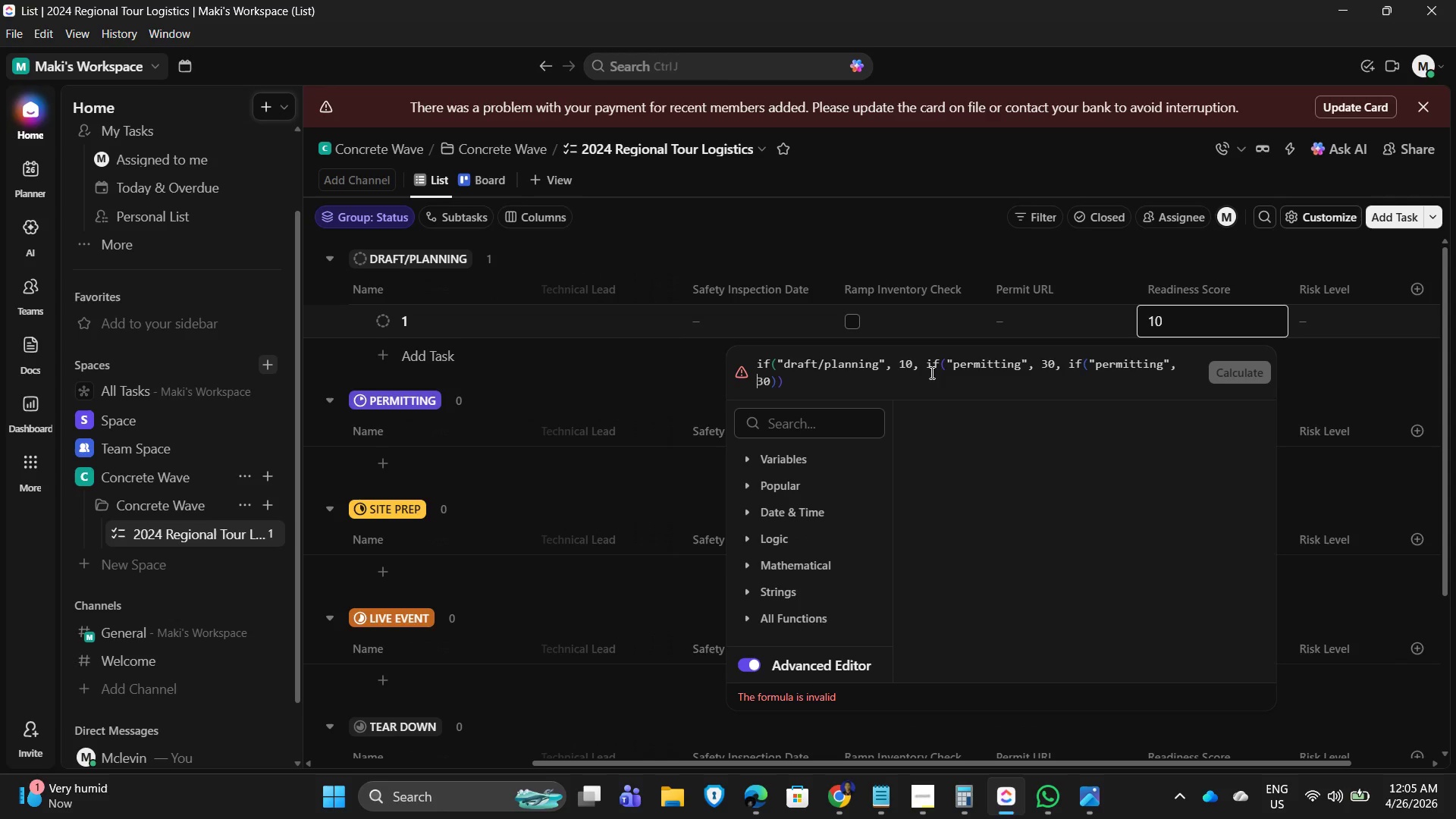 
key(ArrowLeft)
 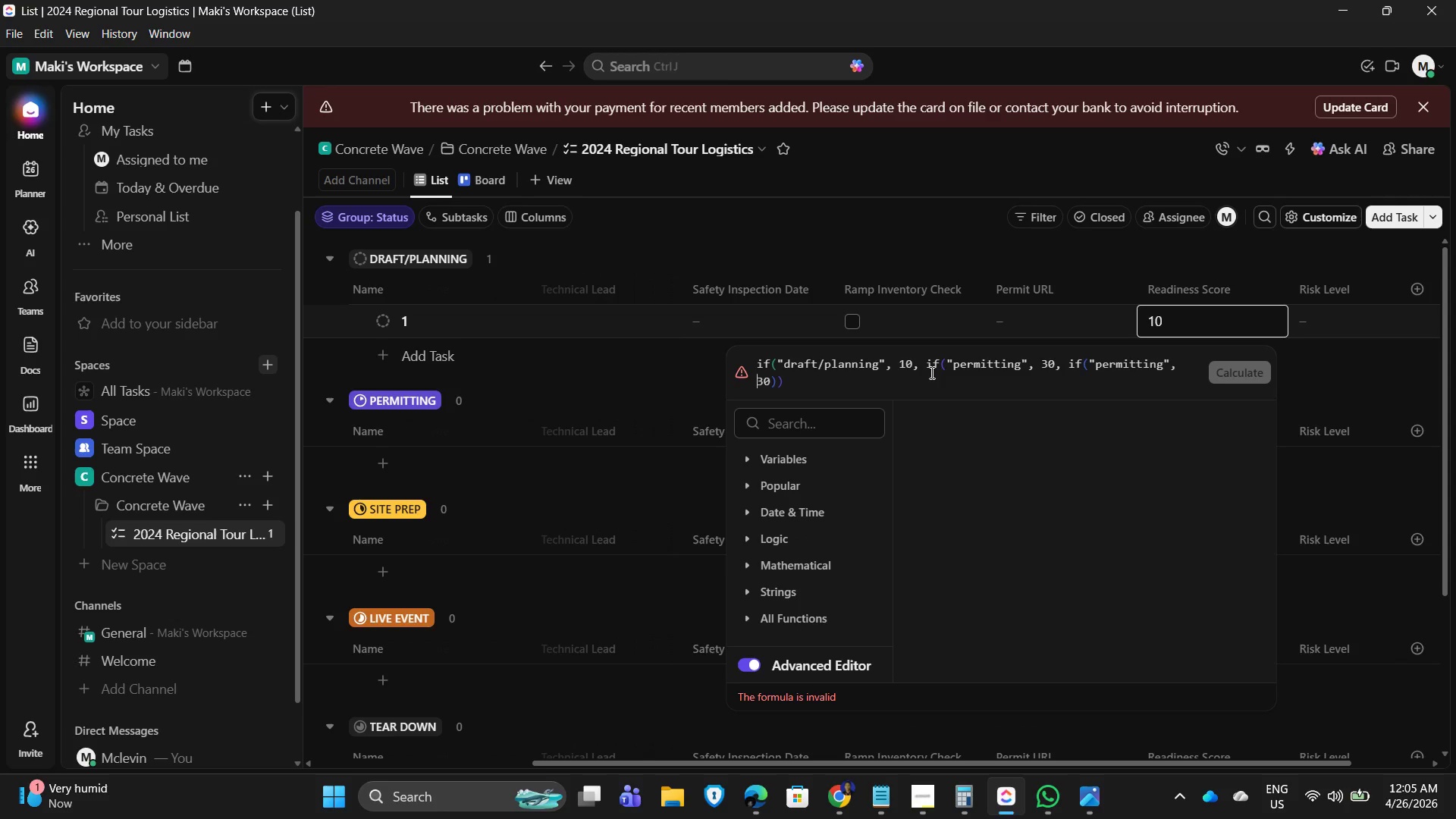 
key(ArrowLeft)
 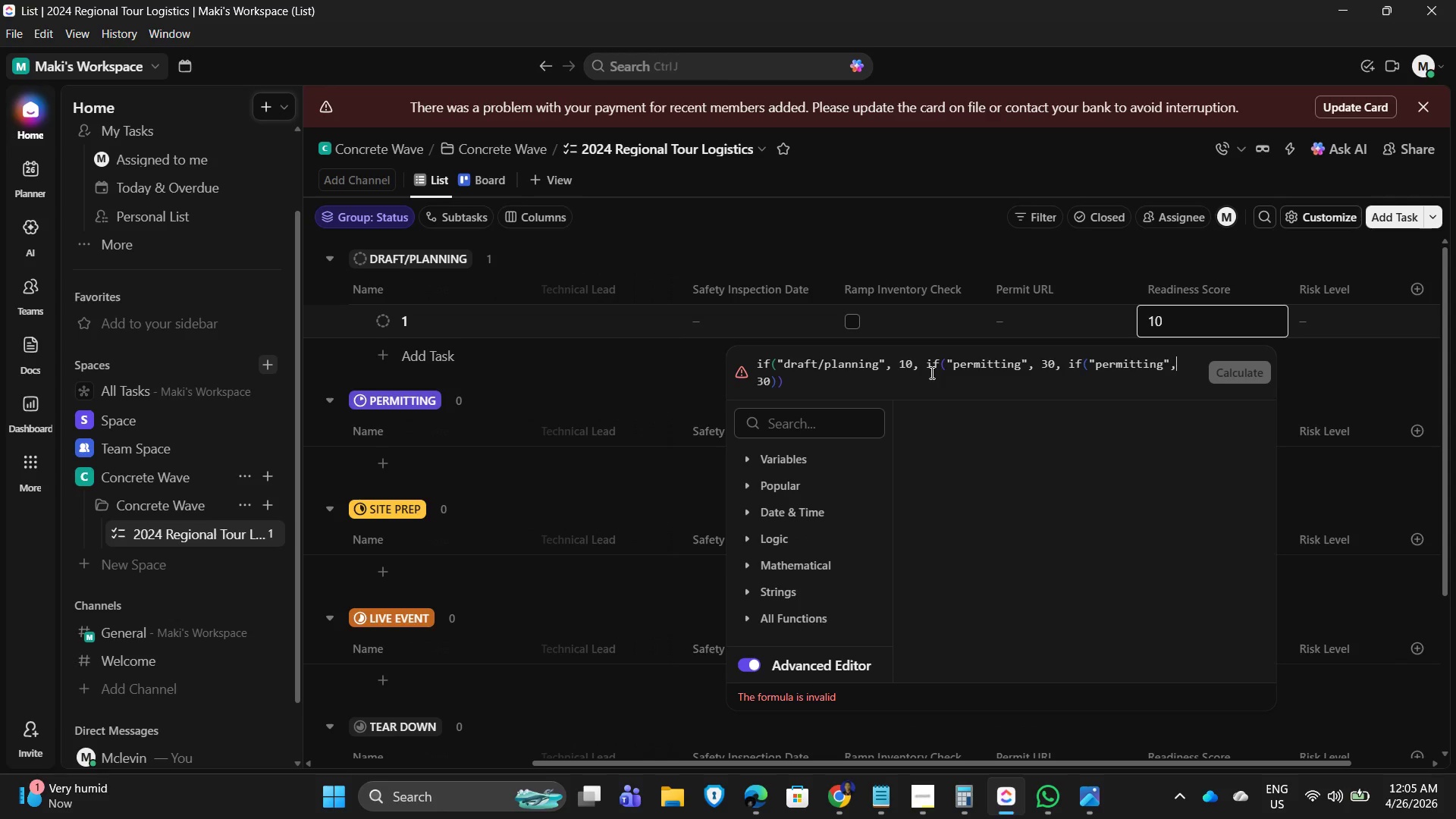 
key(ArrowRight)
 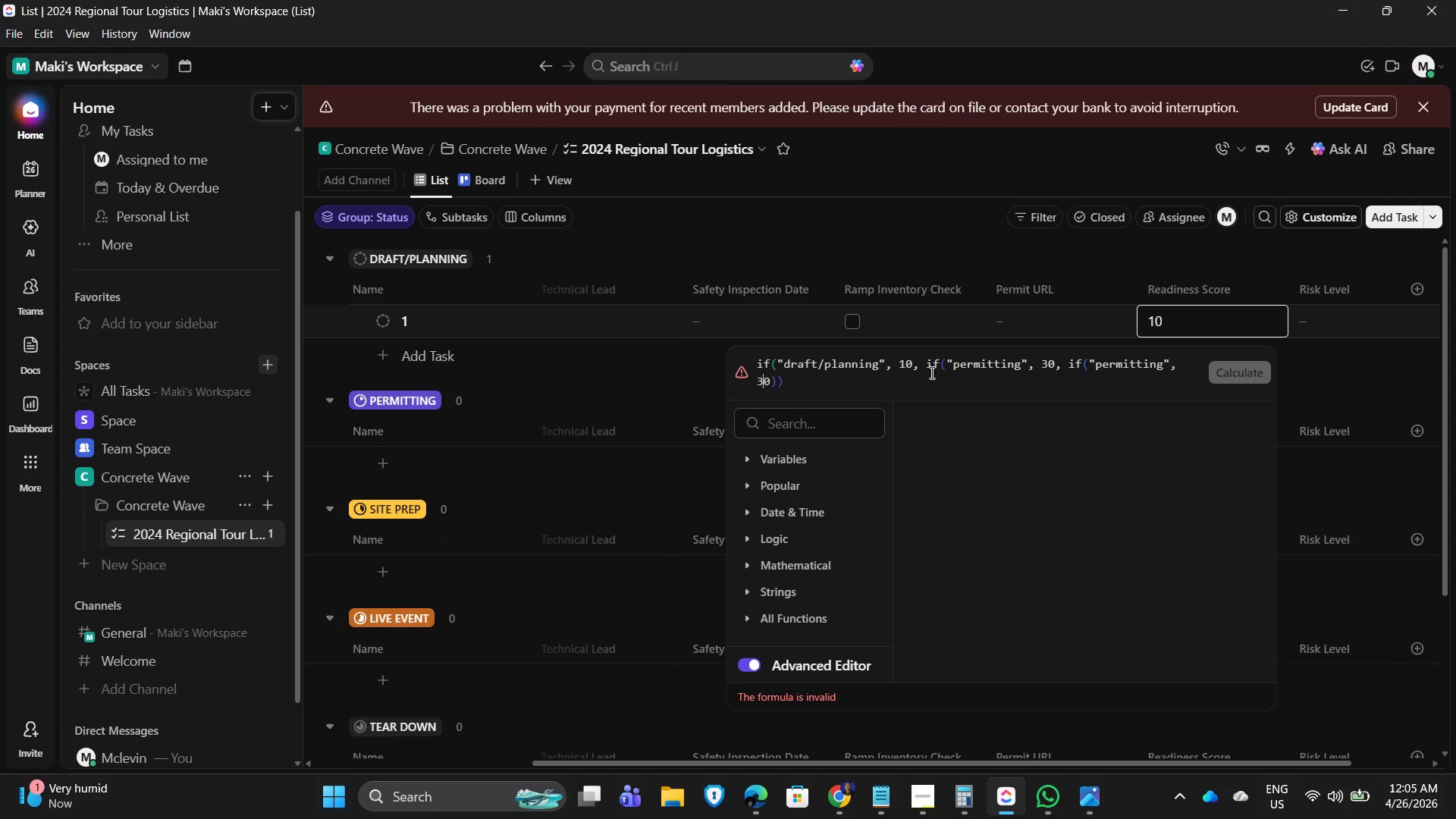 
key(ArrowRight)
 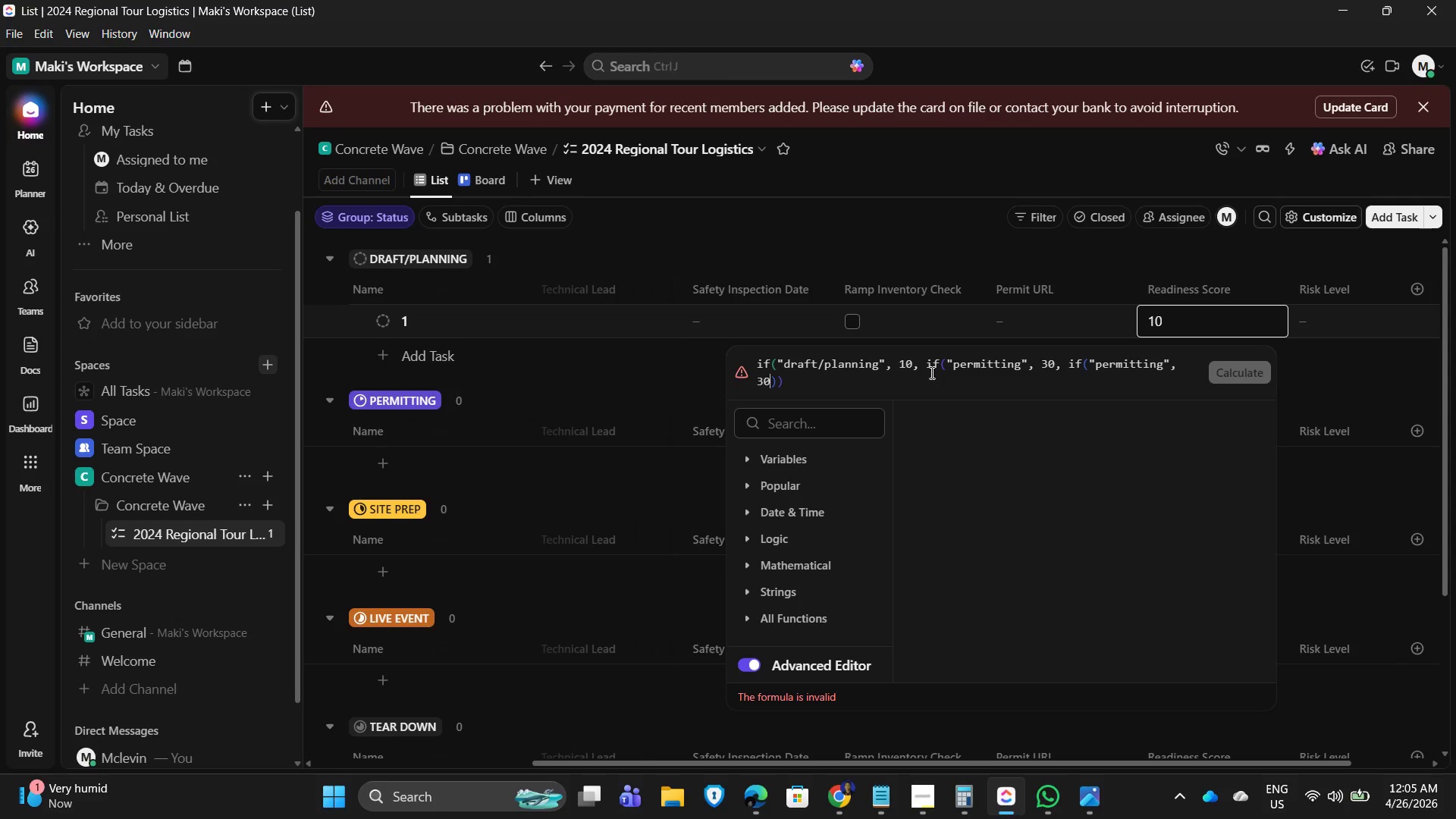 
key(ArrowRight)
 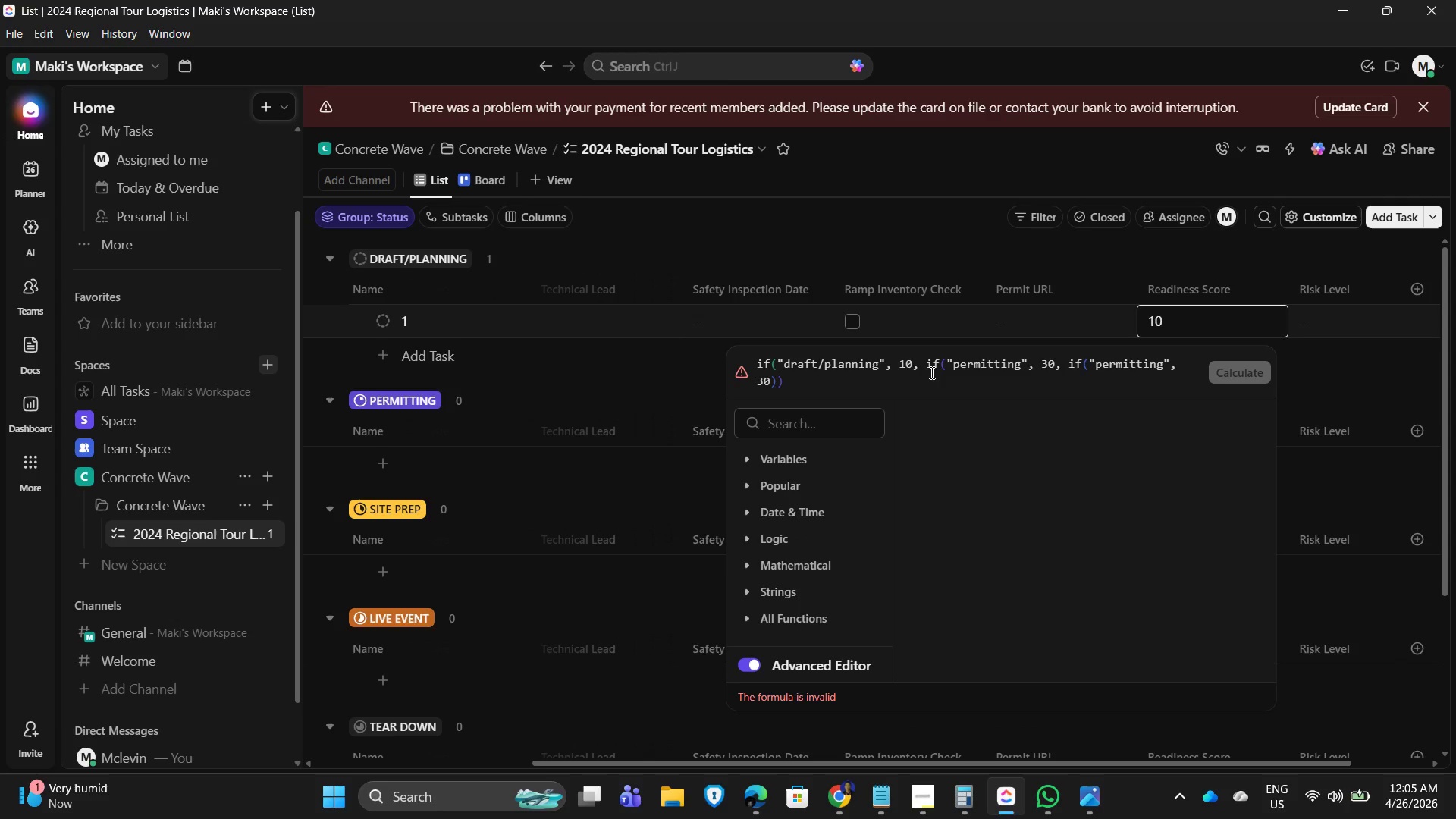 
key(ArrowRight)
 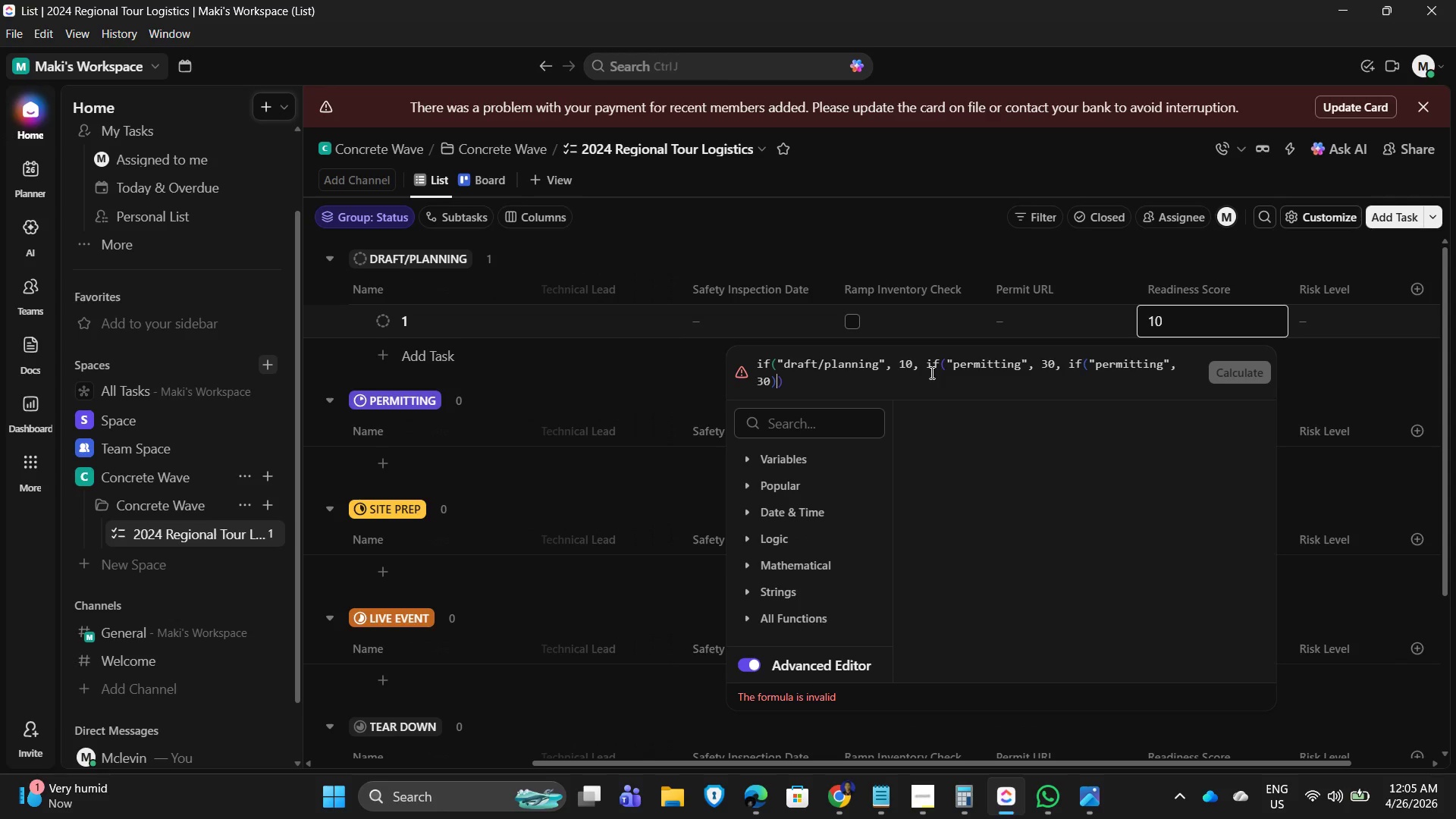 
key(ArrowRight)
 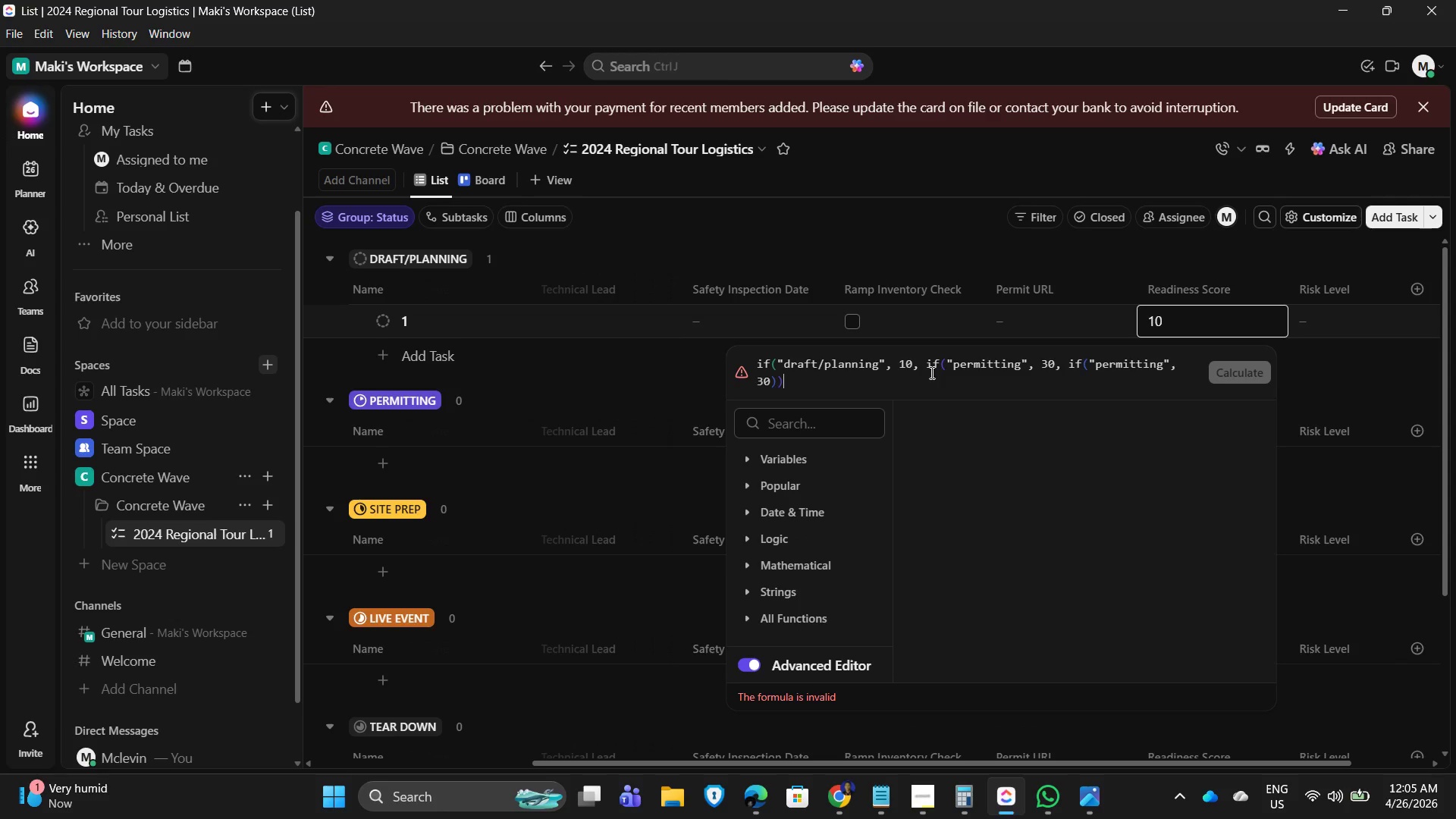 
key(ArrowRight)
 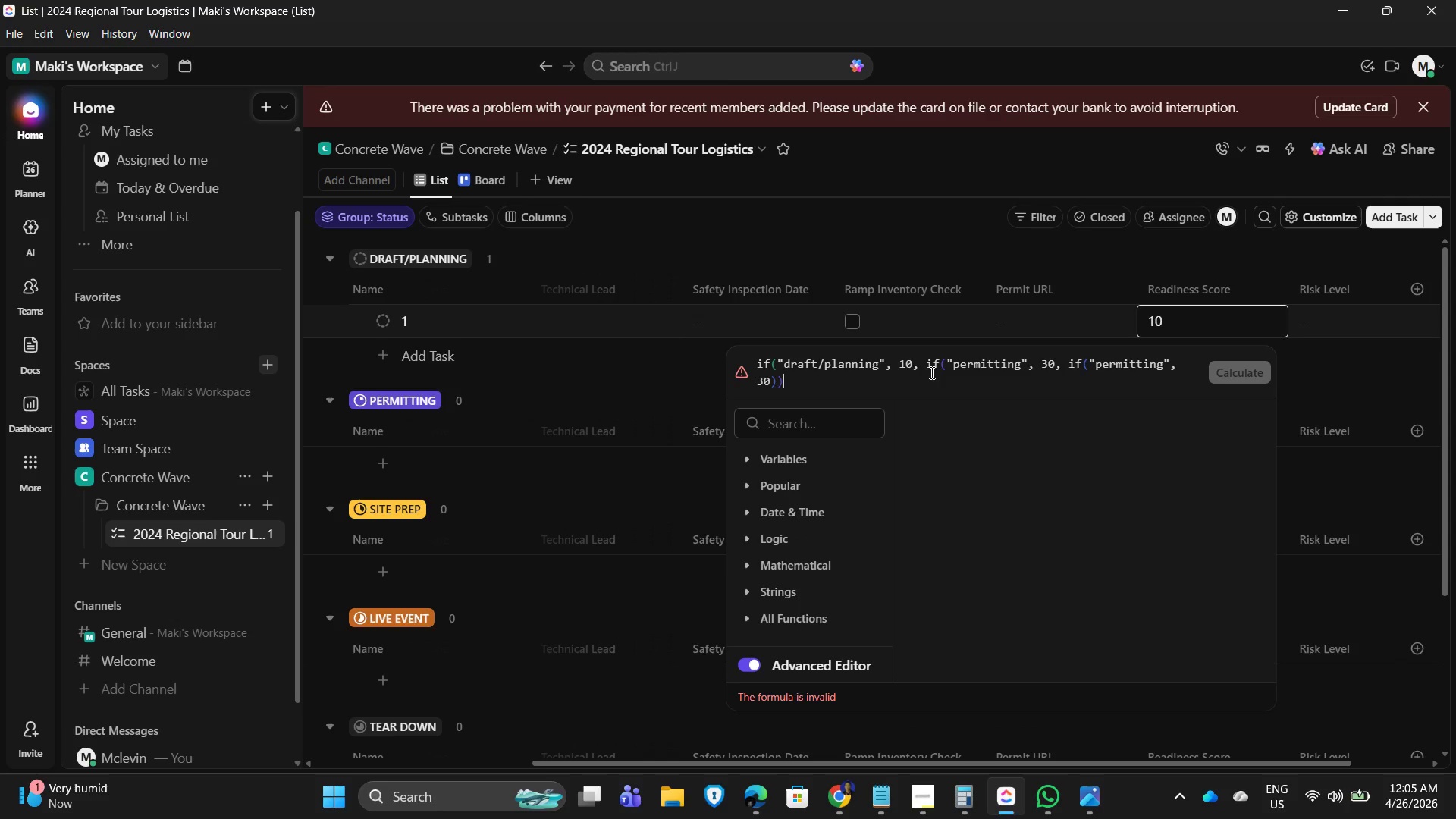 
key(ArrowRight)
 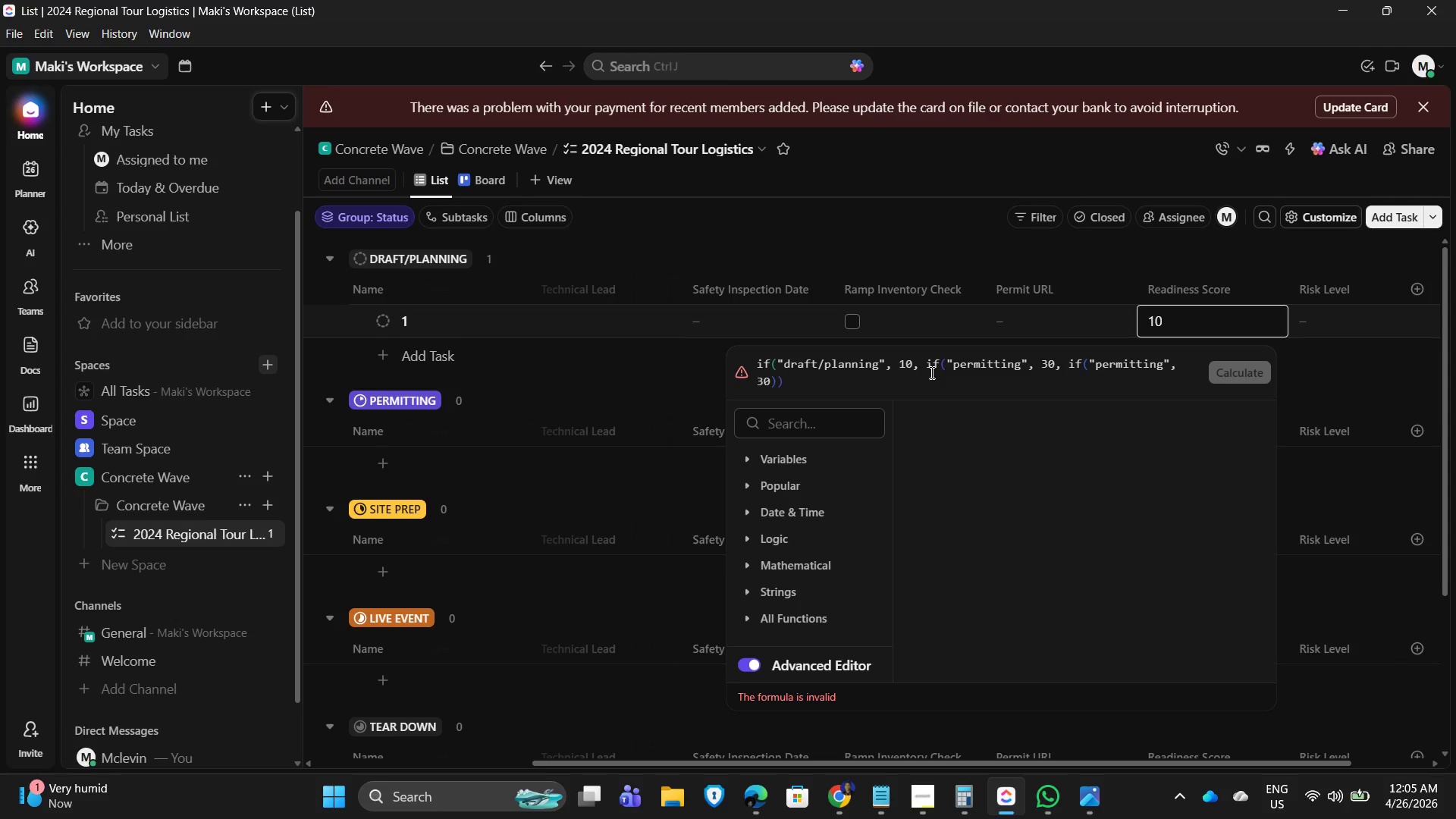 
hold_key(key=ControlLeft, duration=0.58)
 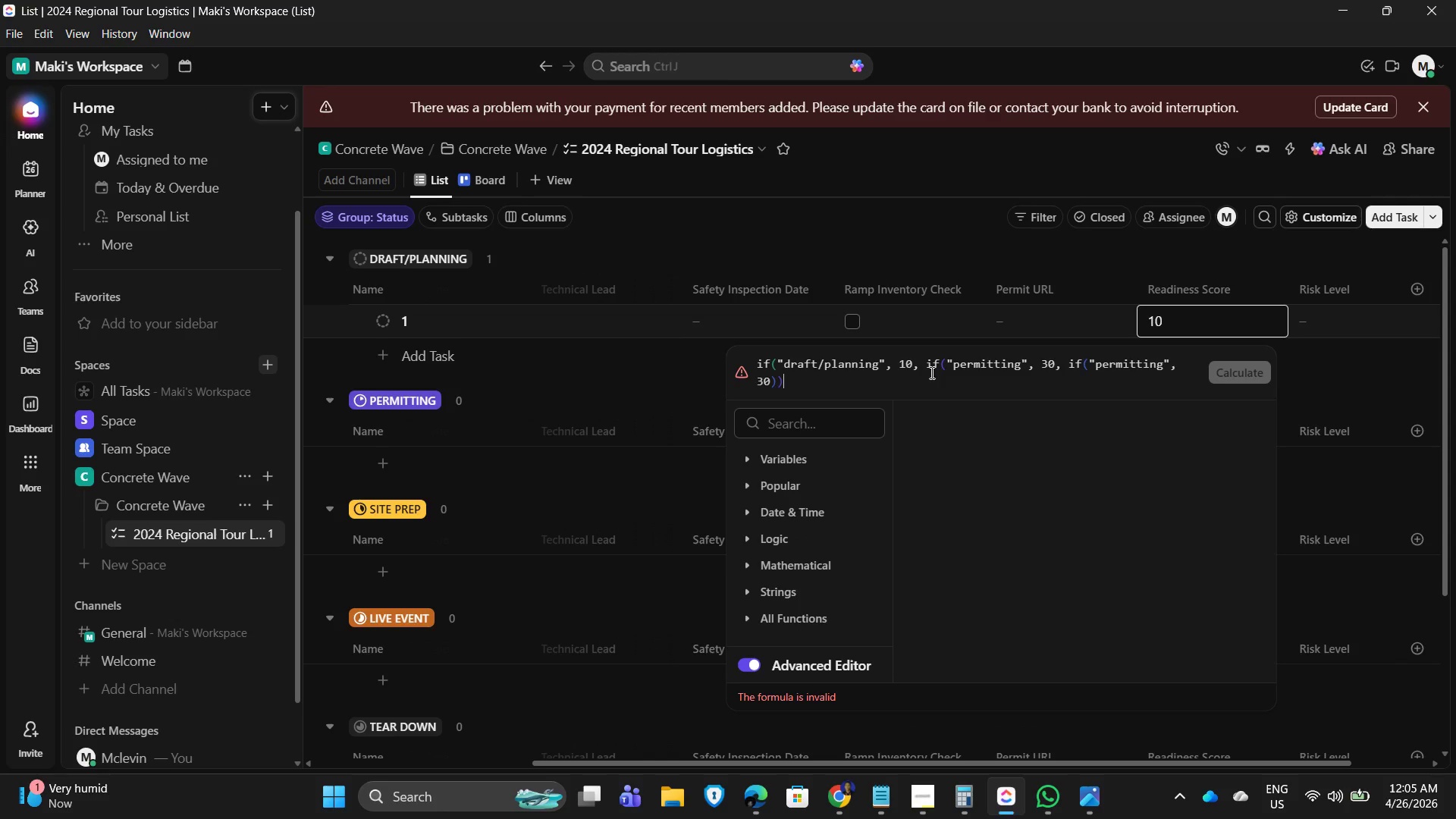 
key(Shift+0)
 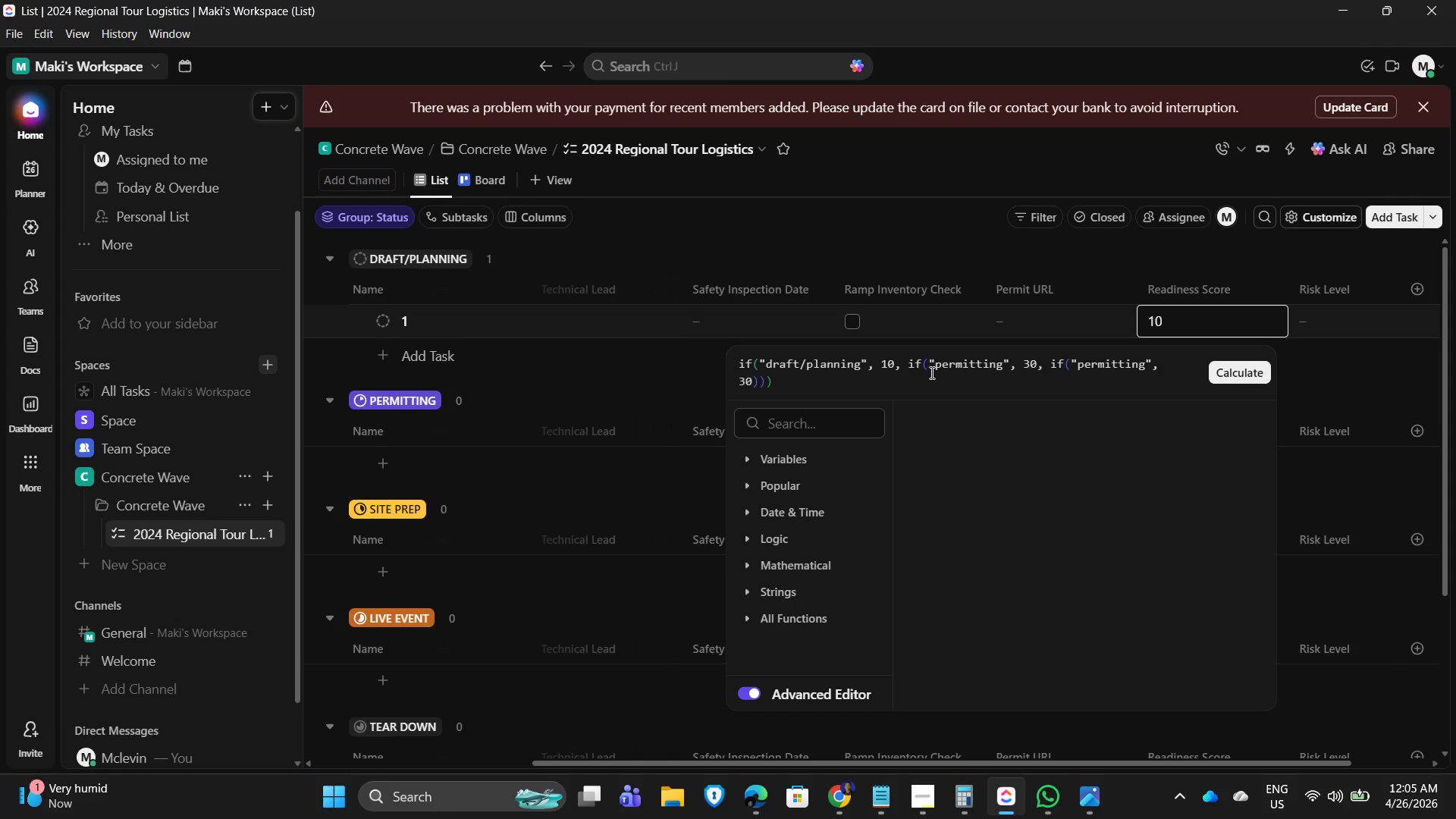 
hold_key(key=ControlRight, duration=1.0)
 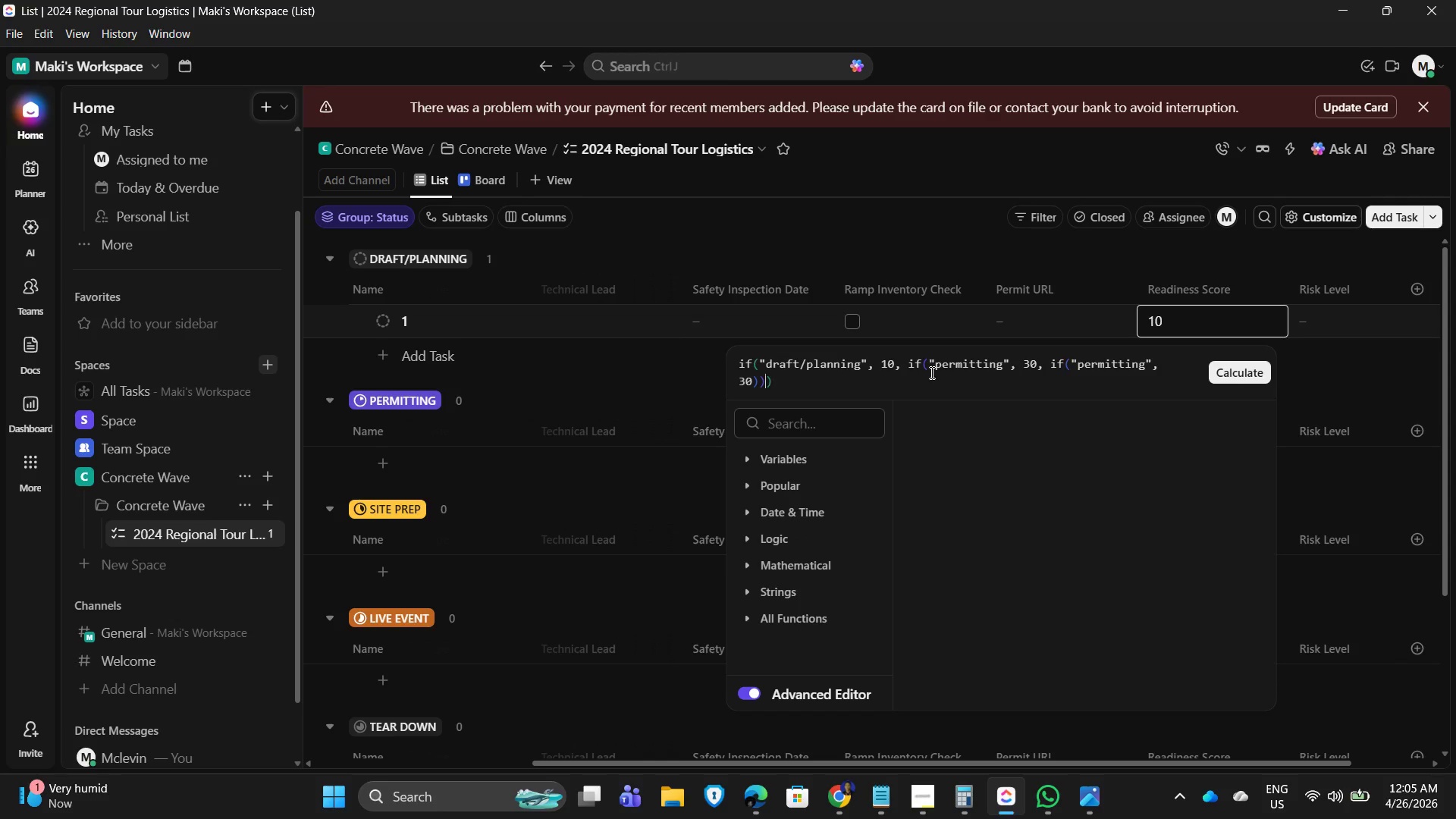 
hold_key(key=ArrowLeft, duration=1.12)
 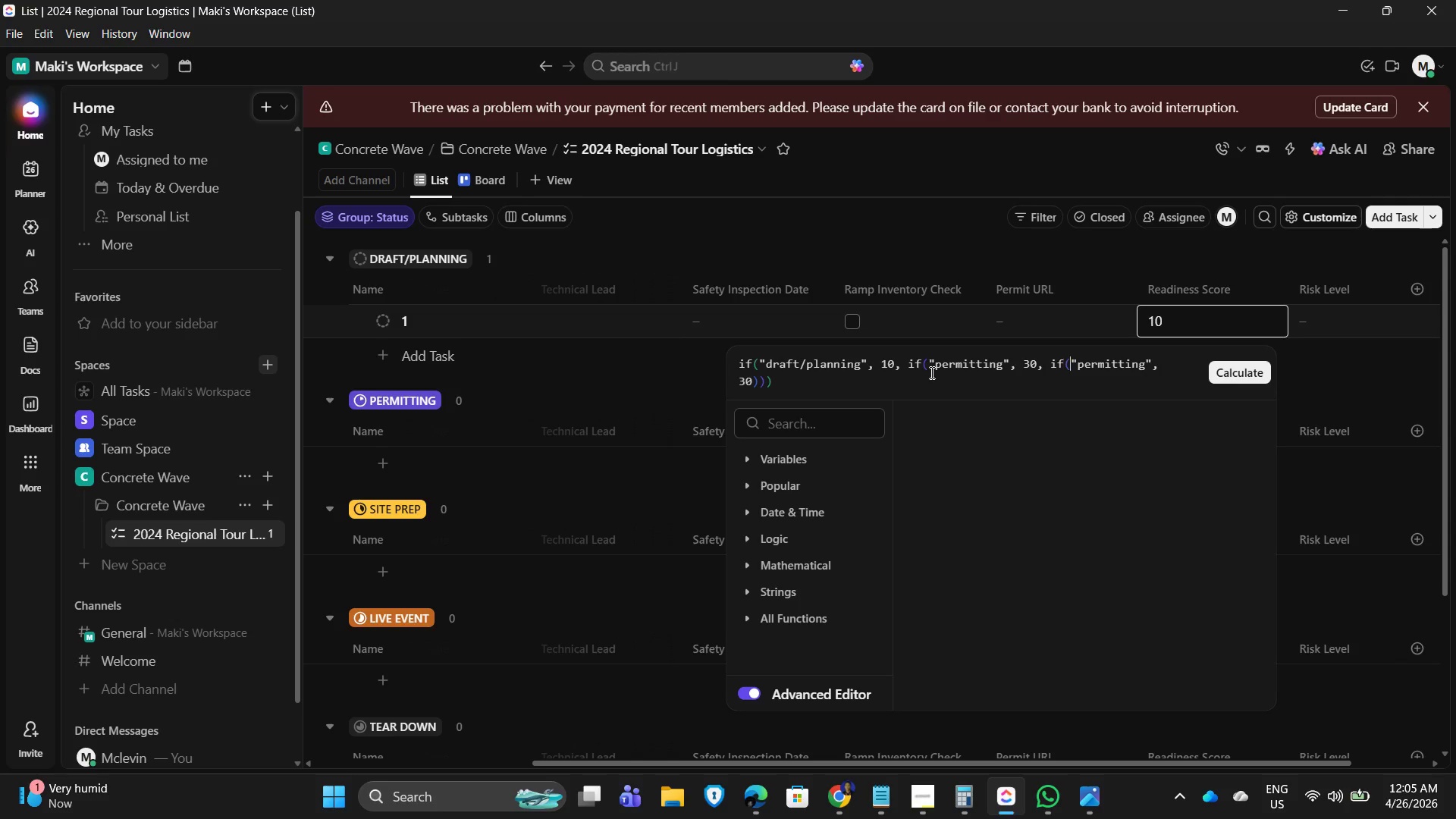 
hold_key(key=ArrowRight, duration=0.77)
 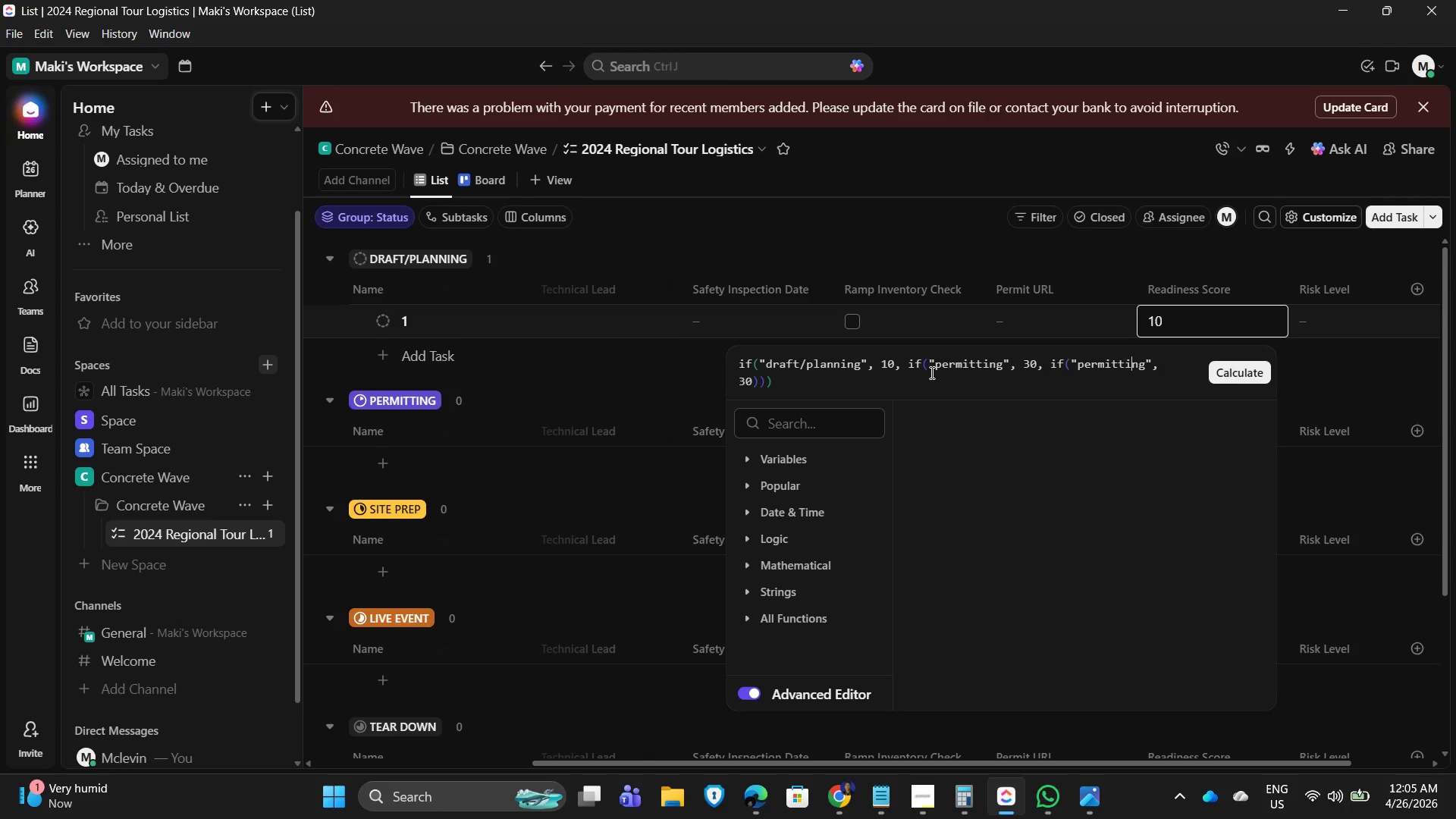 
key(ArrowRight)
 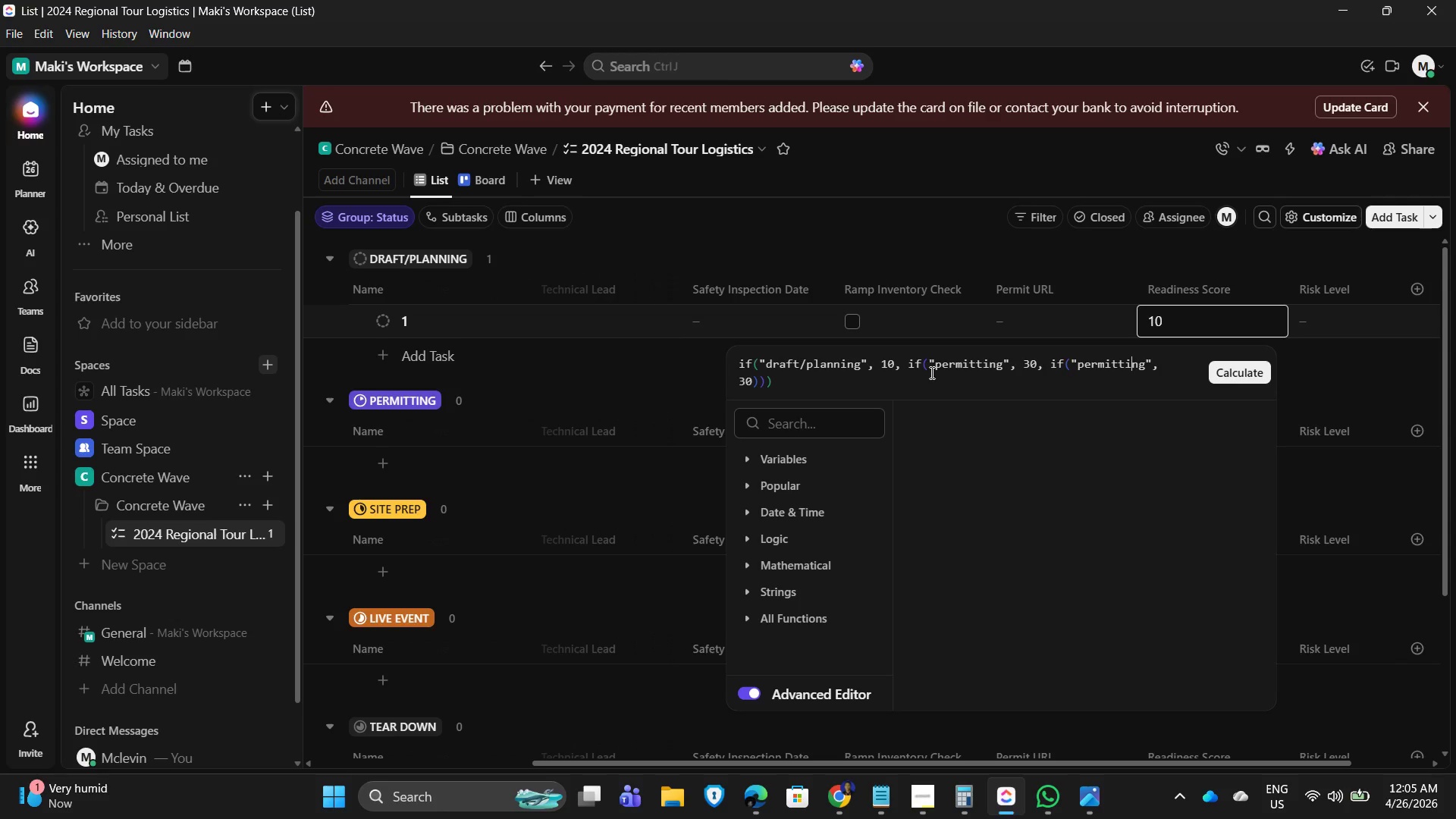 
key(ArrowRight)
 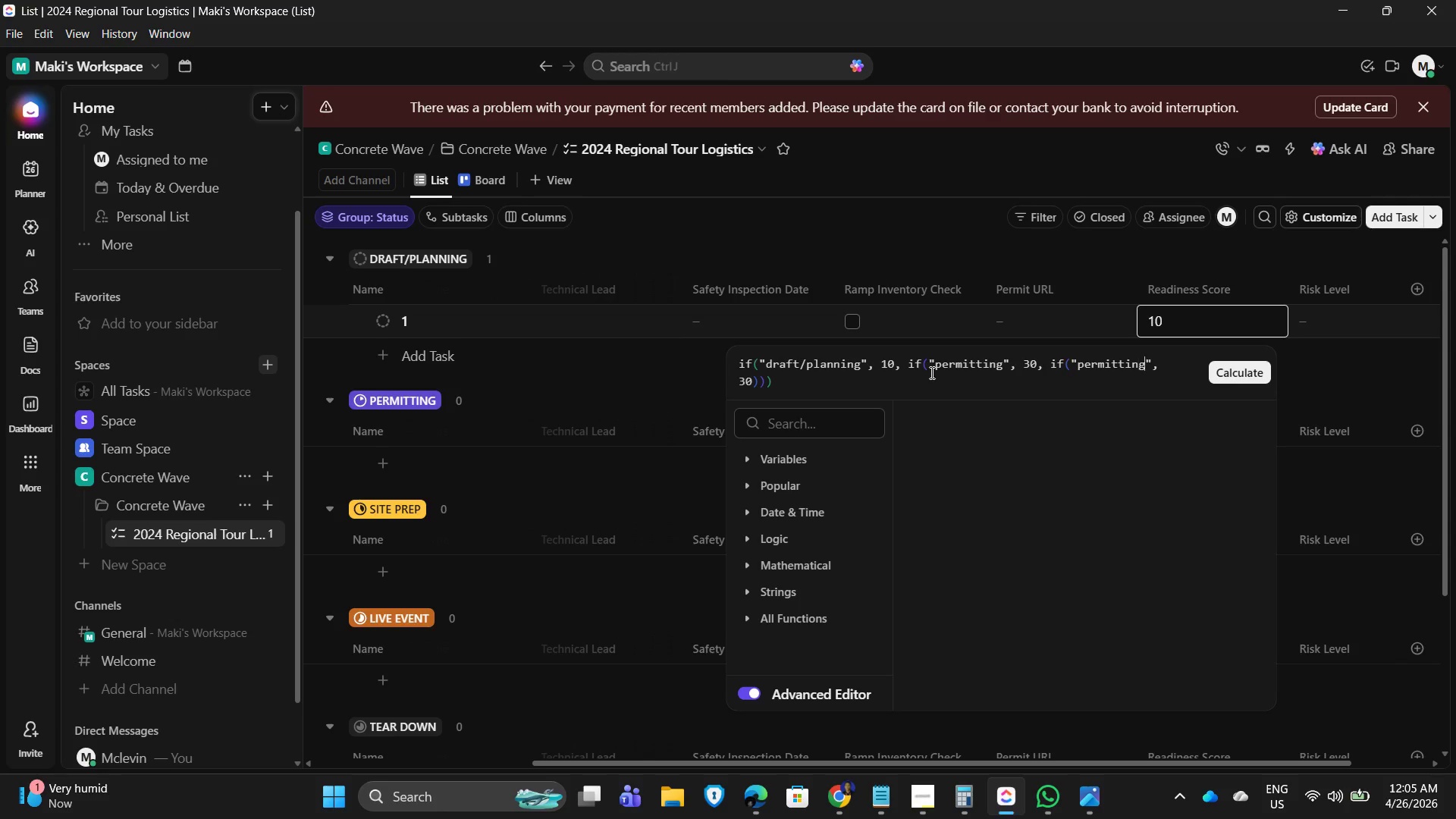 
key(ArrowRight)
 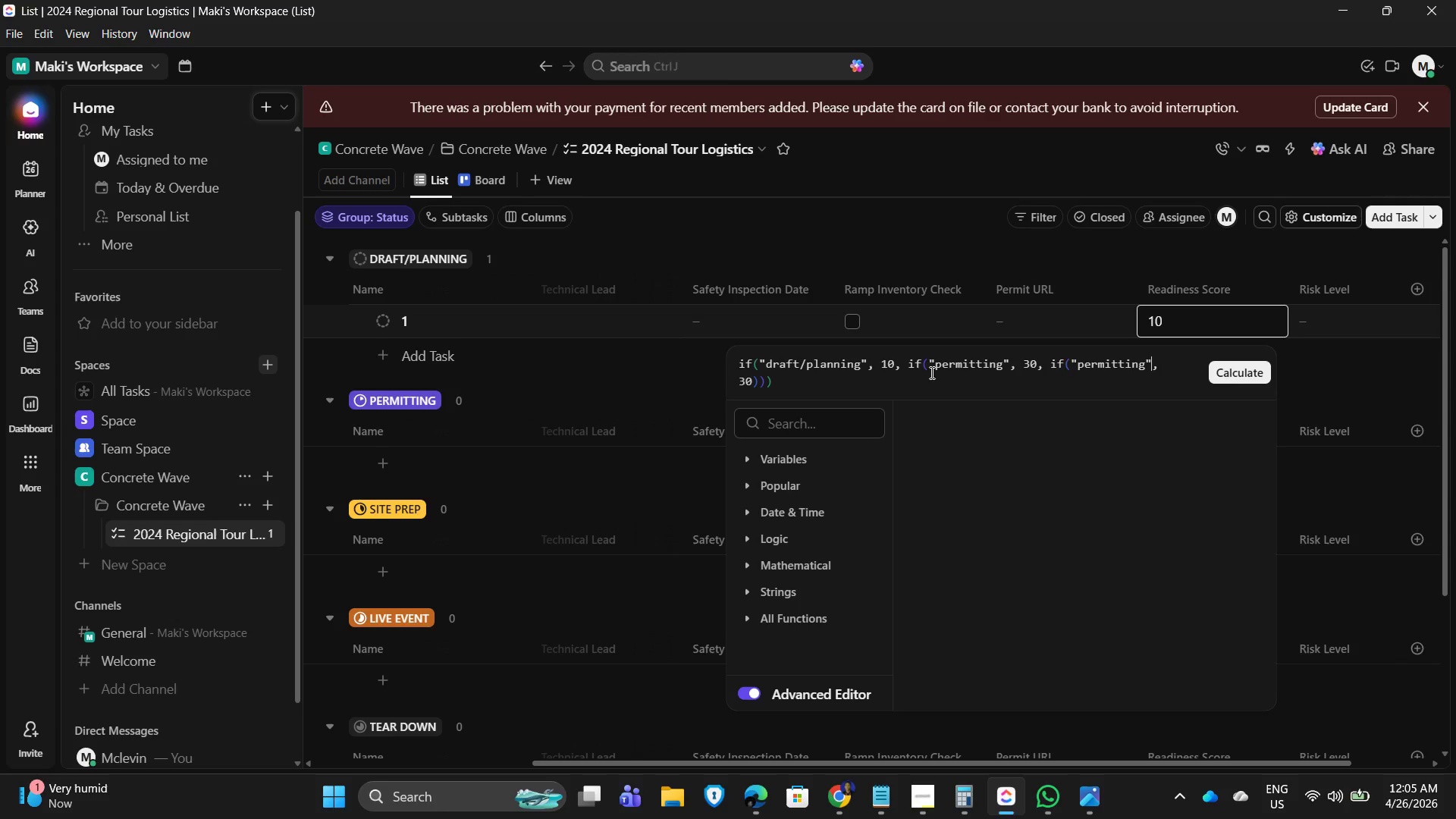 
key(ArrowRight)
 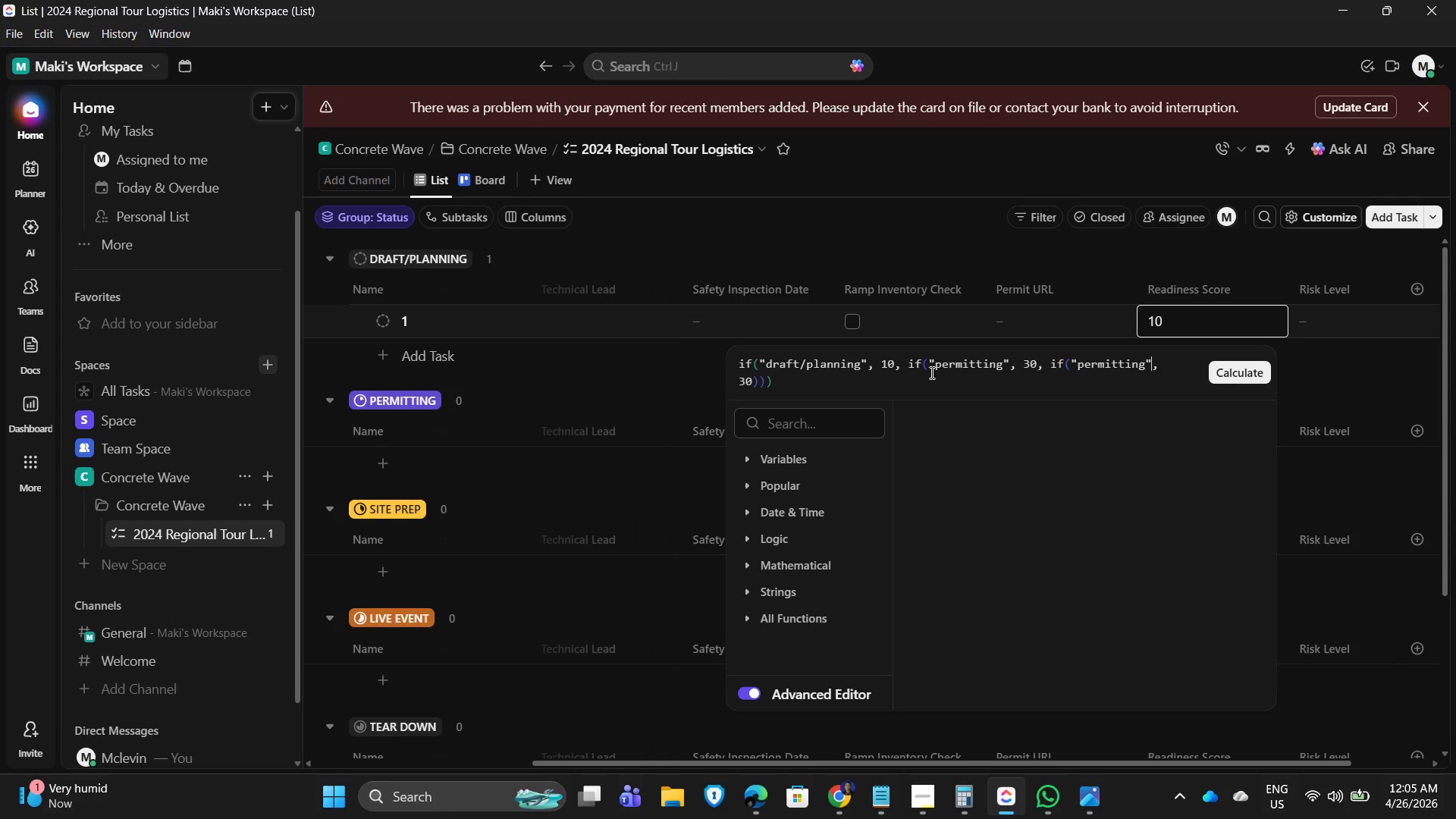 
key(ArrowLeft)
 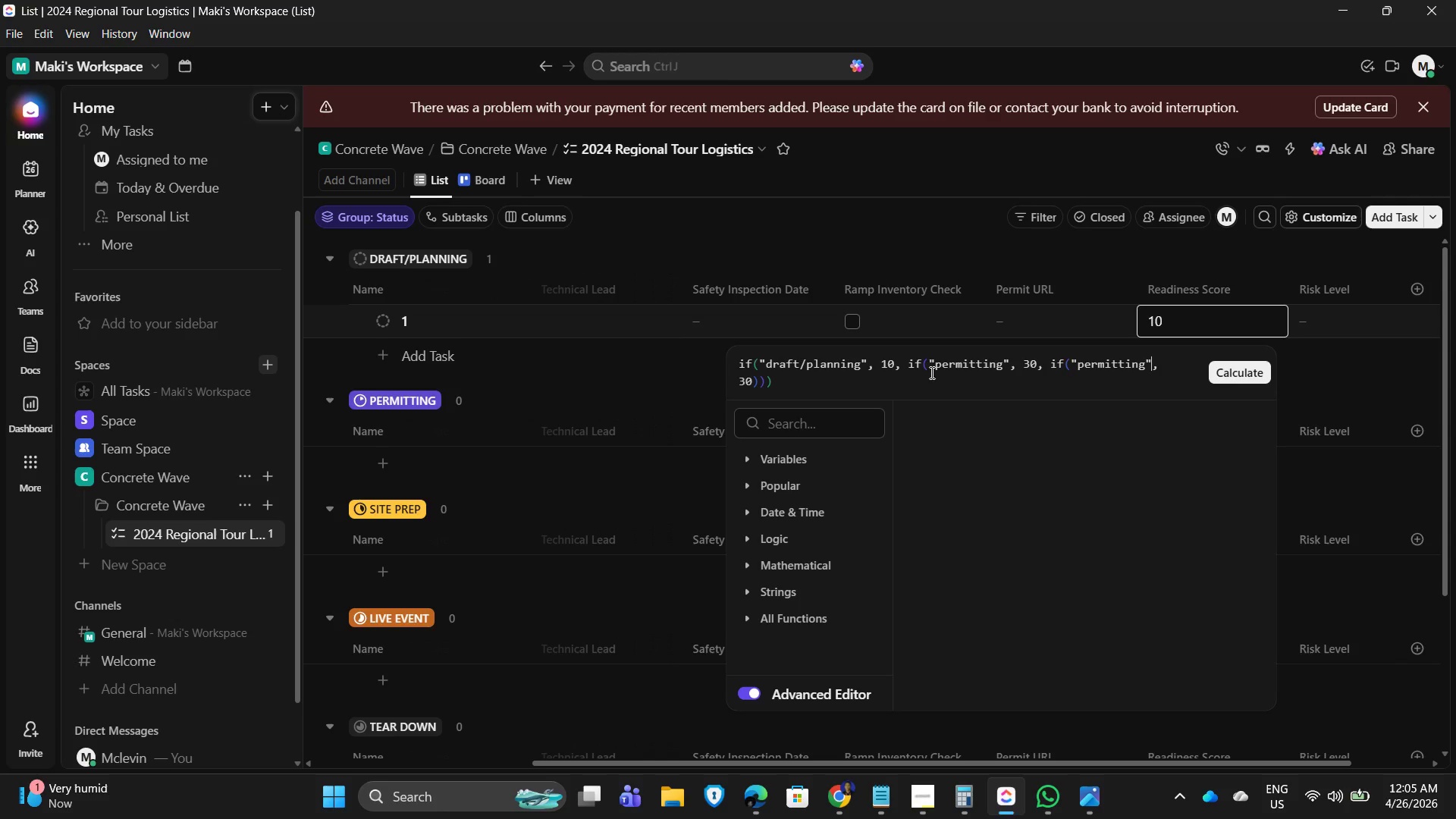 
hold_key(key=ArrowRight, duration=0.84)
 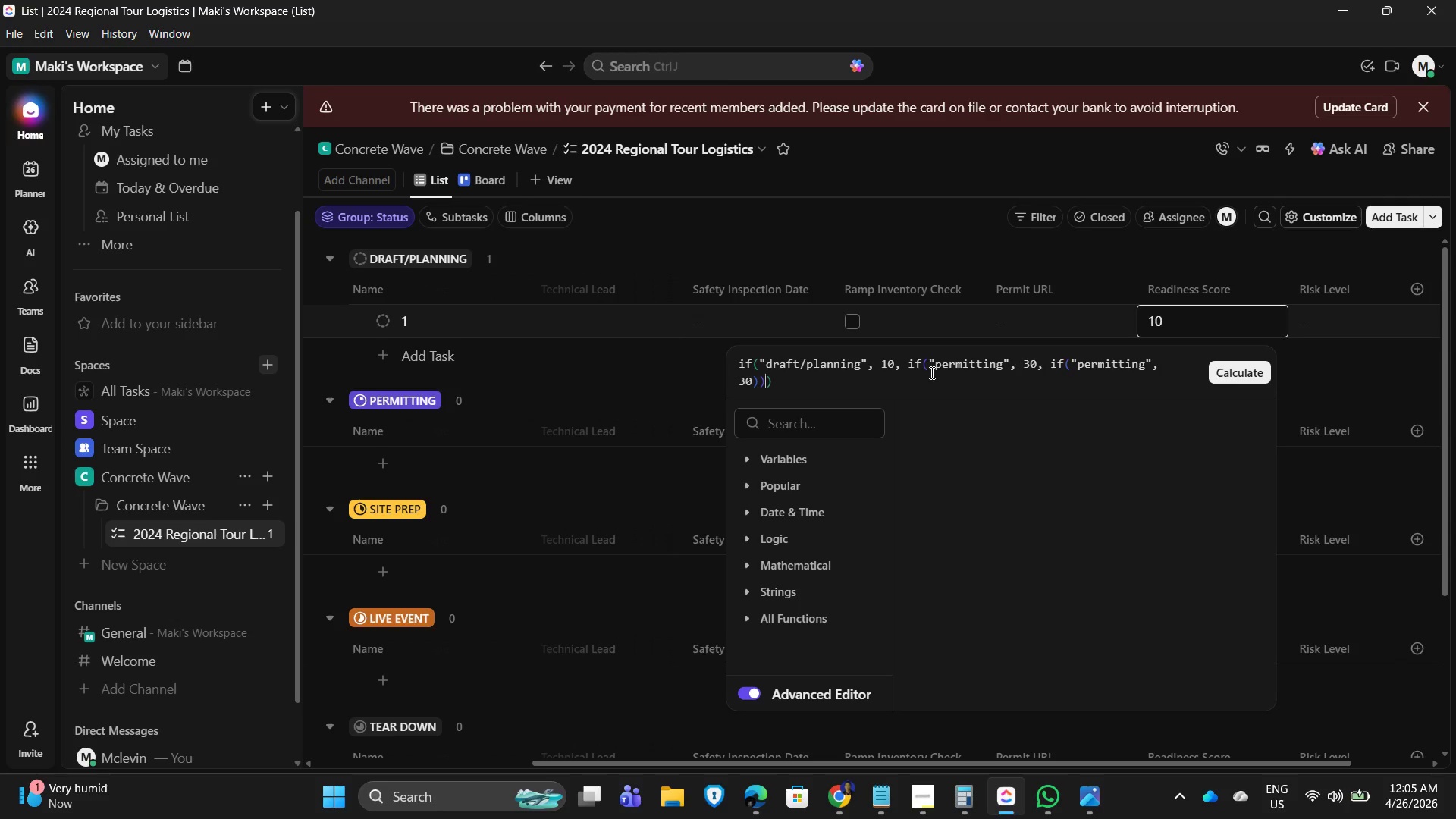 
key(ArrowLeft)
 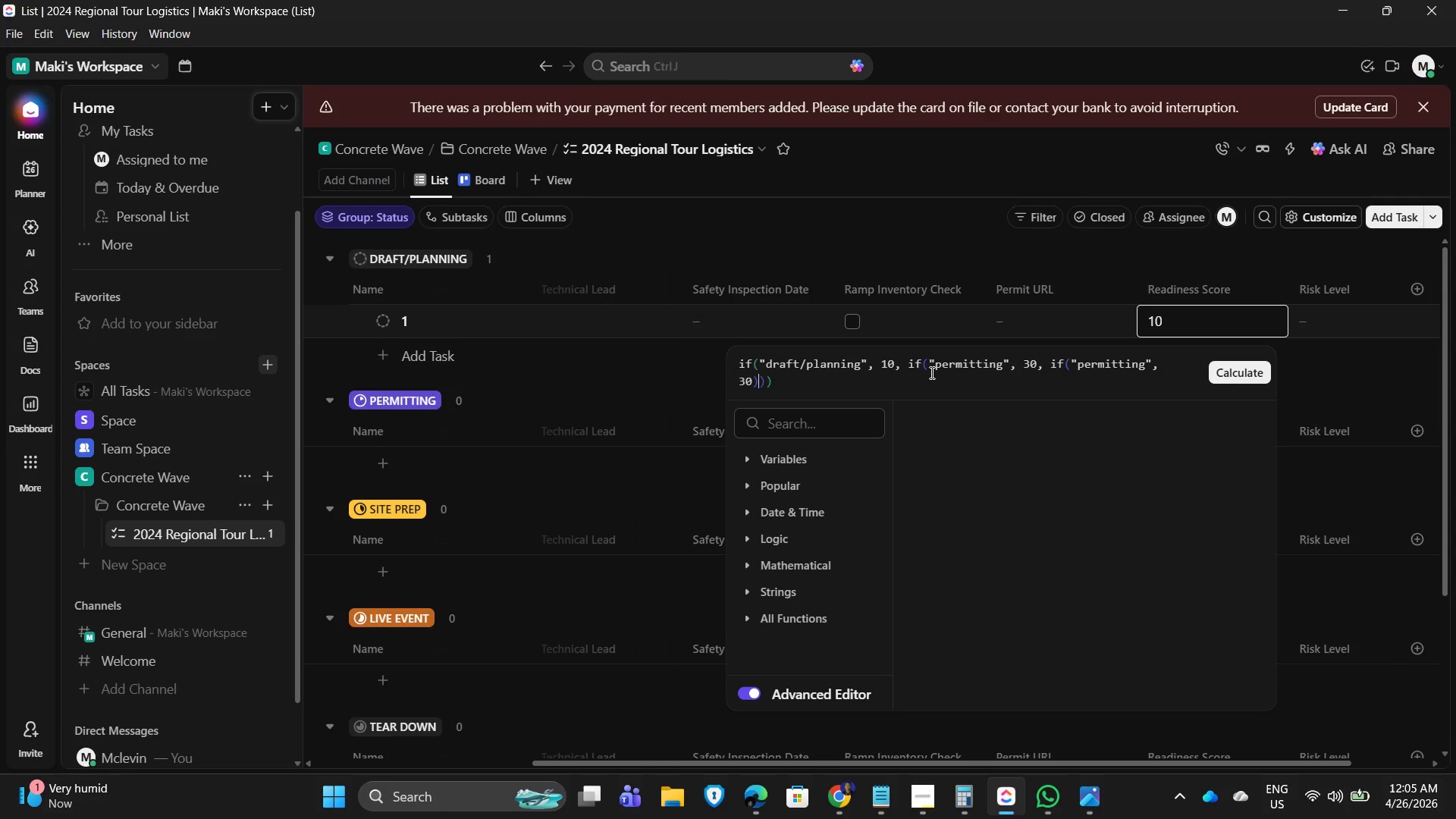 
key(ArrowLeft)
 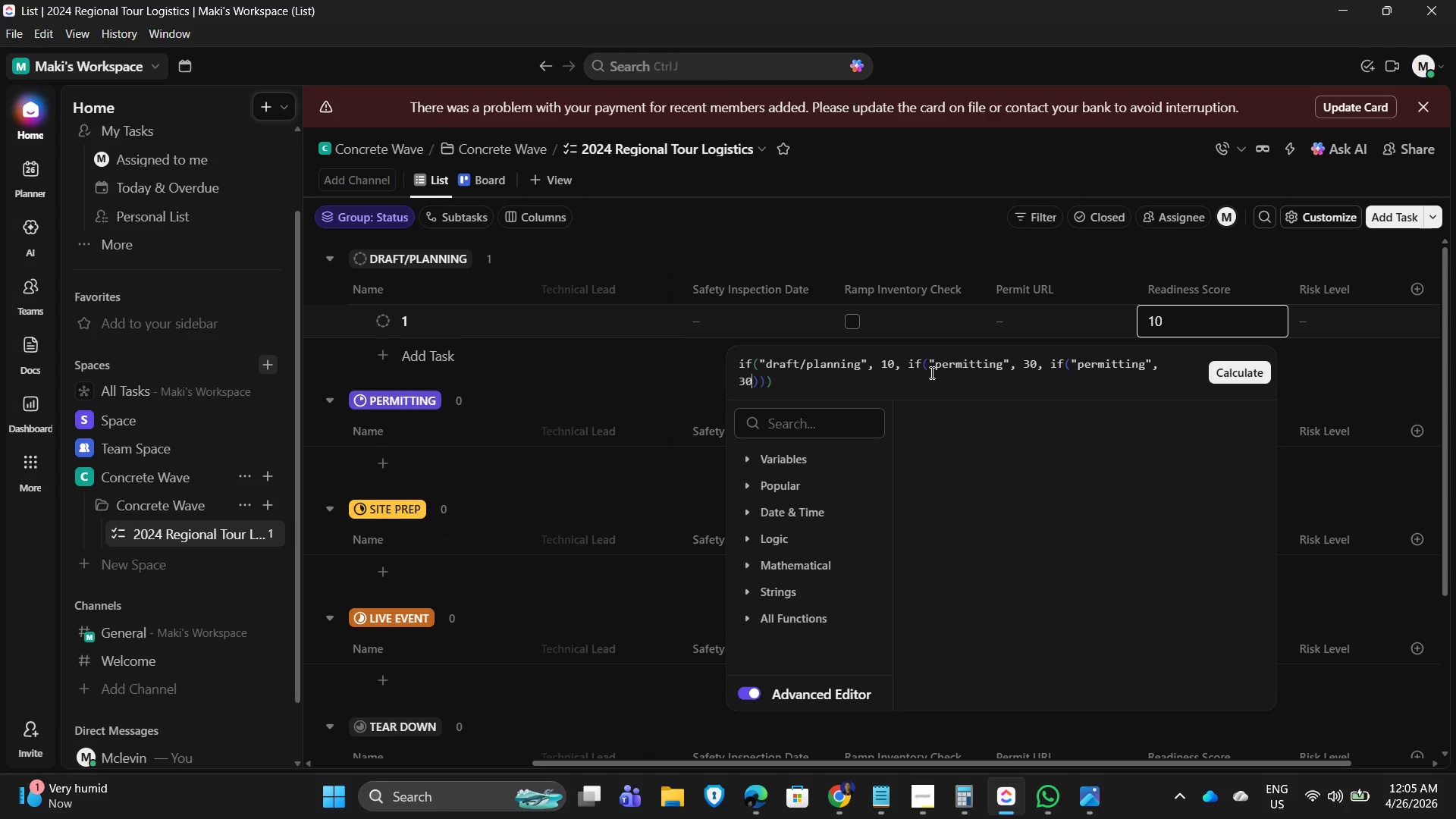 
key(ArrowLeft)
 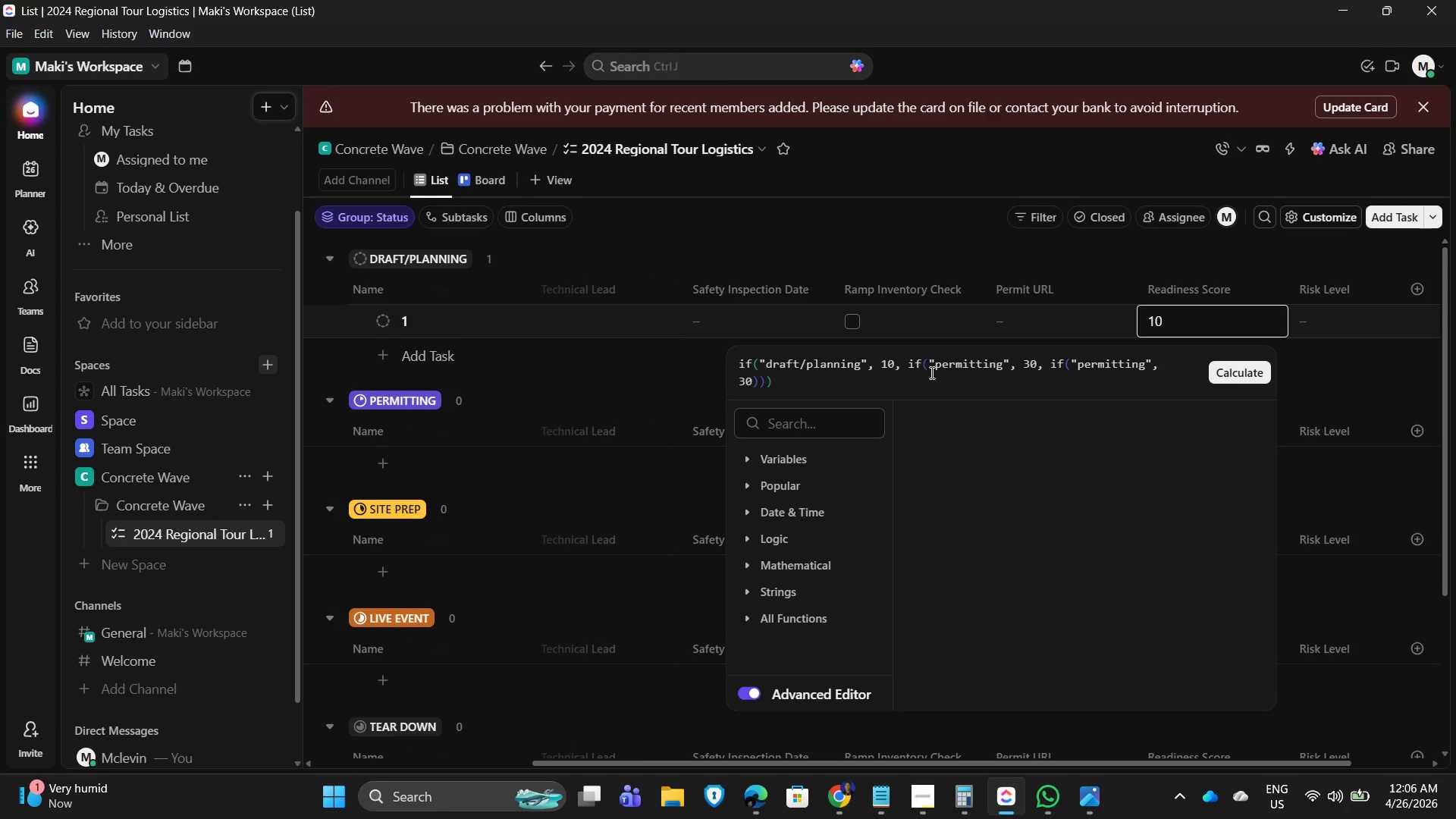 
wait(21.36)
 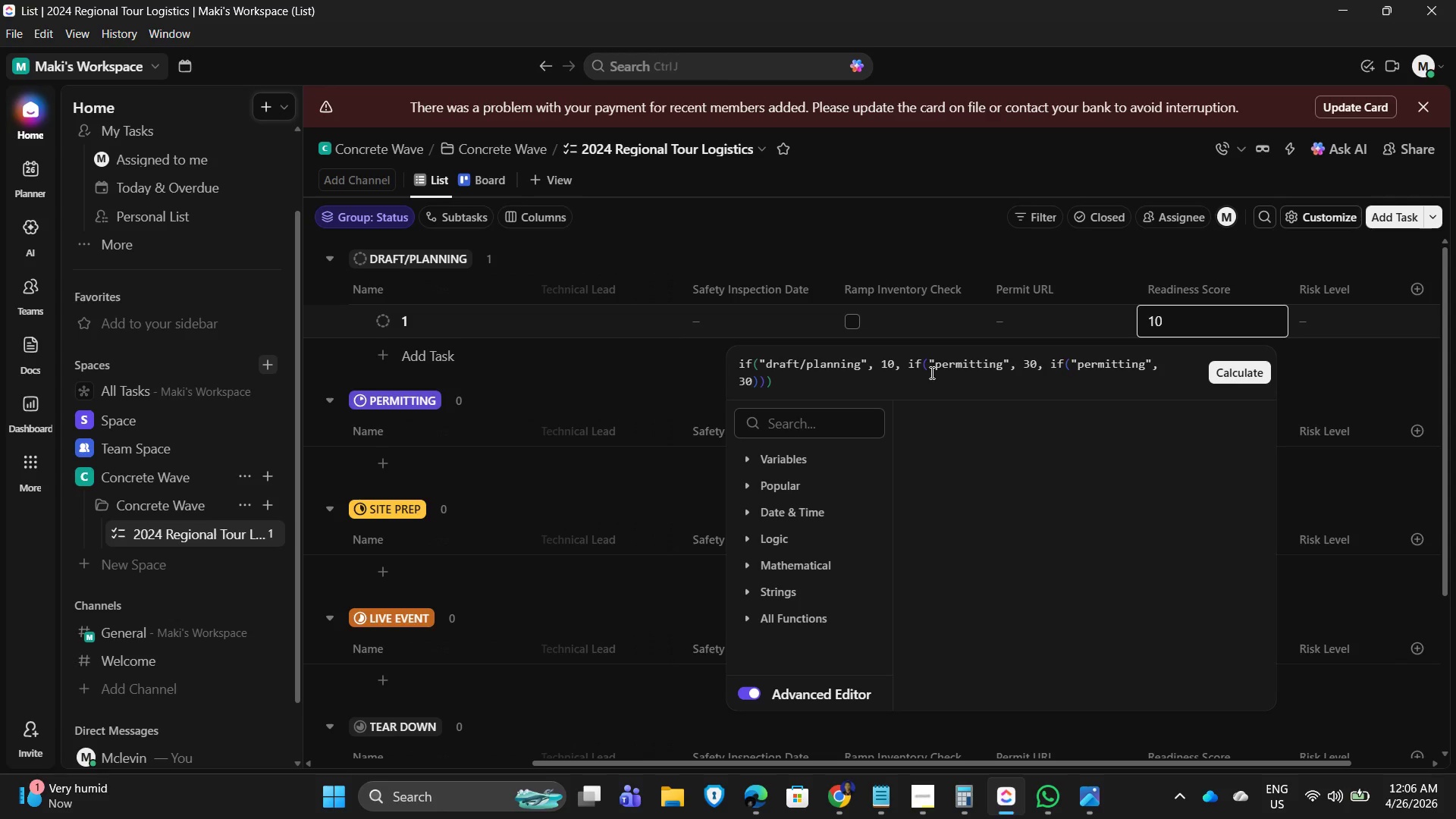 
key(ArrowRight)
 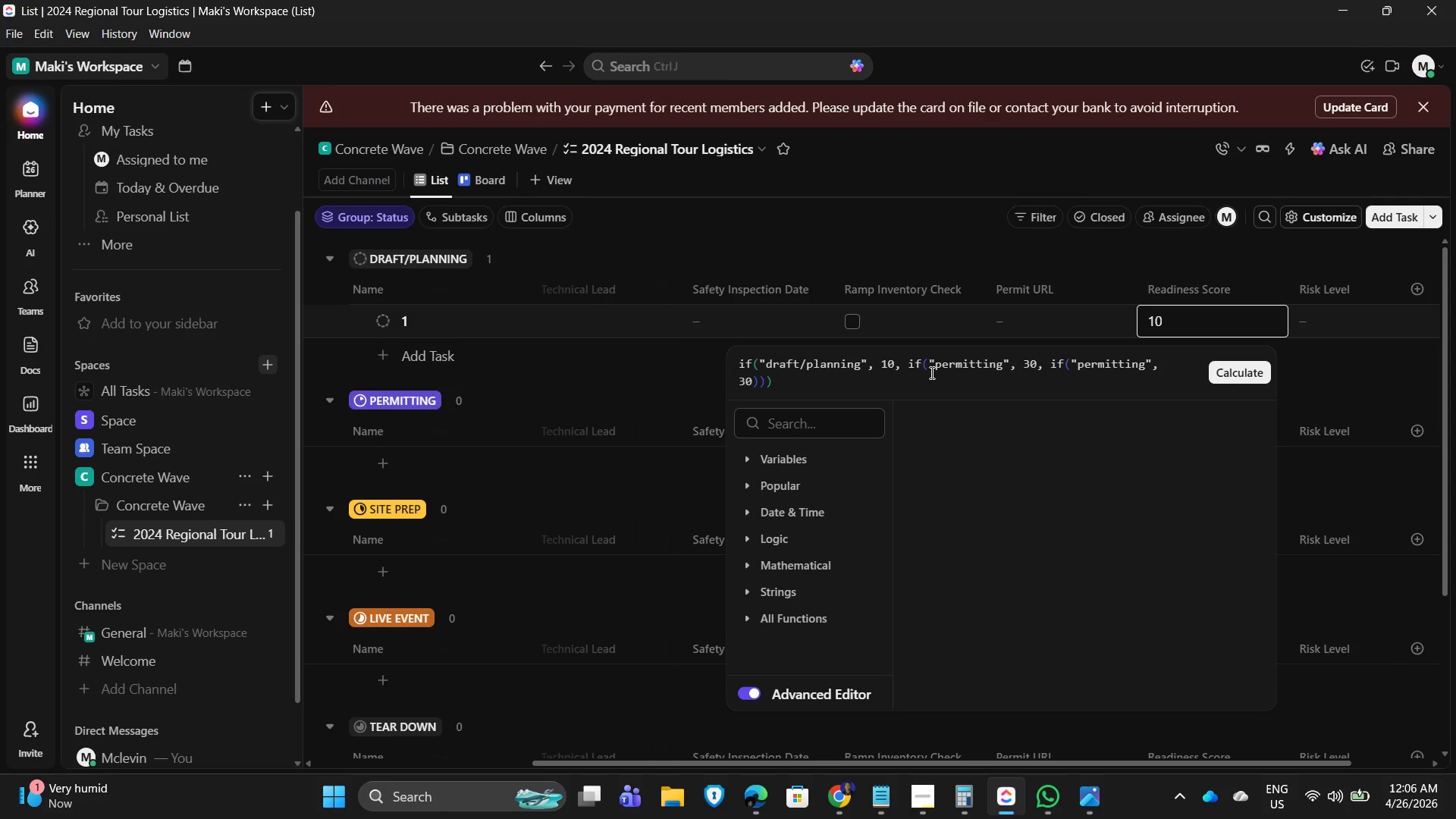 
key(ArrowLeft)
 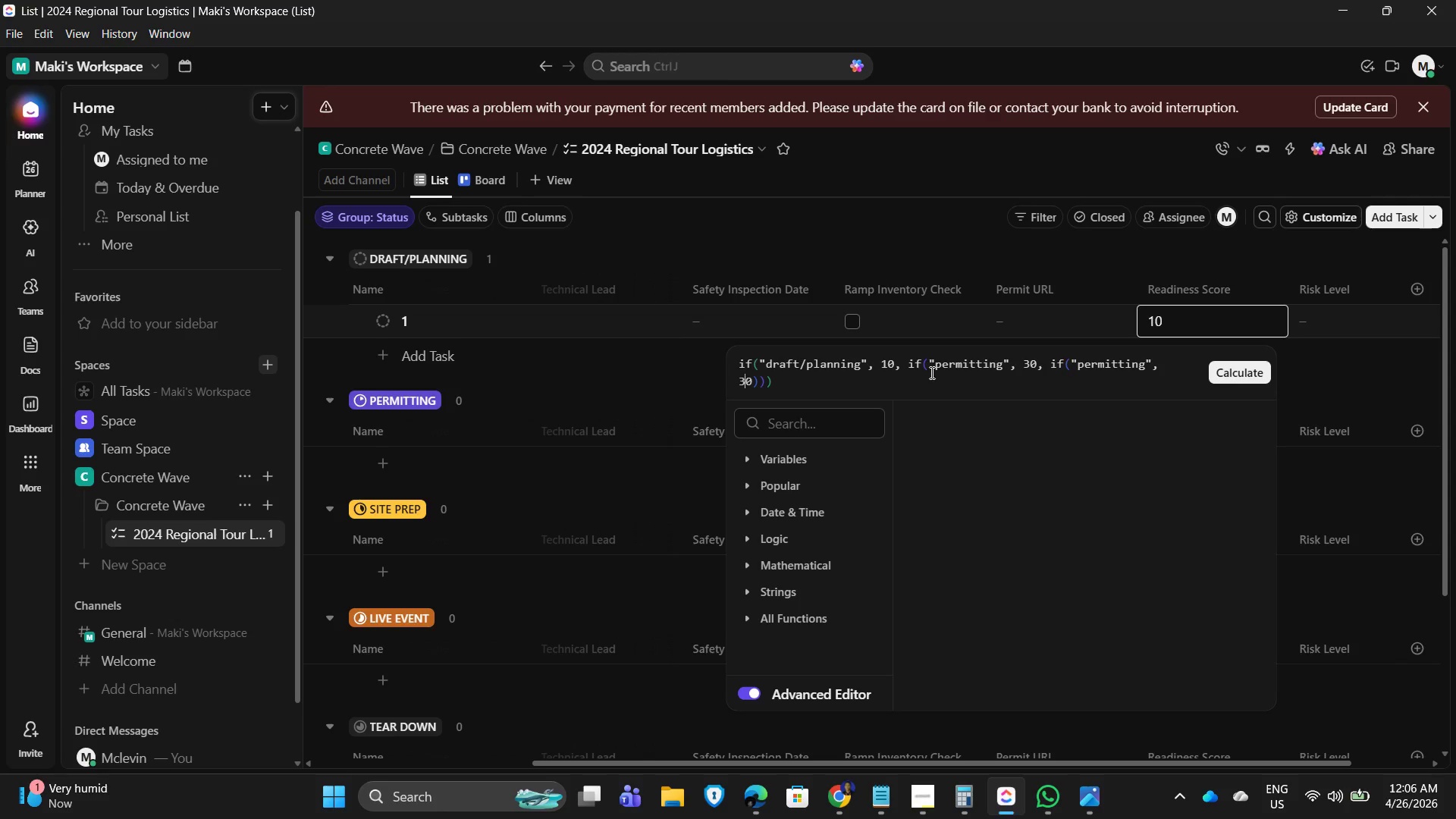 
key(ArrowLeft)
 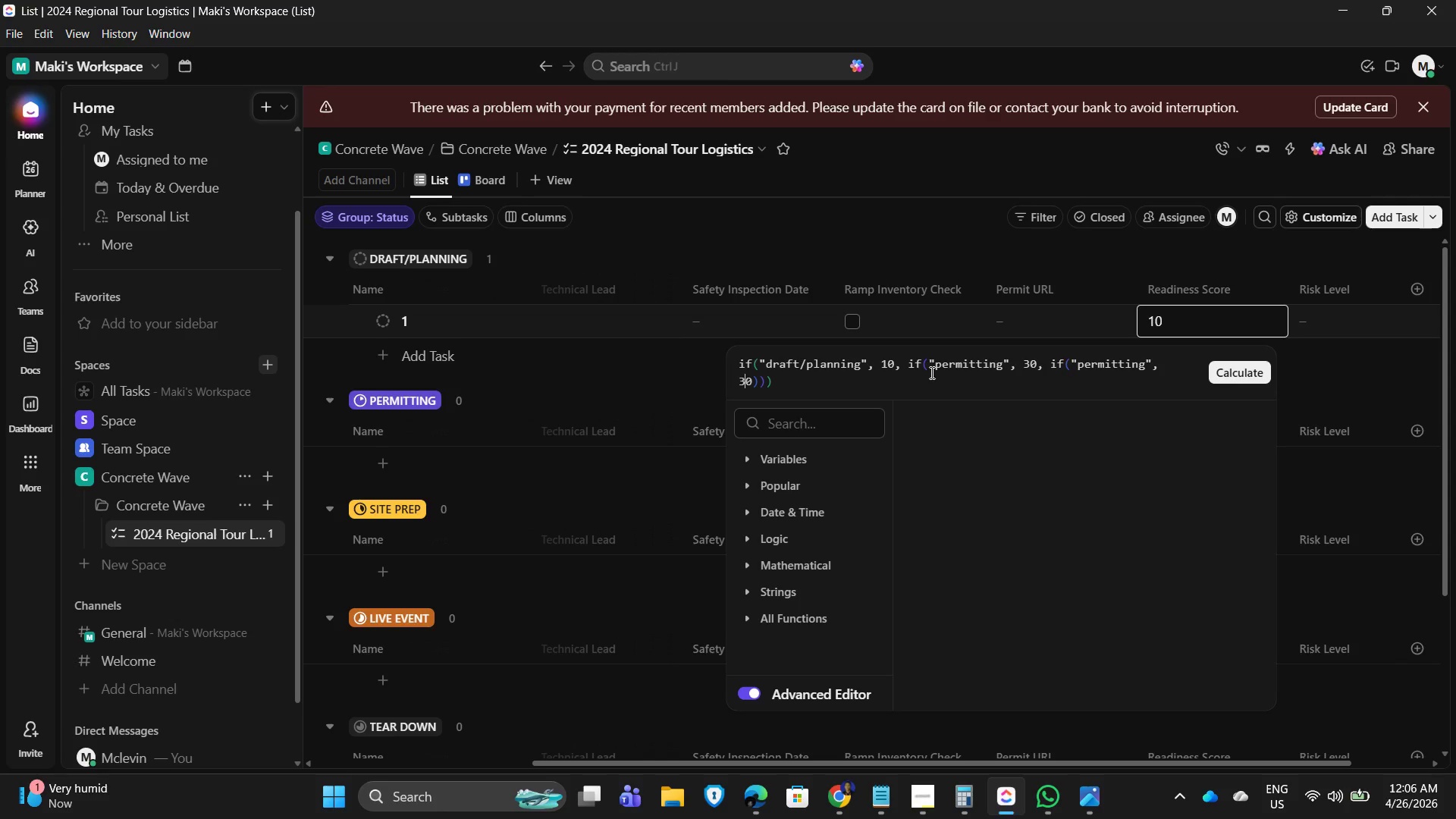 
key(ArrowLeft)
 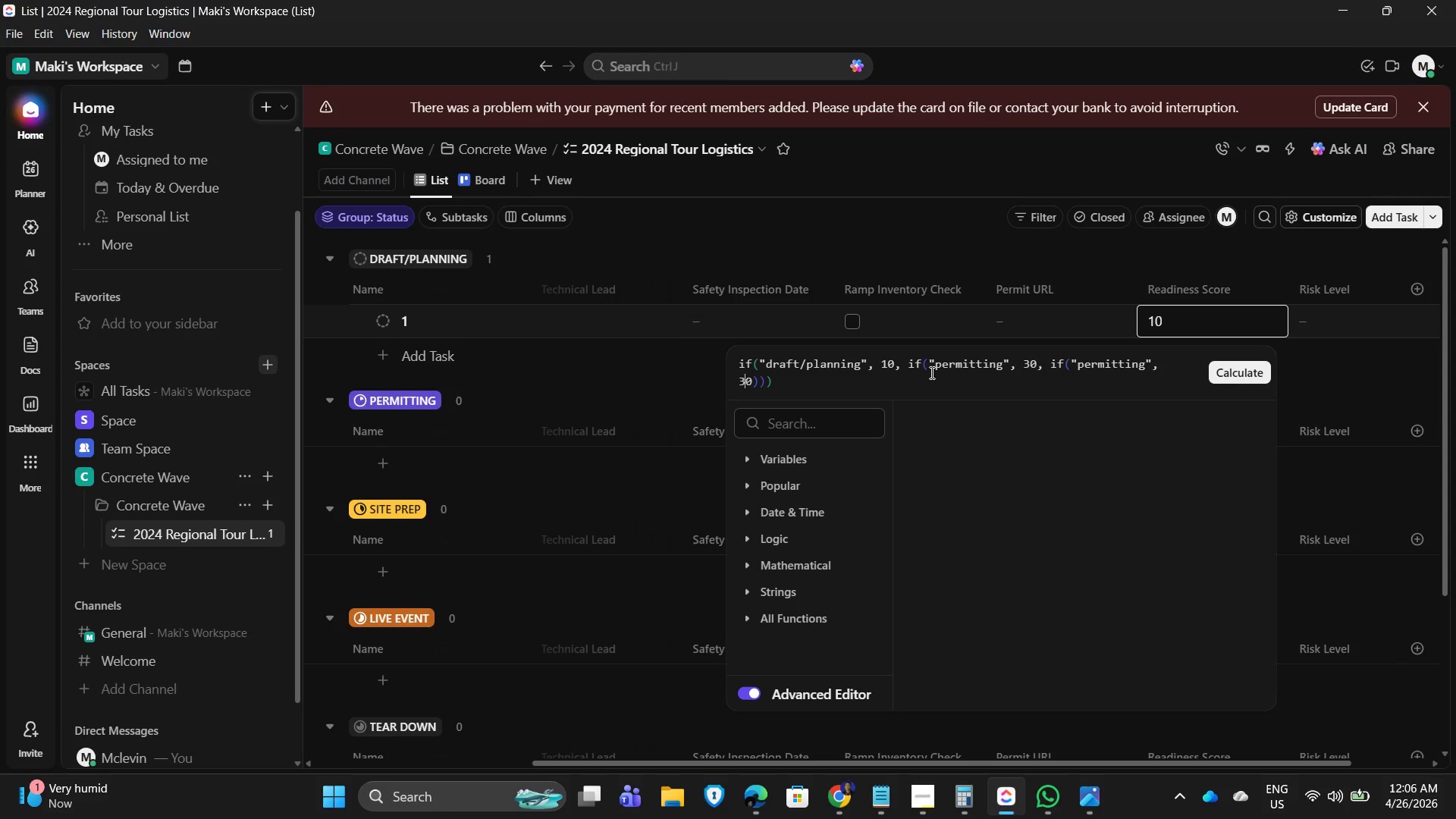 
key(ArrowRight)
 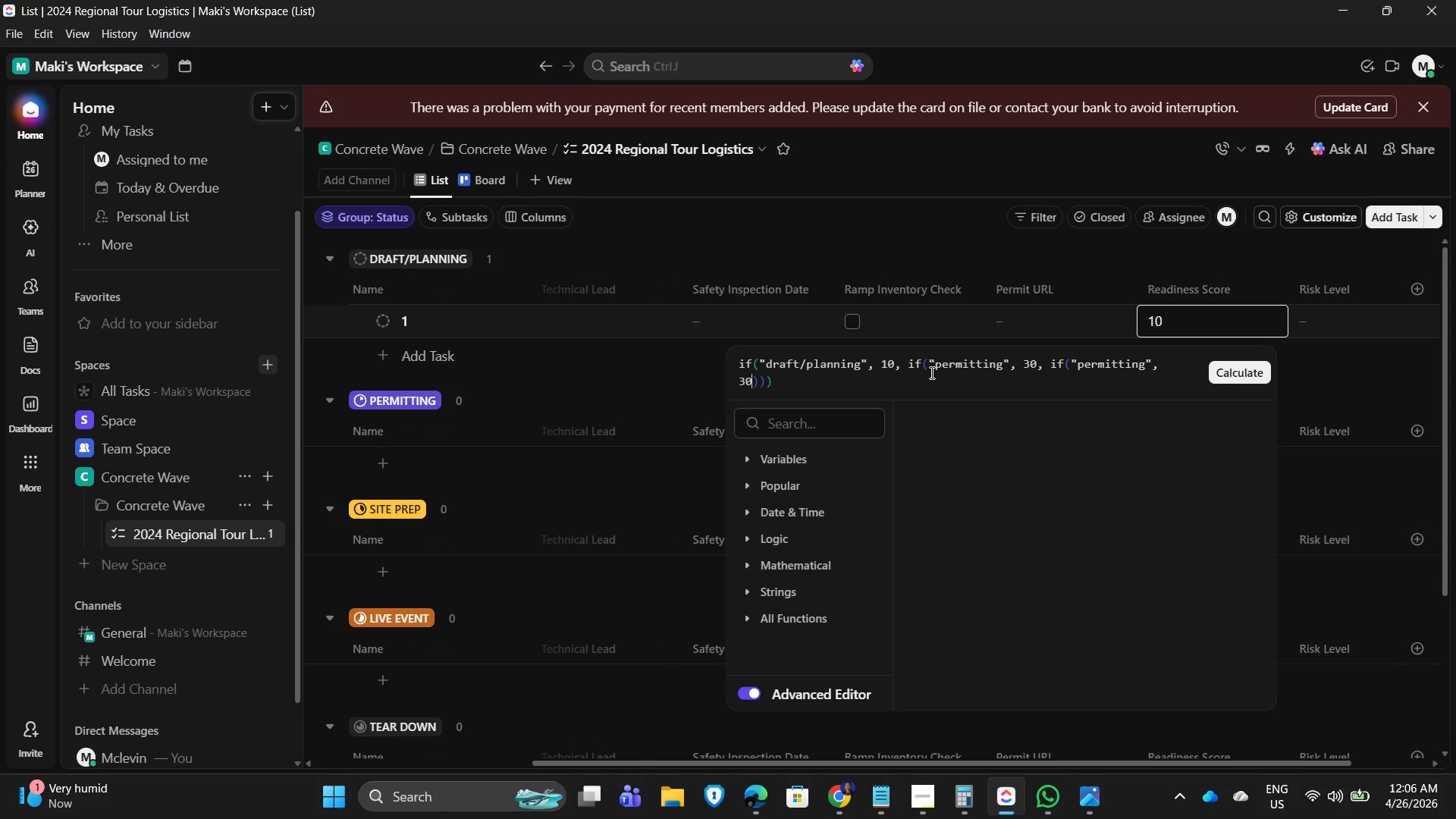 
key(ArrowRight)
 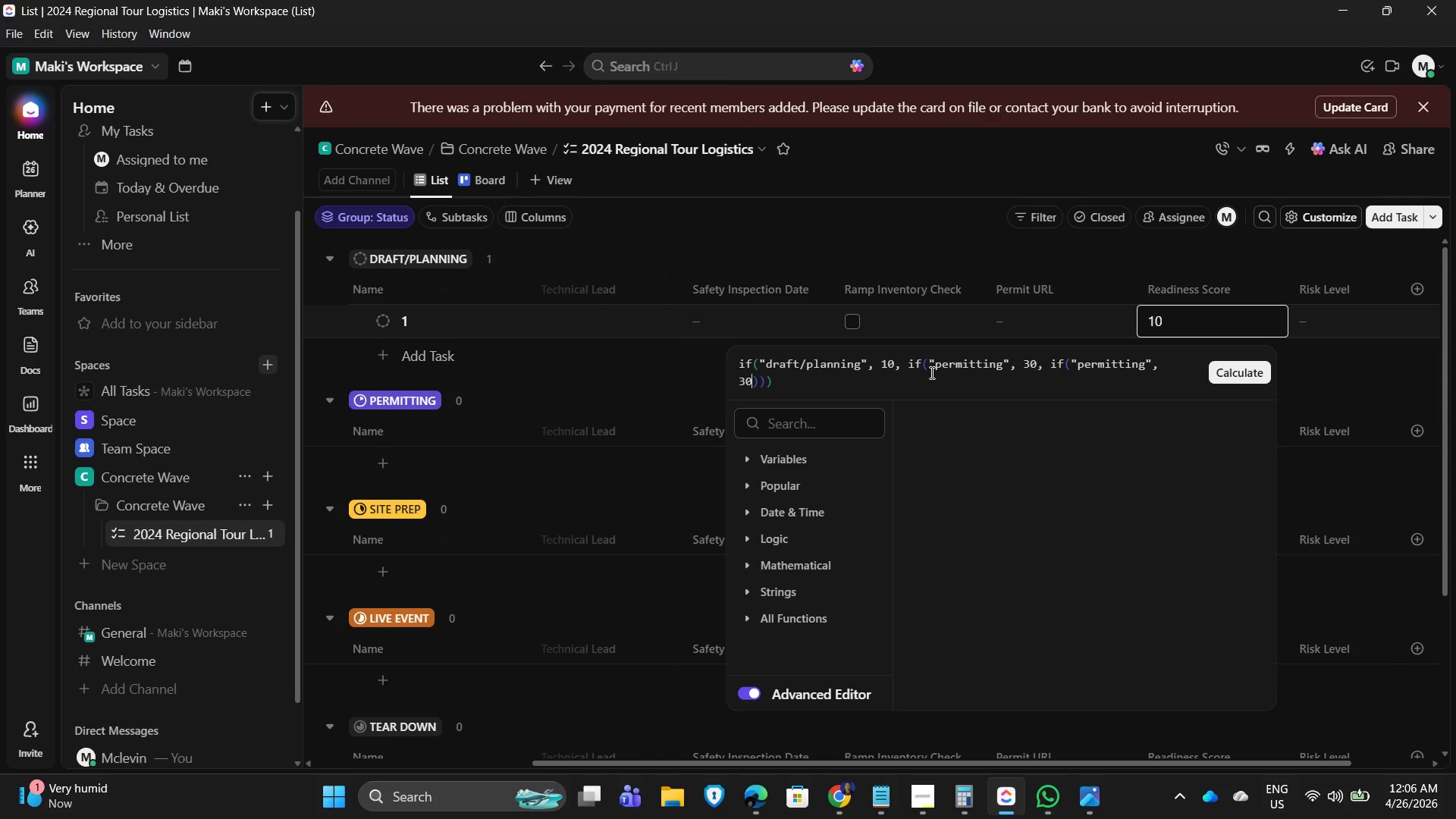 
key(Shift+ArrowLeft)
 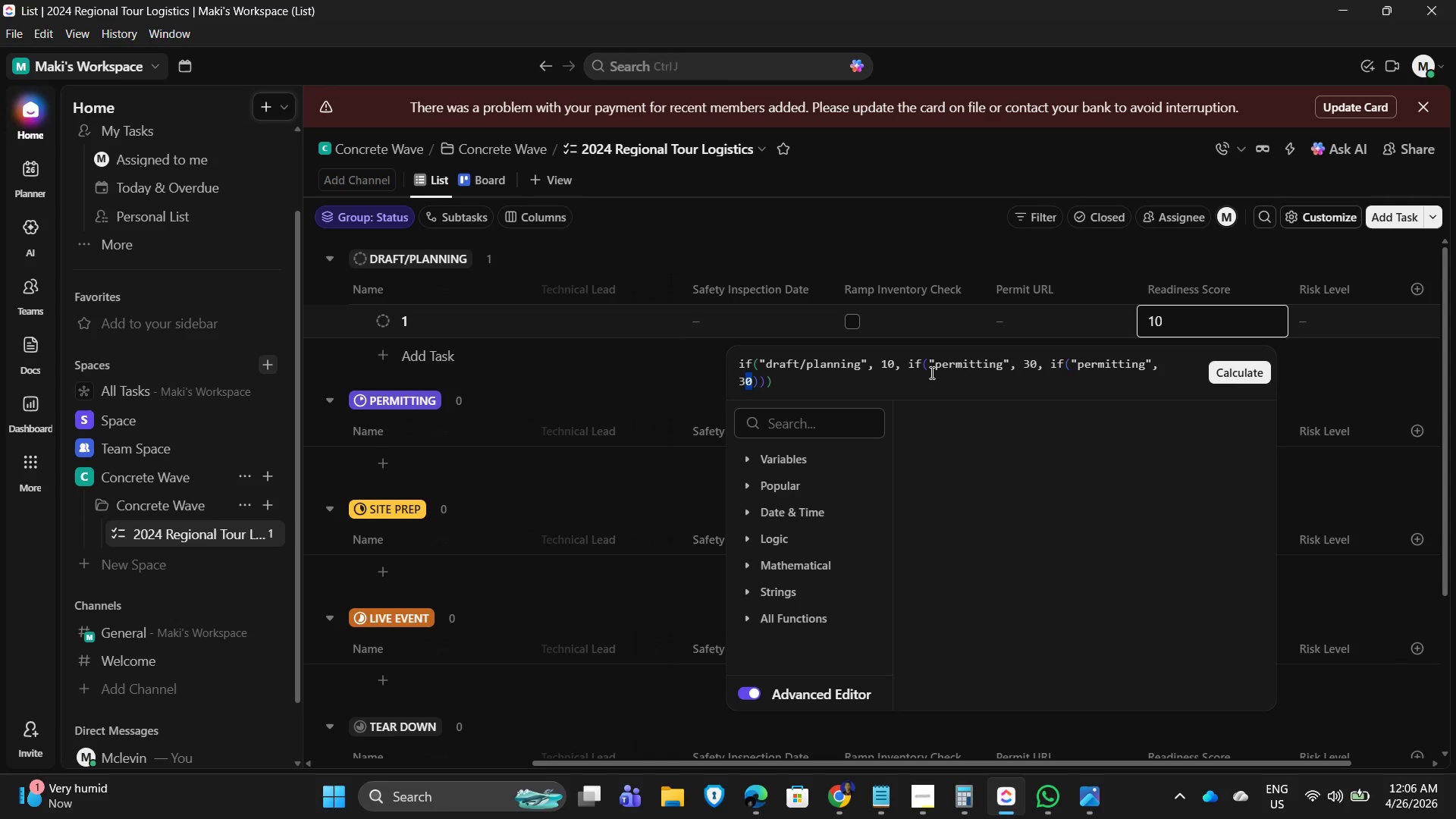 
key(ArrowRight)
 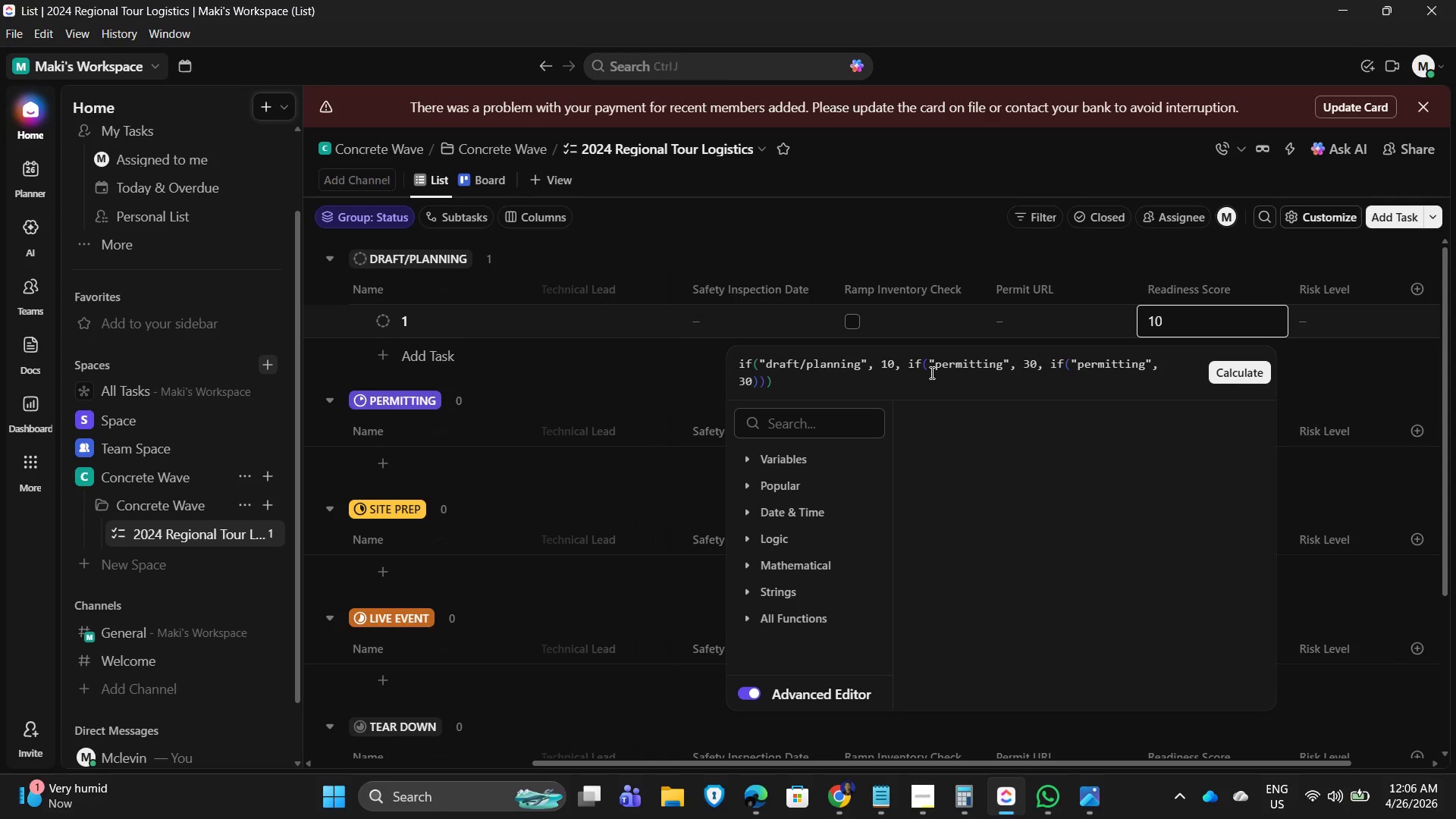 
key(Comma)
 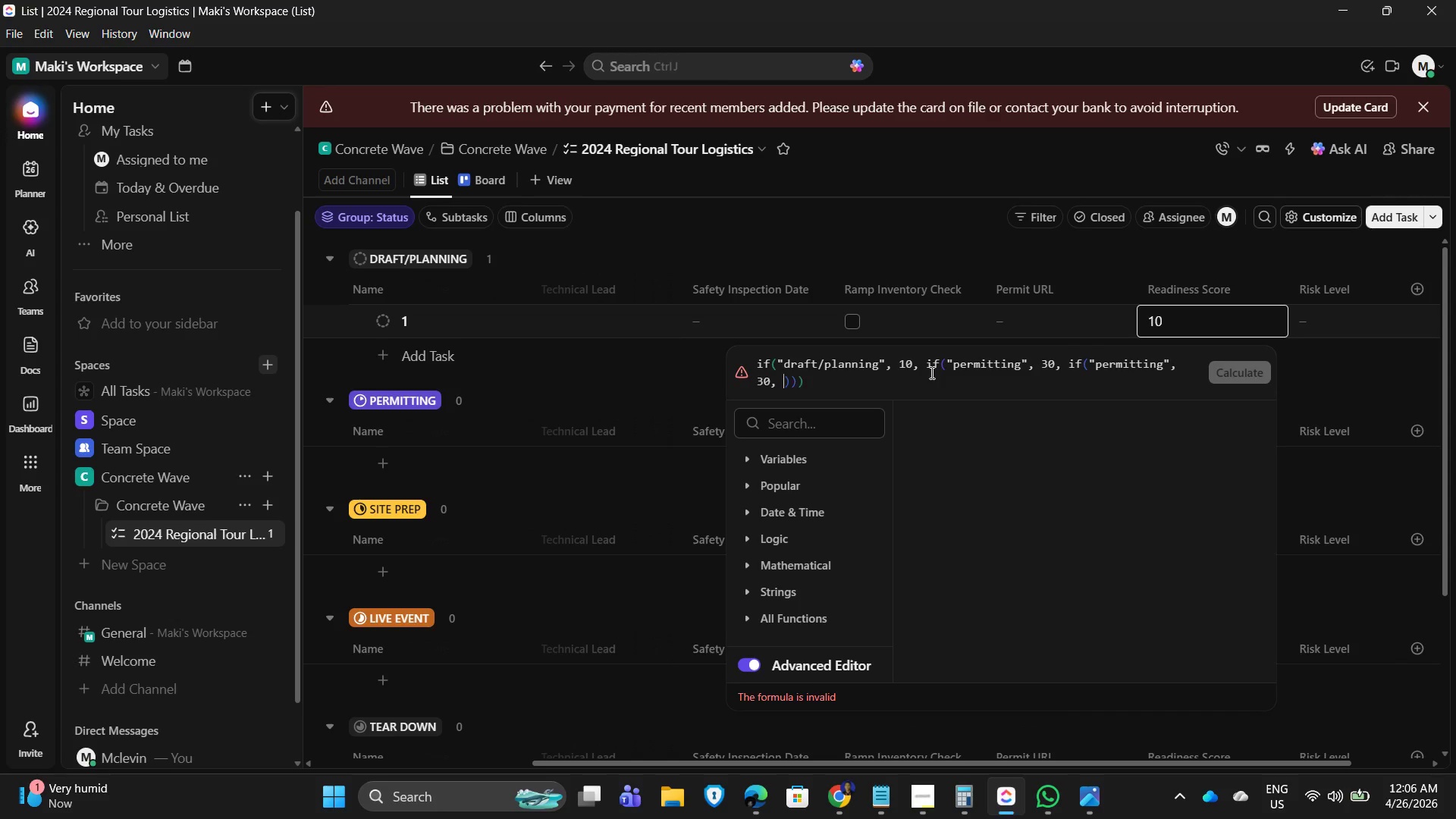 
key(Space)
 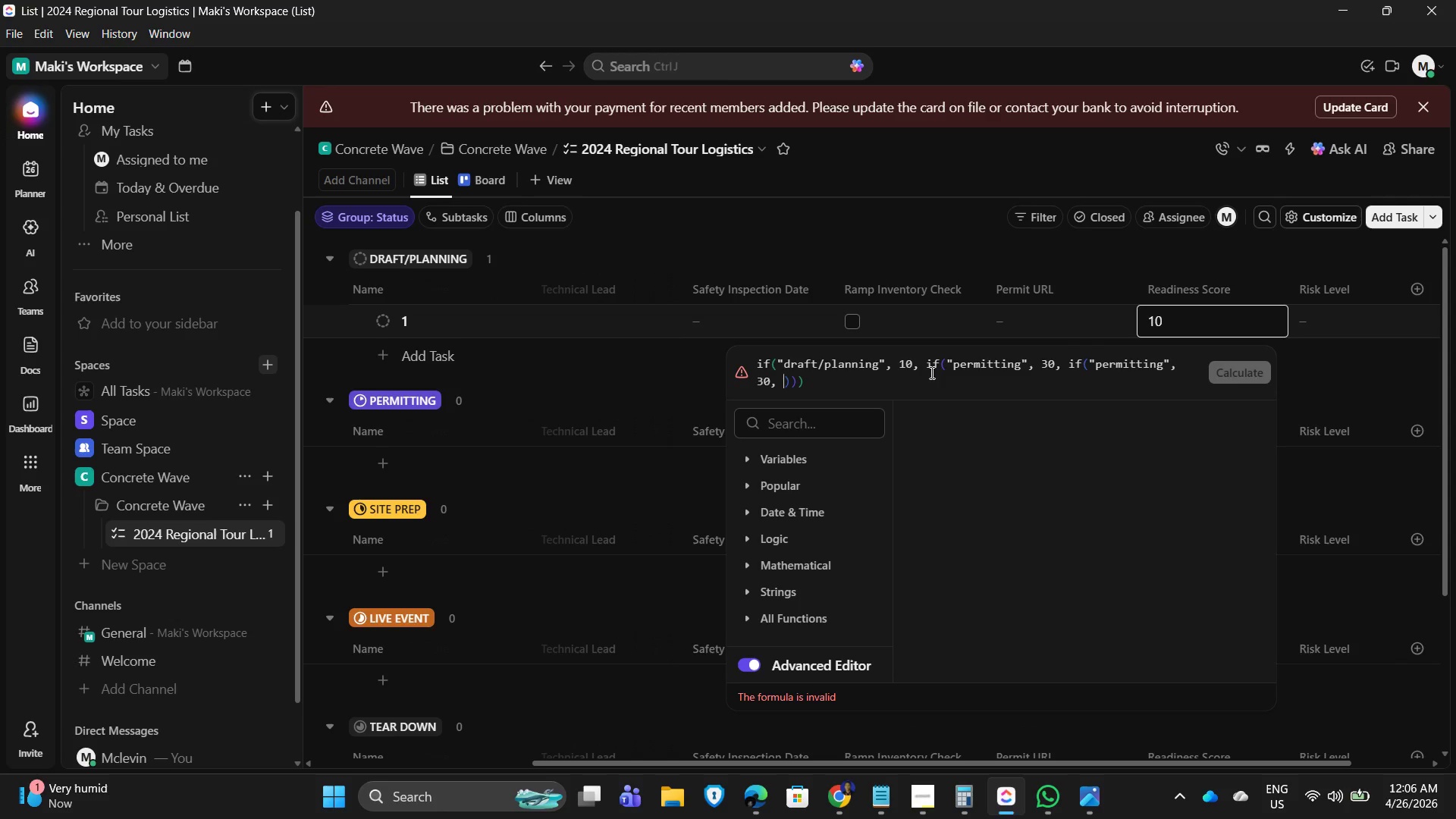 
key(Shift+ShiftLeft)
 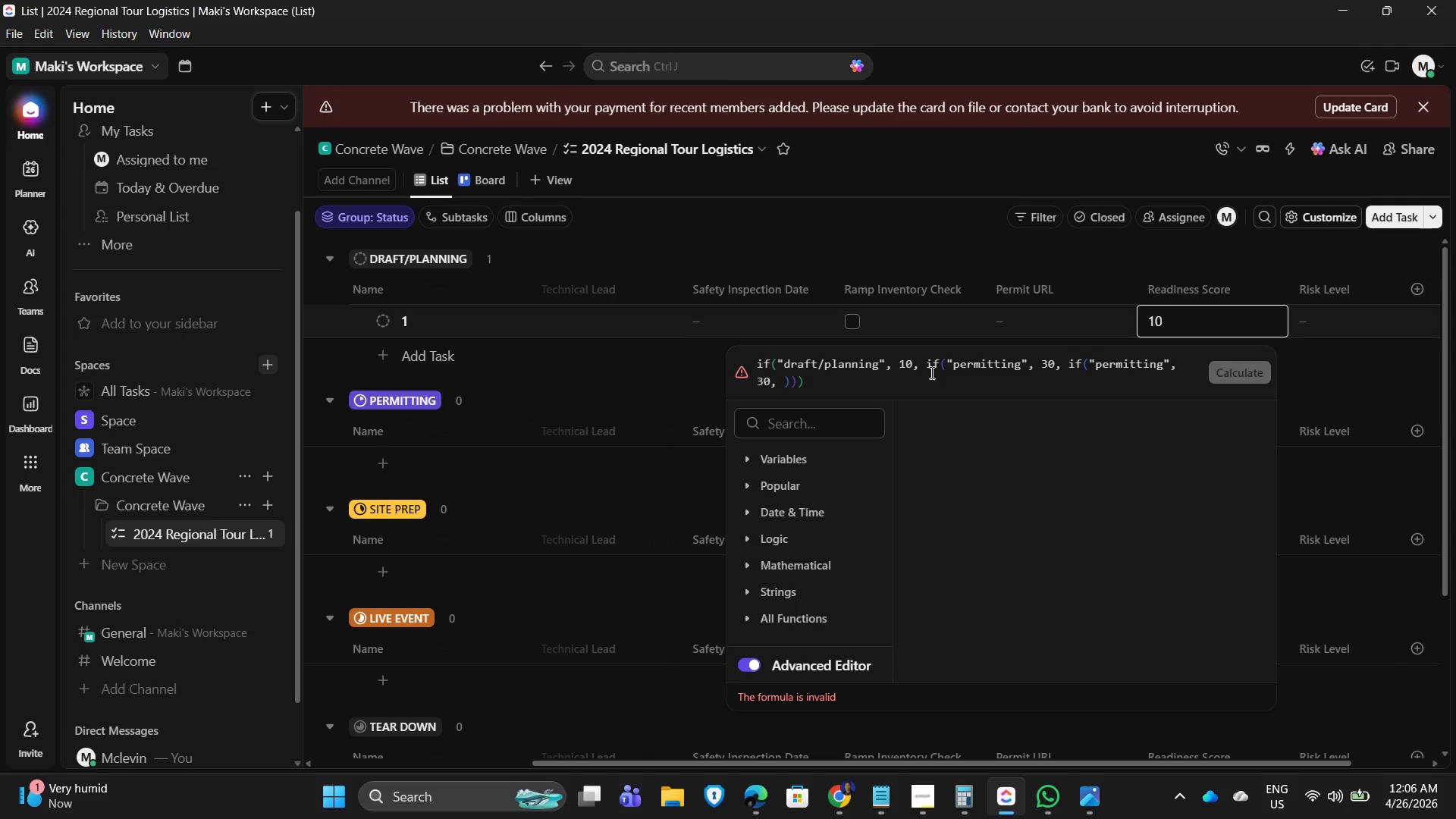 
key(ArrowLeft)
 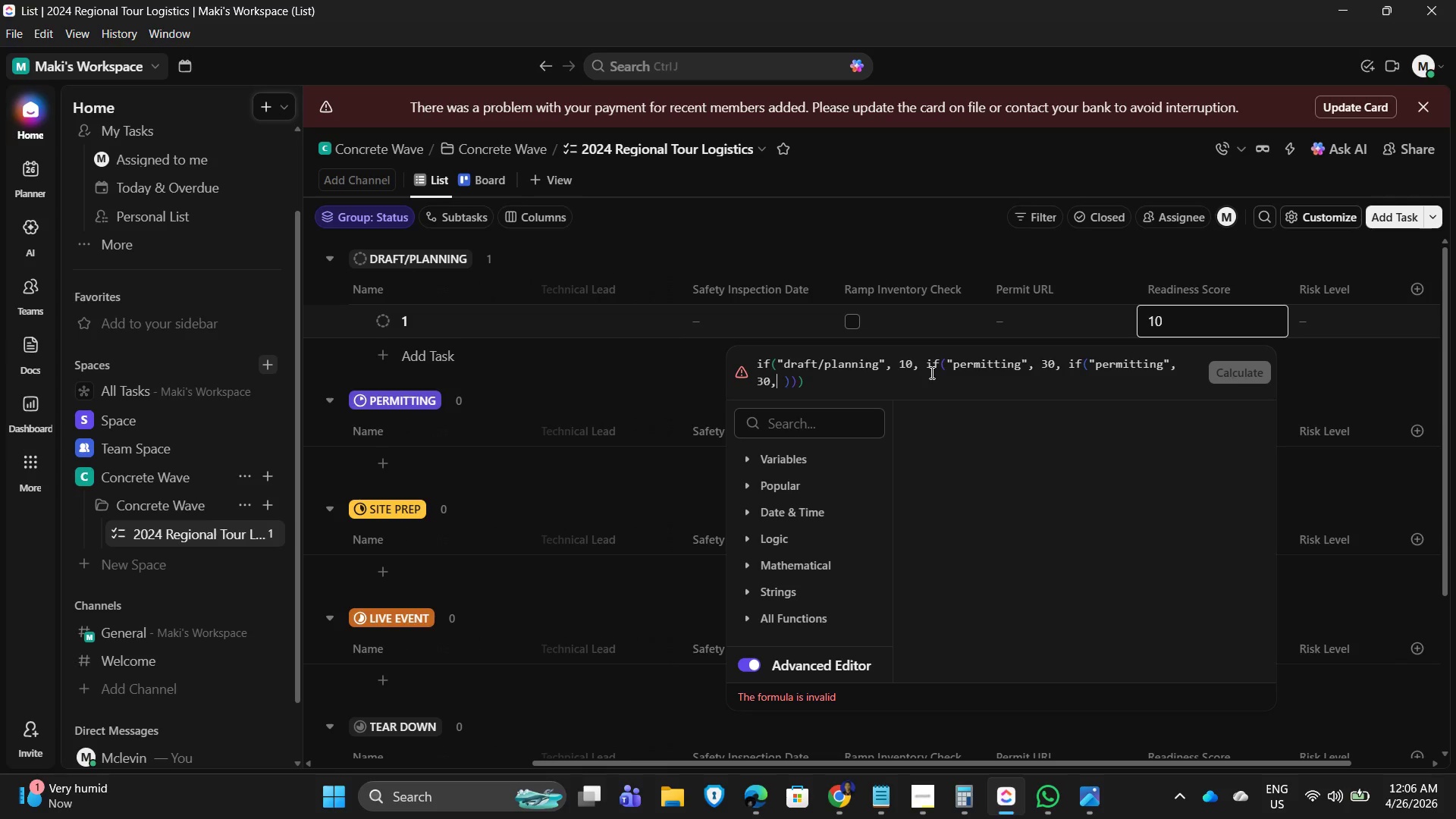 
key(ArrowLeft)
 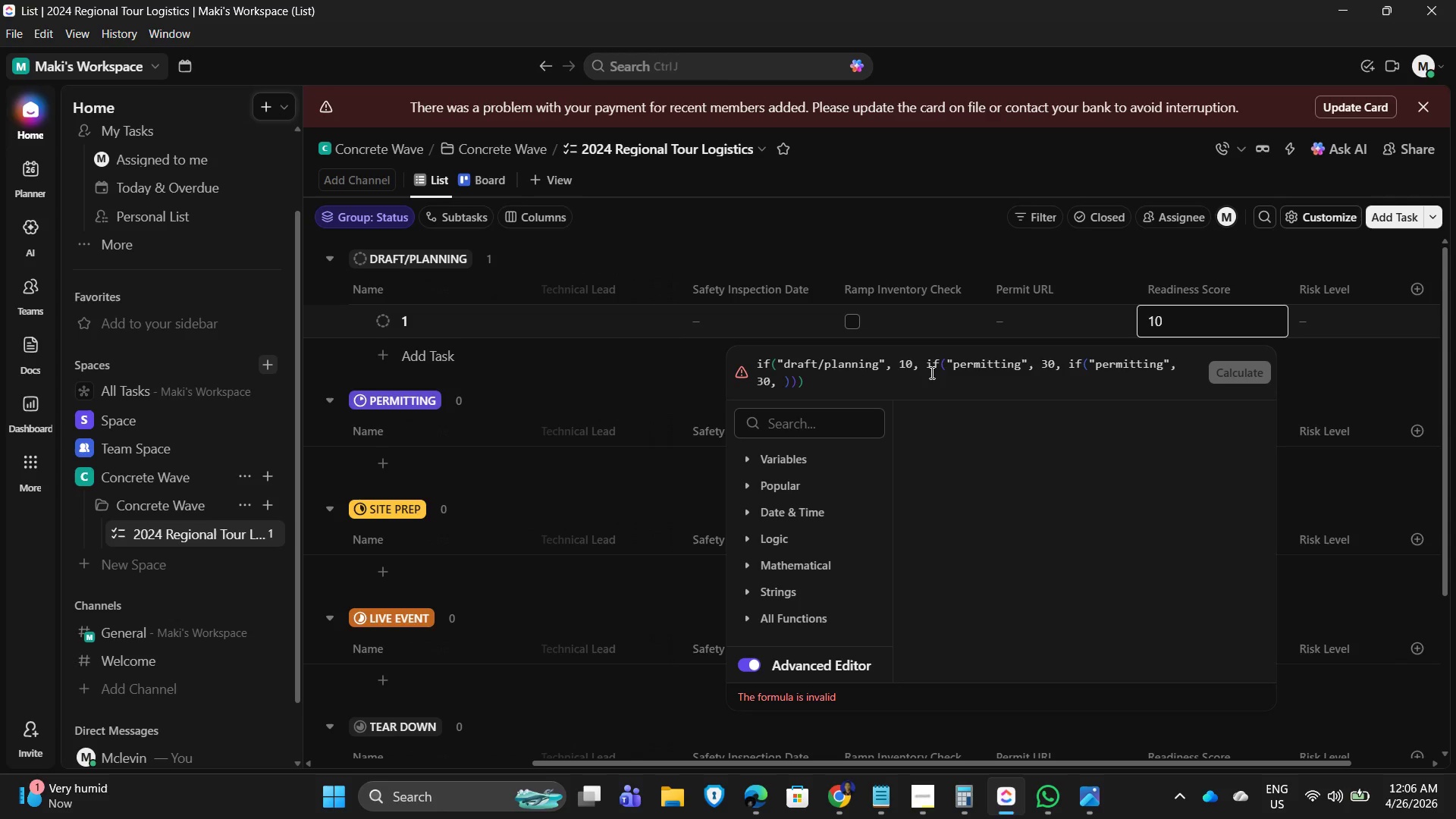 
key(ArrowRight)
 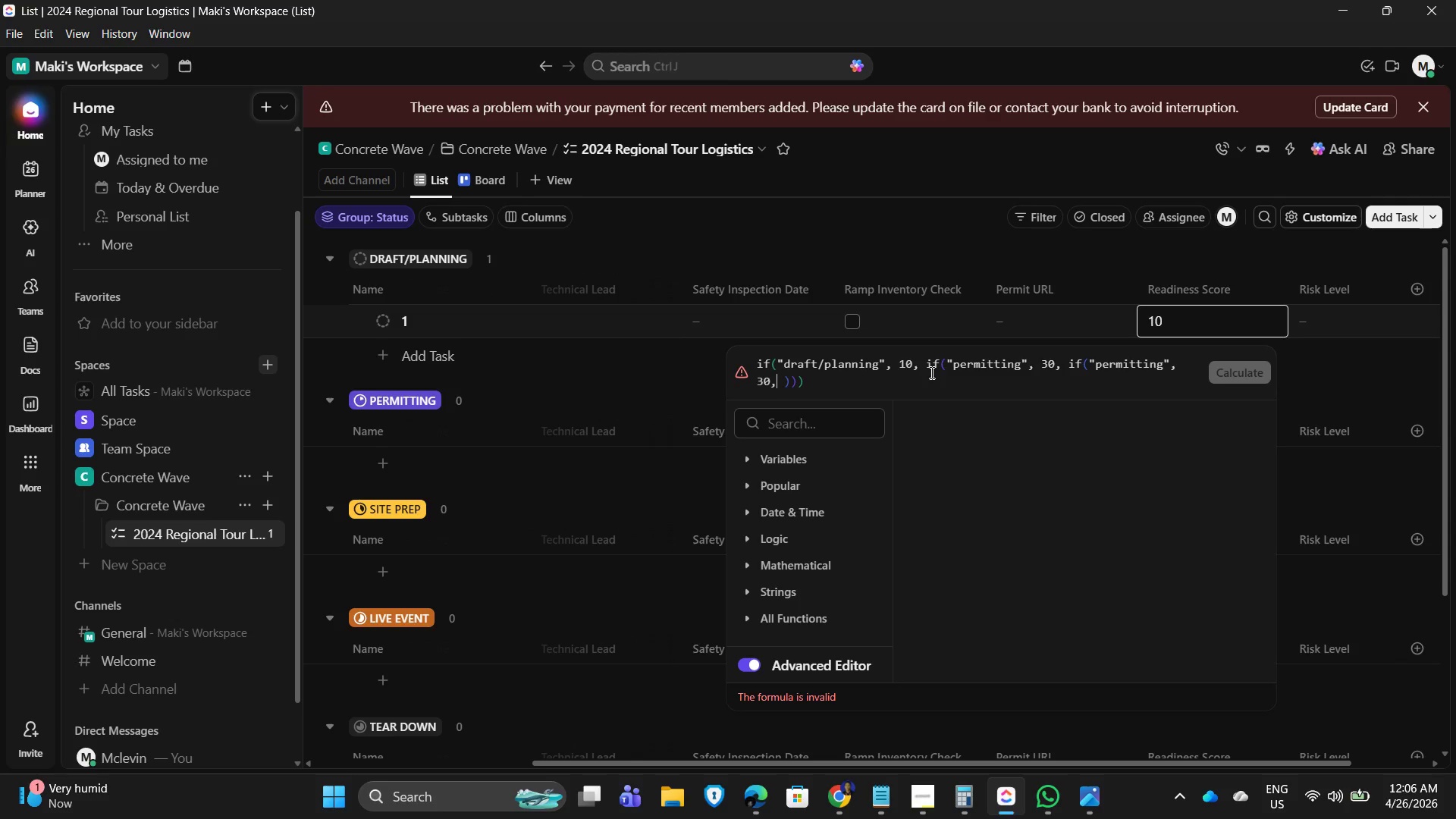 
hold_key(key=ArrowLeft, duration=1.02)
 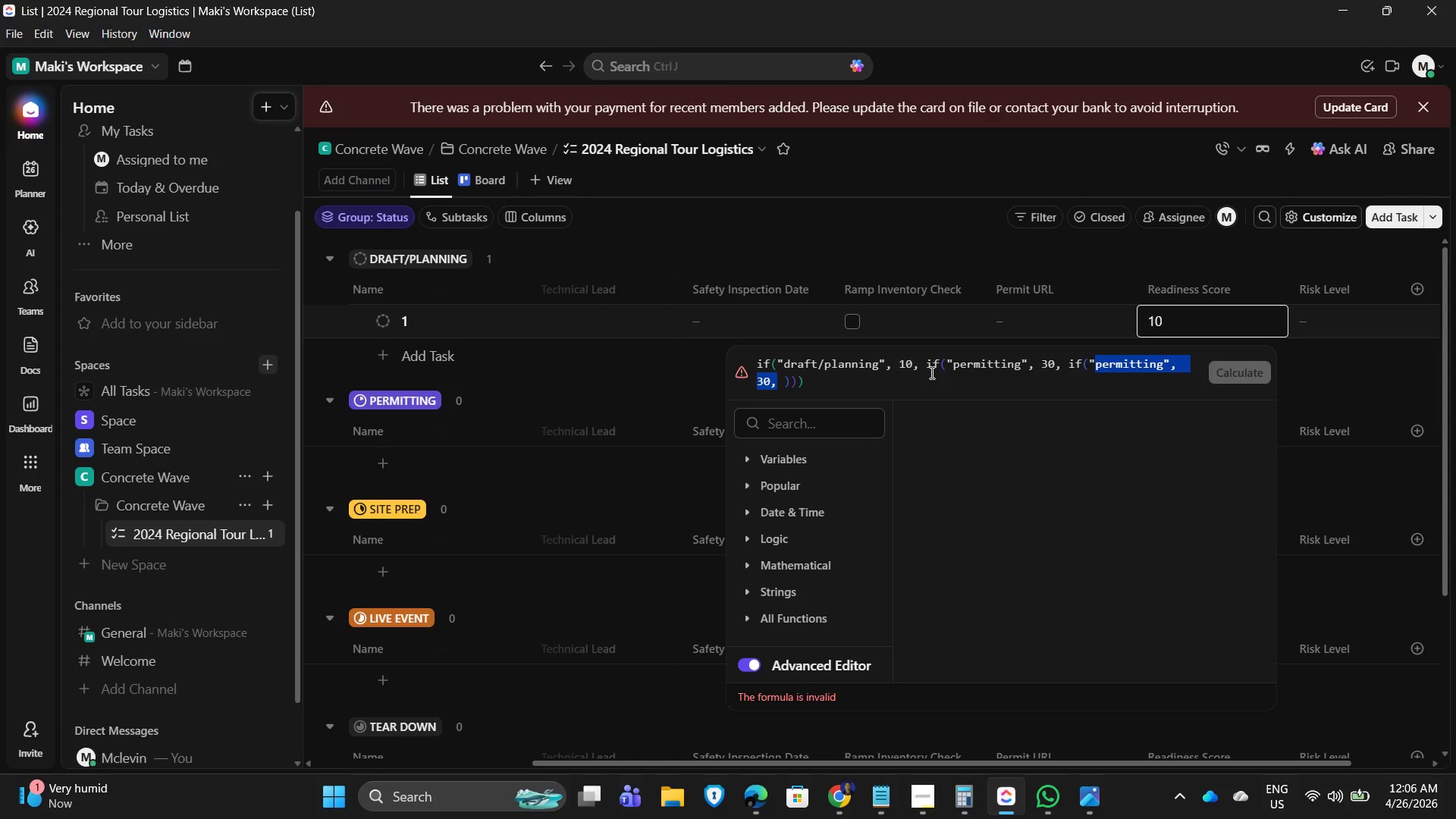 
key(Shift+ArrowLeft)
 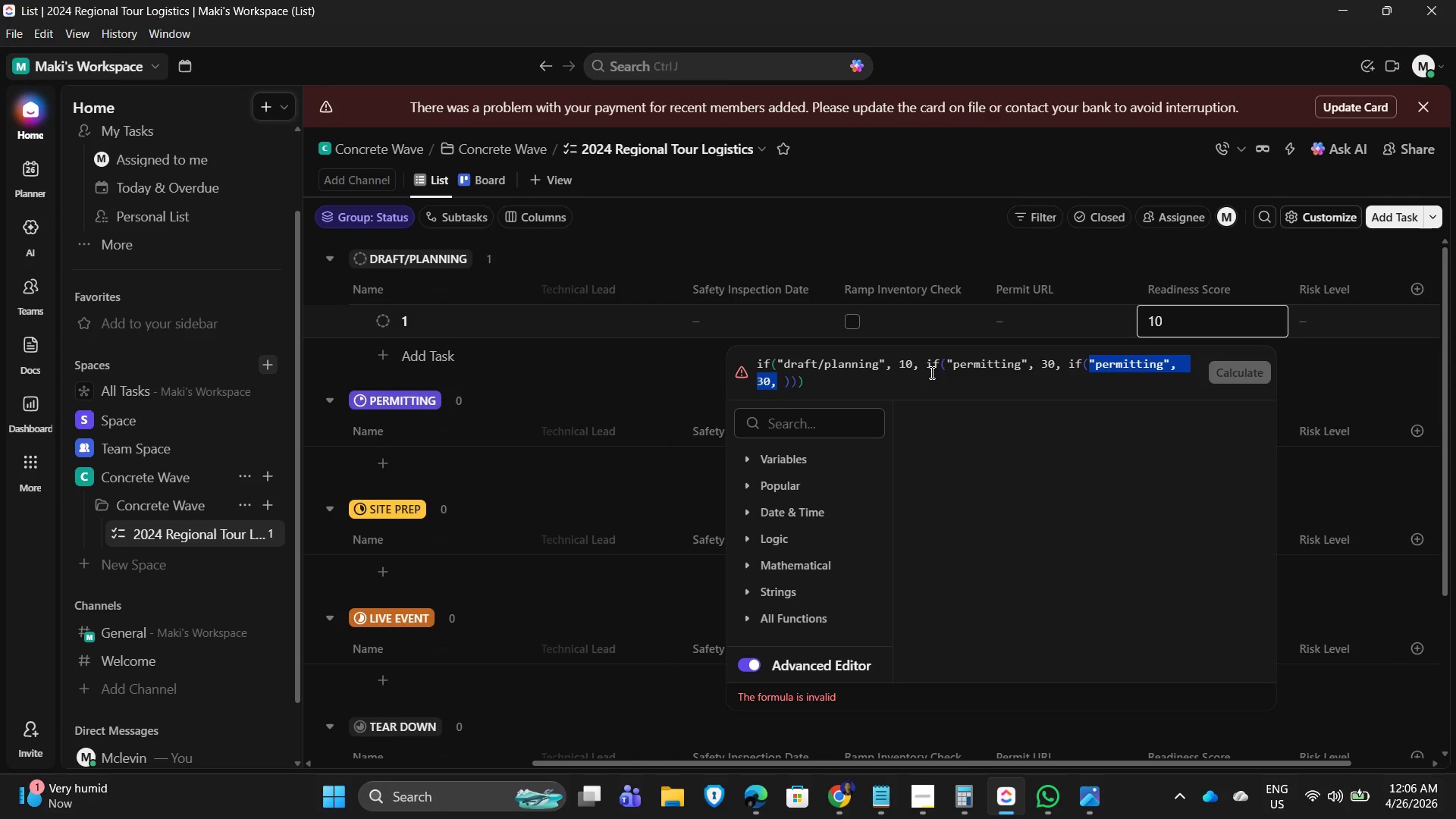 
key(Shift+ArrowLeft)
 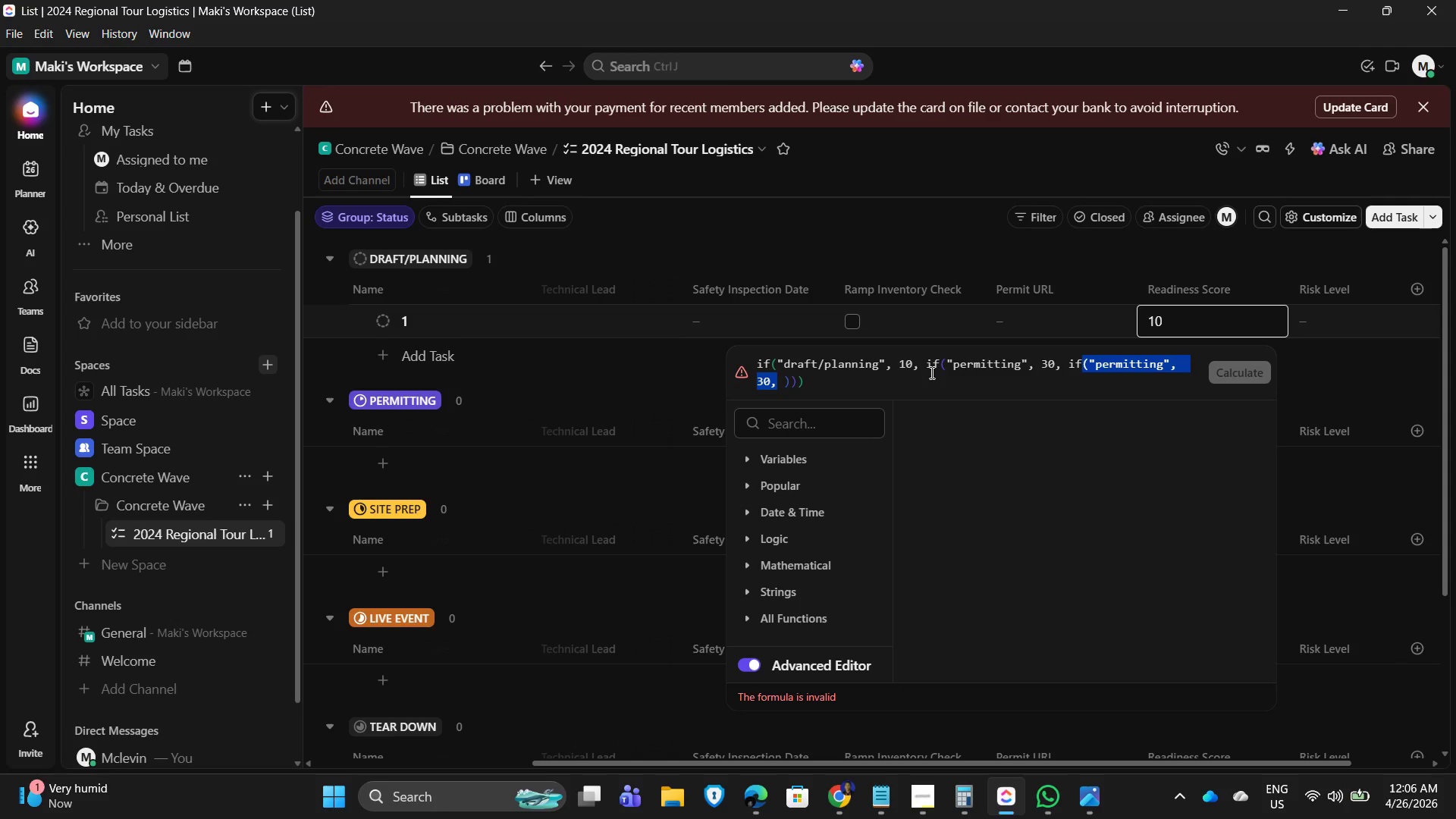 
key(Shift+ArrowLeft)
 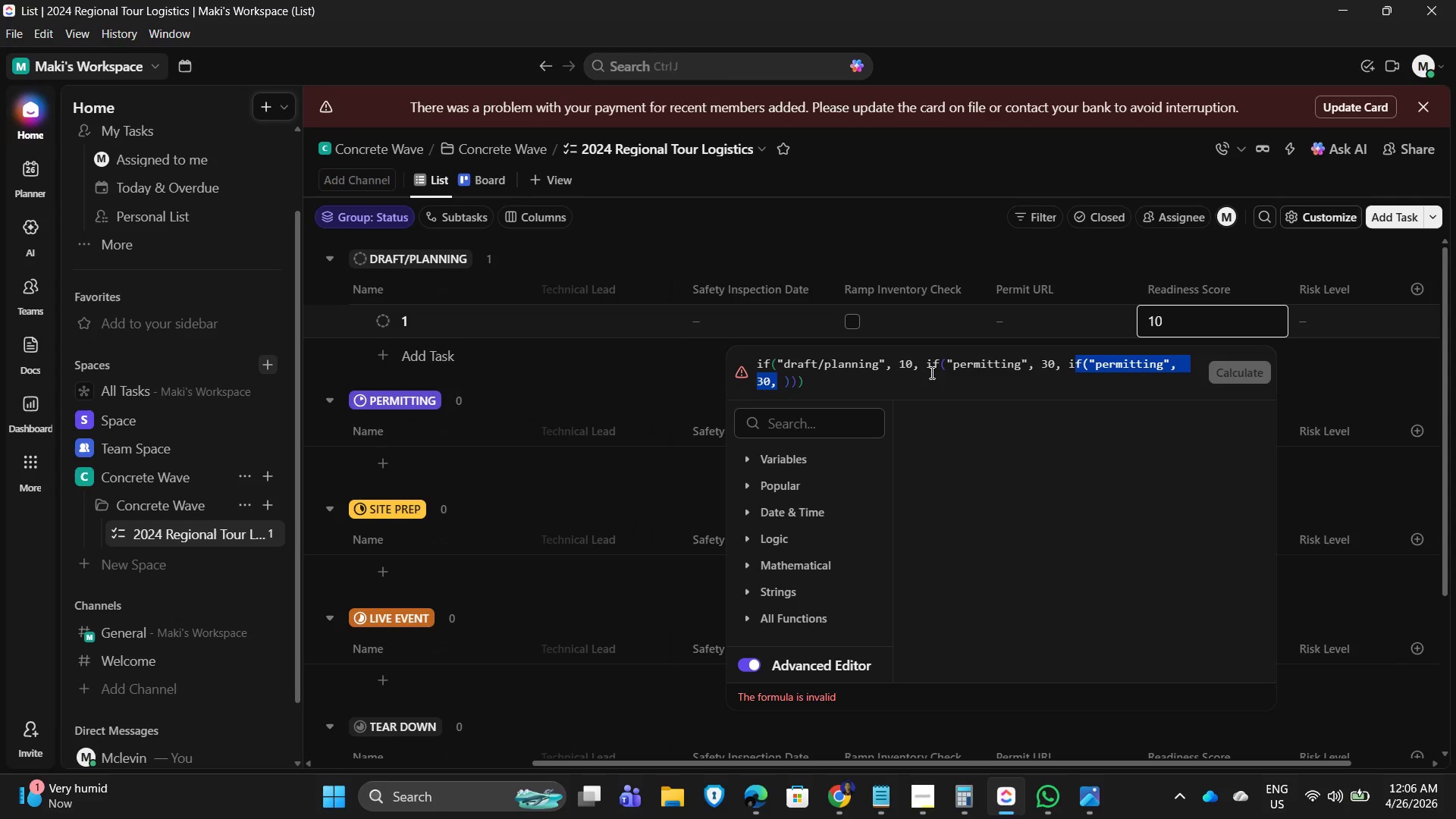 
key(Shift+ArrowLeft)
 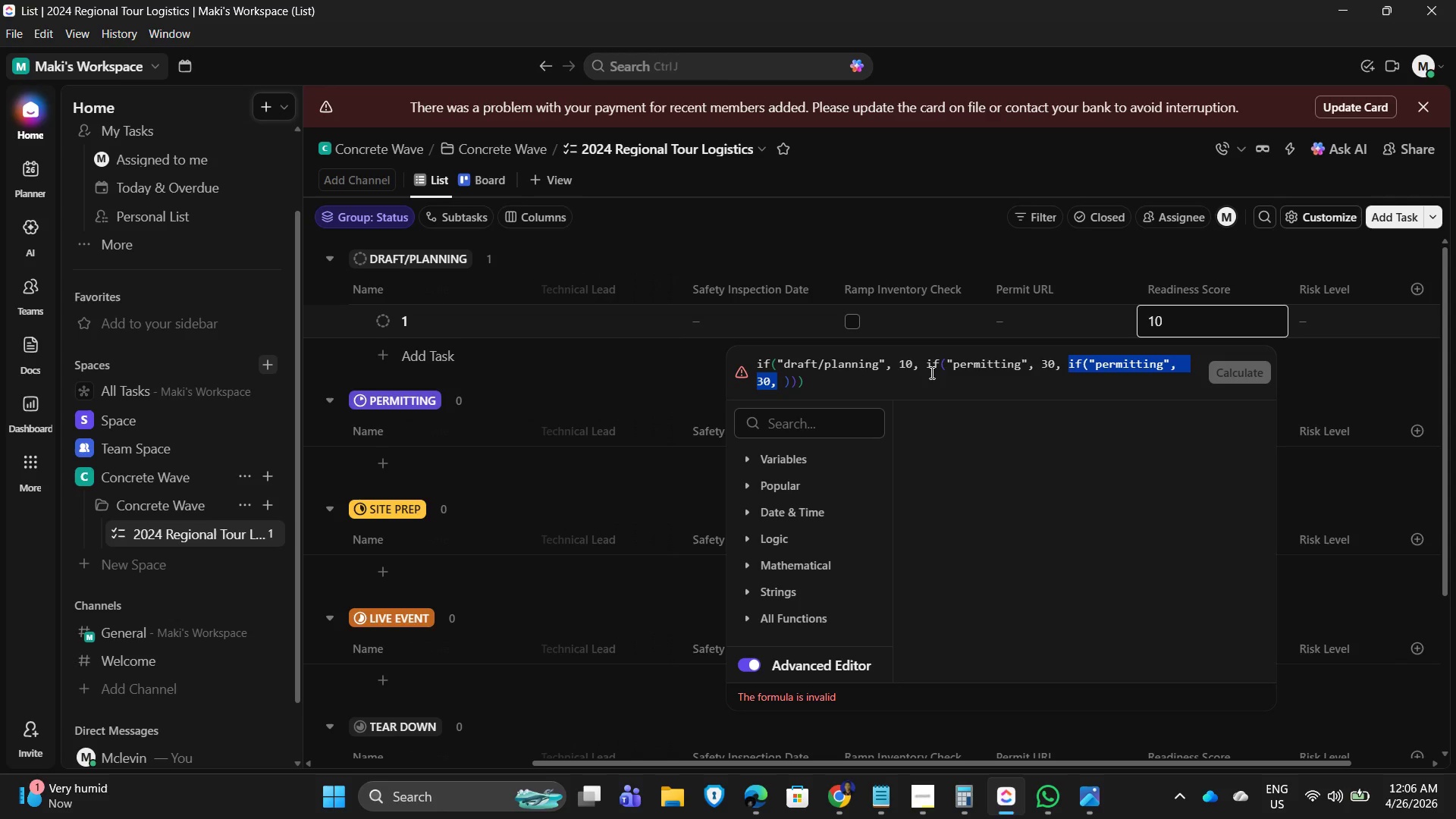 
key(Control+C)
 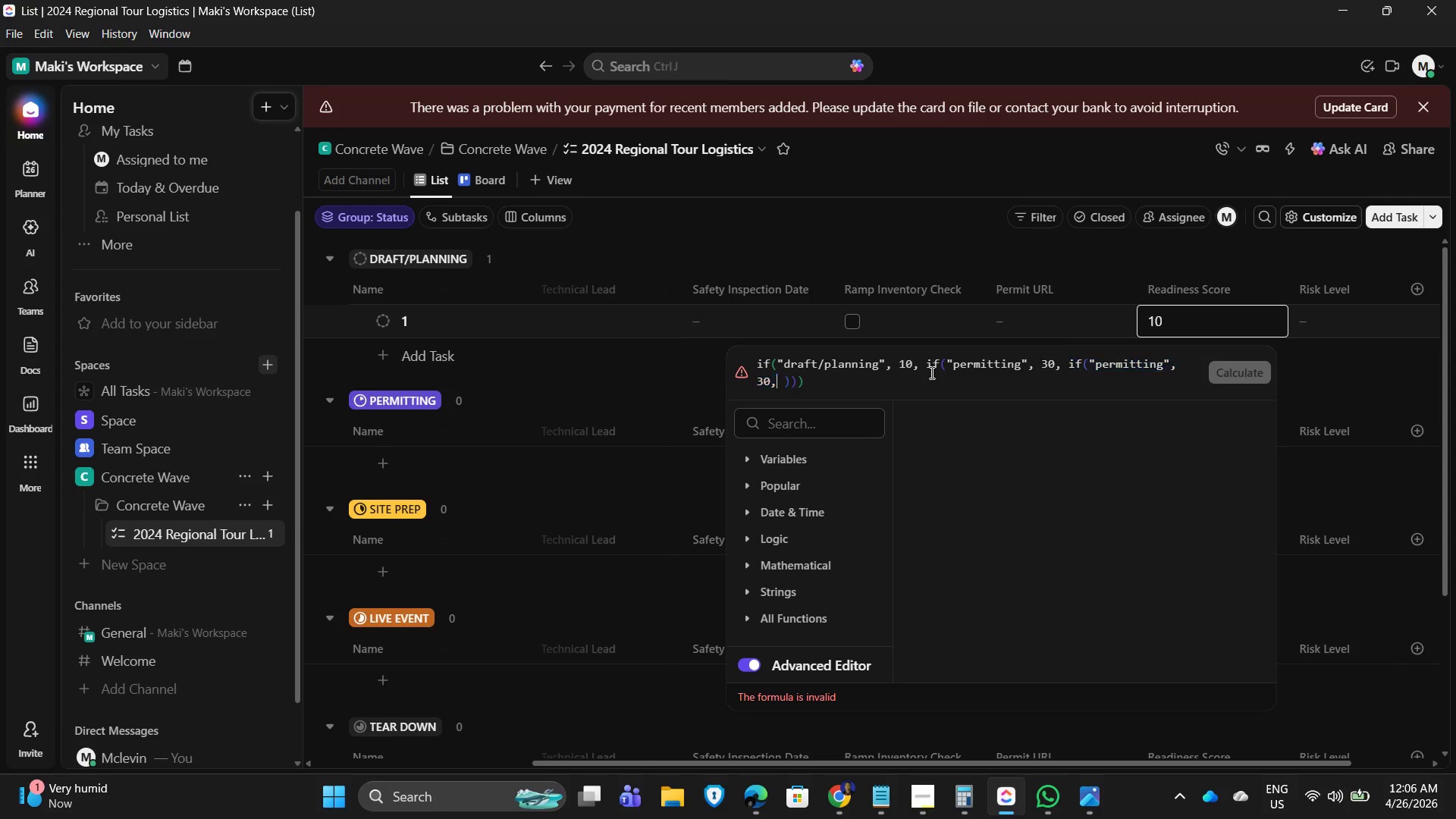 
key(ArrowRight)
 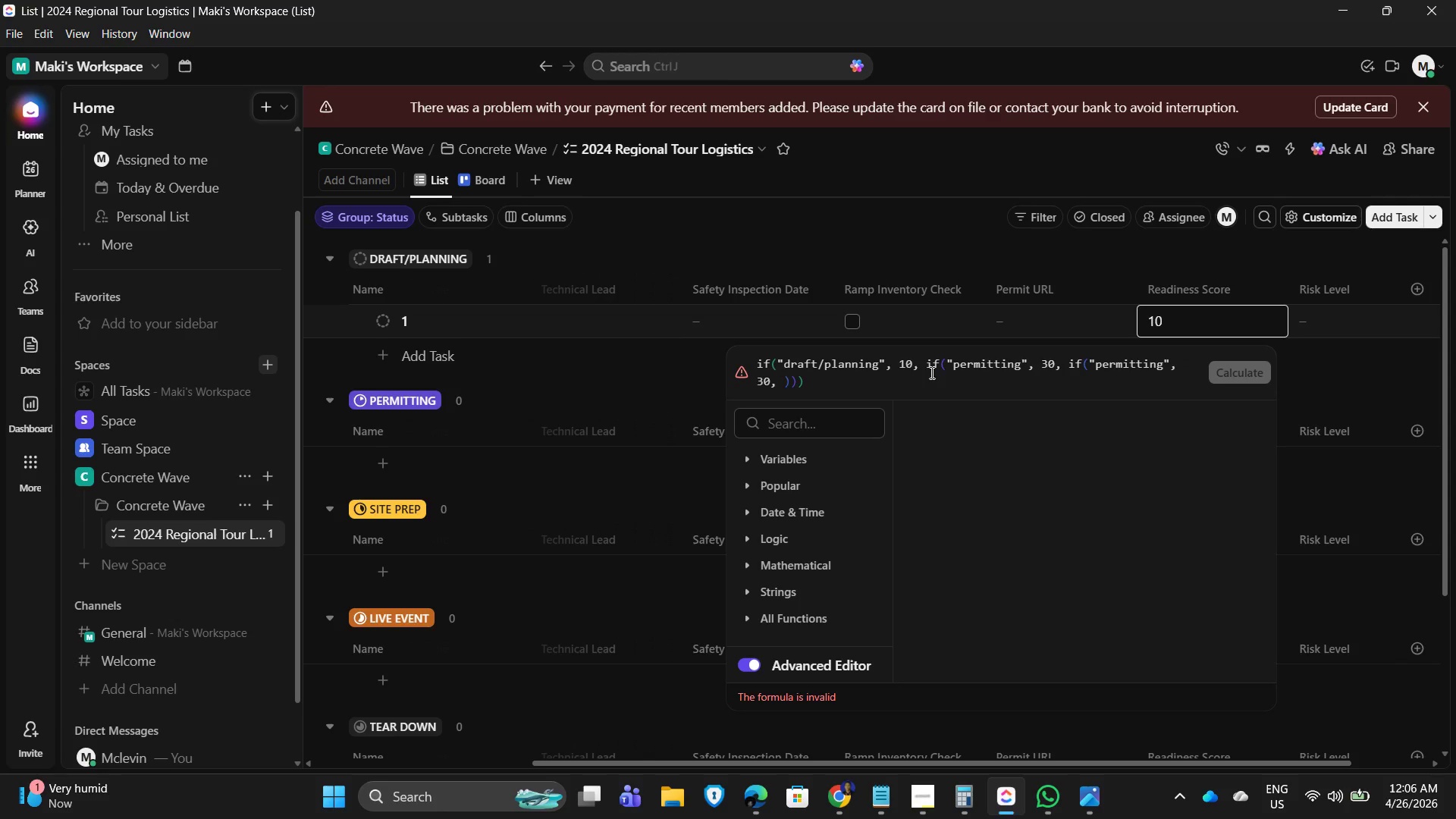 
key(ArrowRight)
 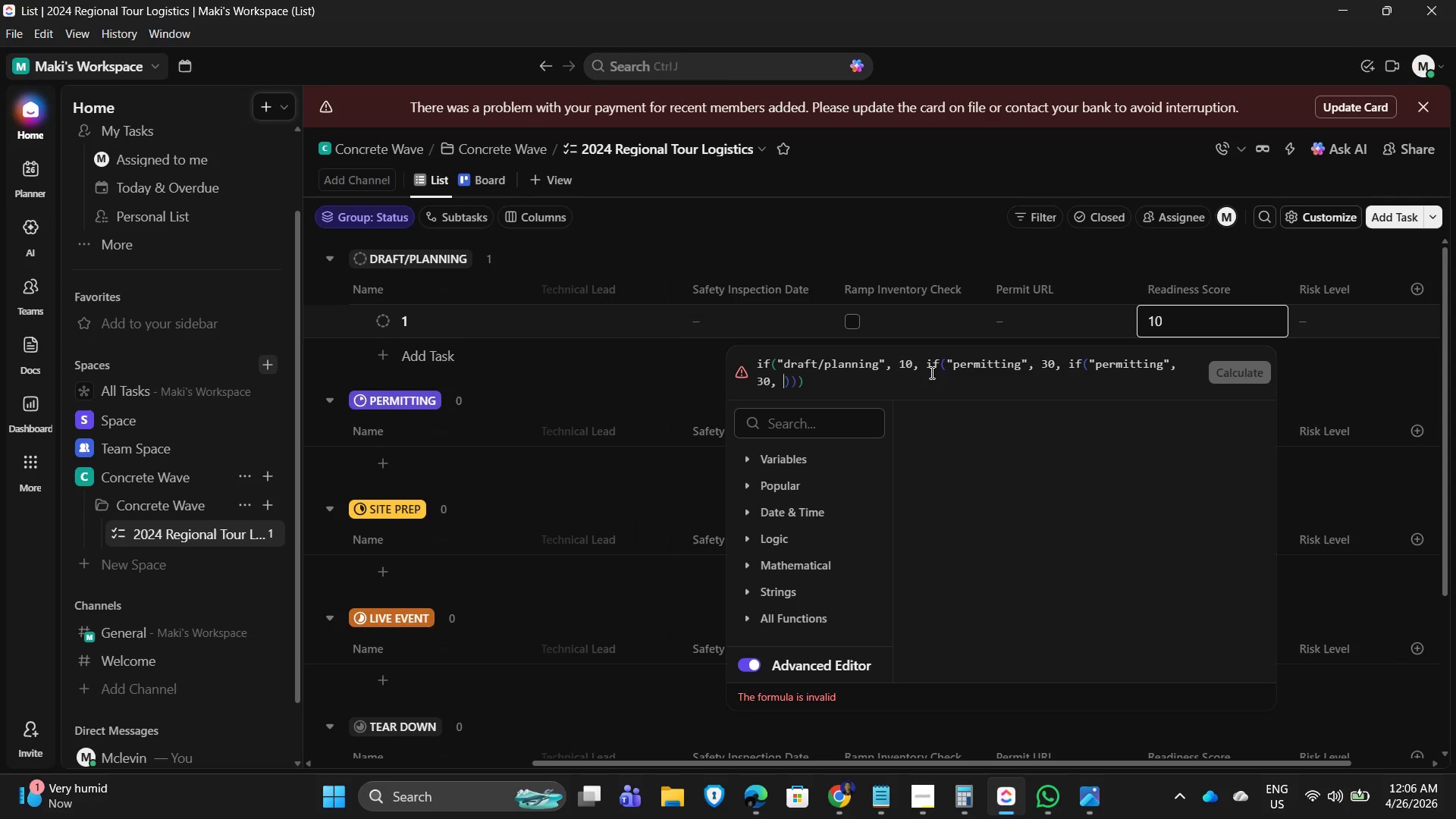 
key(ArrowRight)
 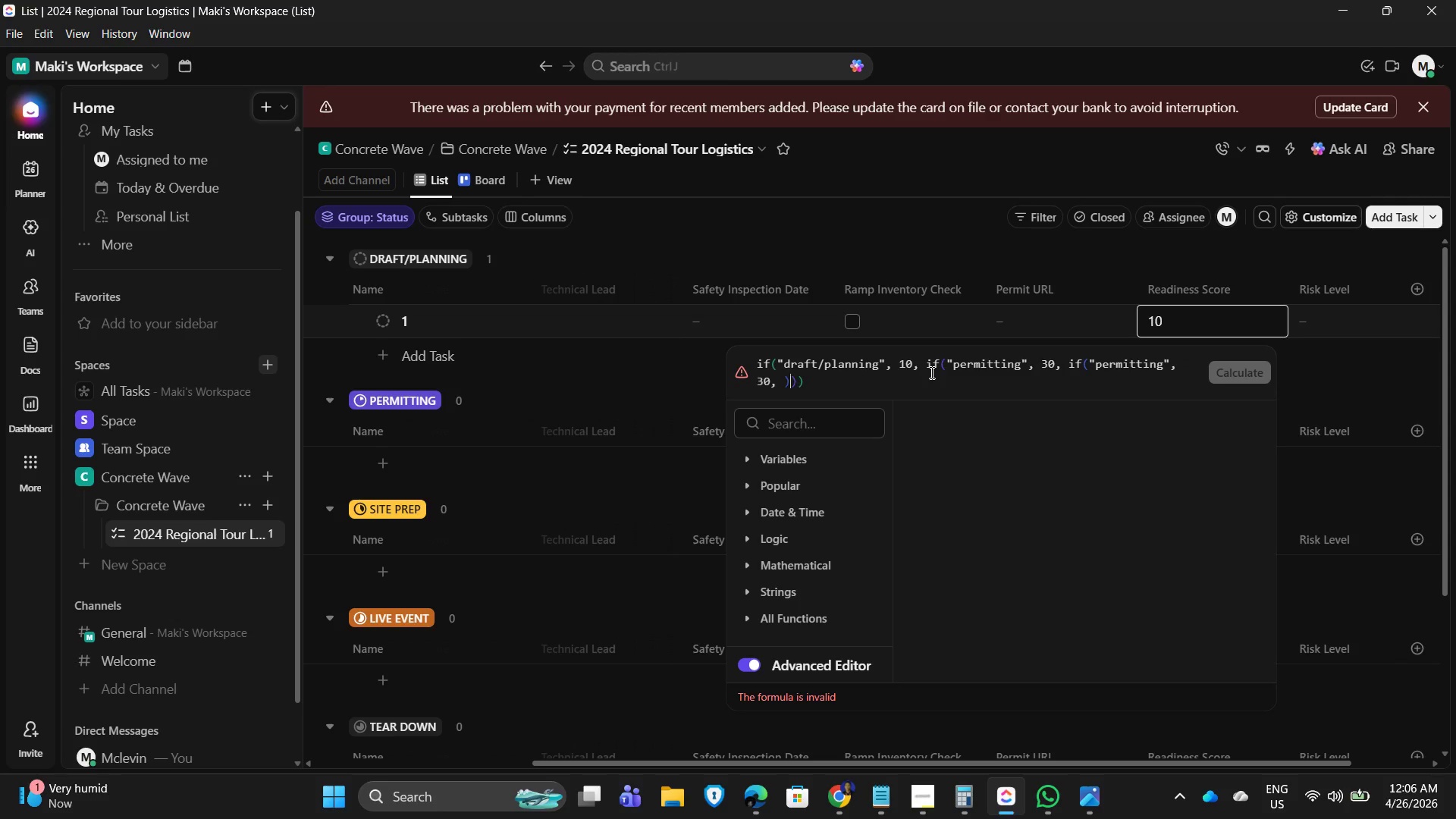 
key(ArrowRight)
 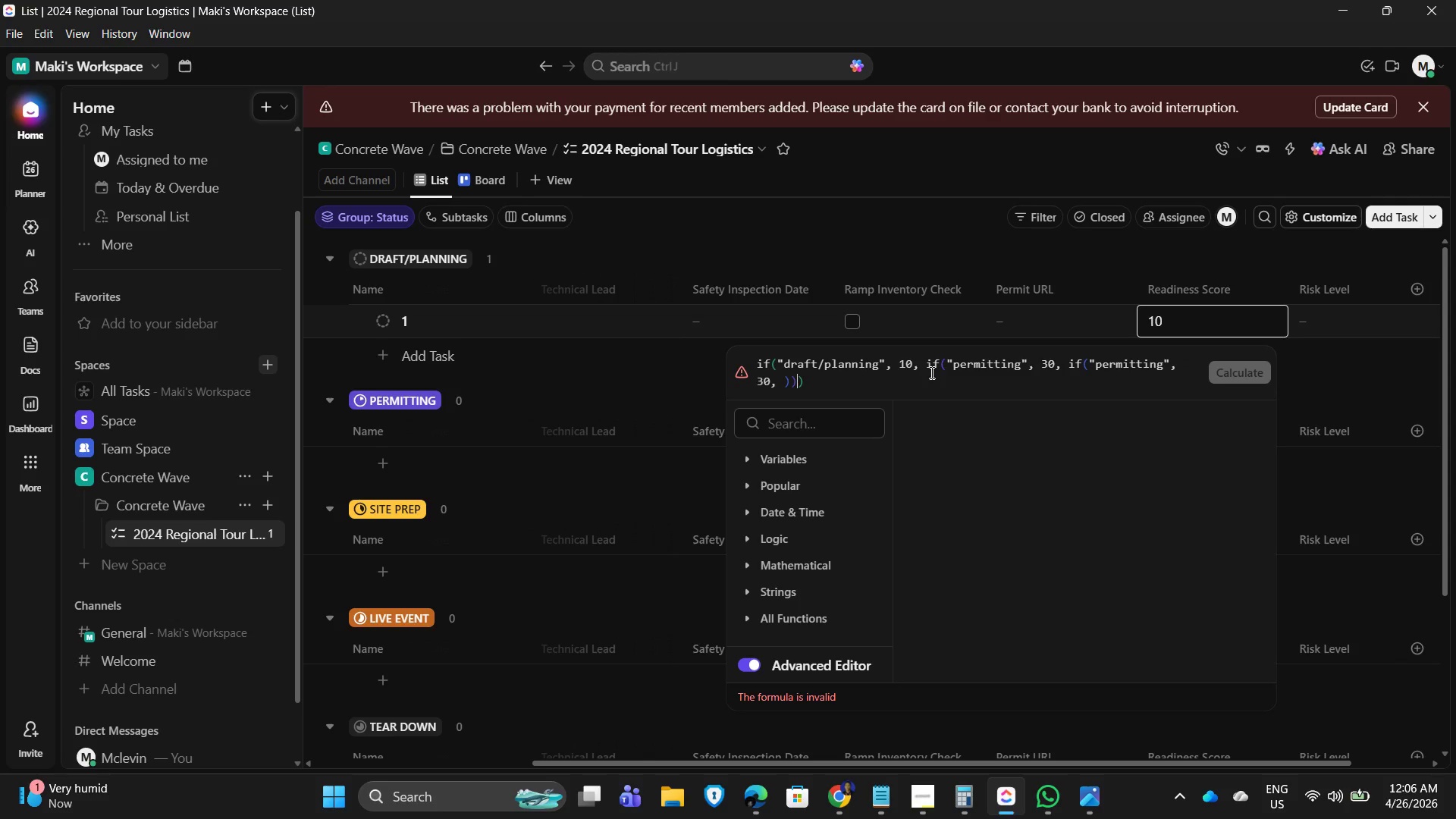 
key(ArrowLeft)
 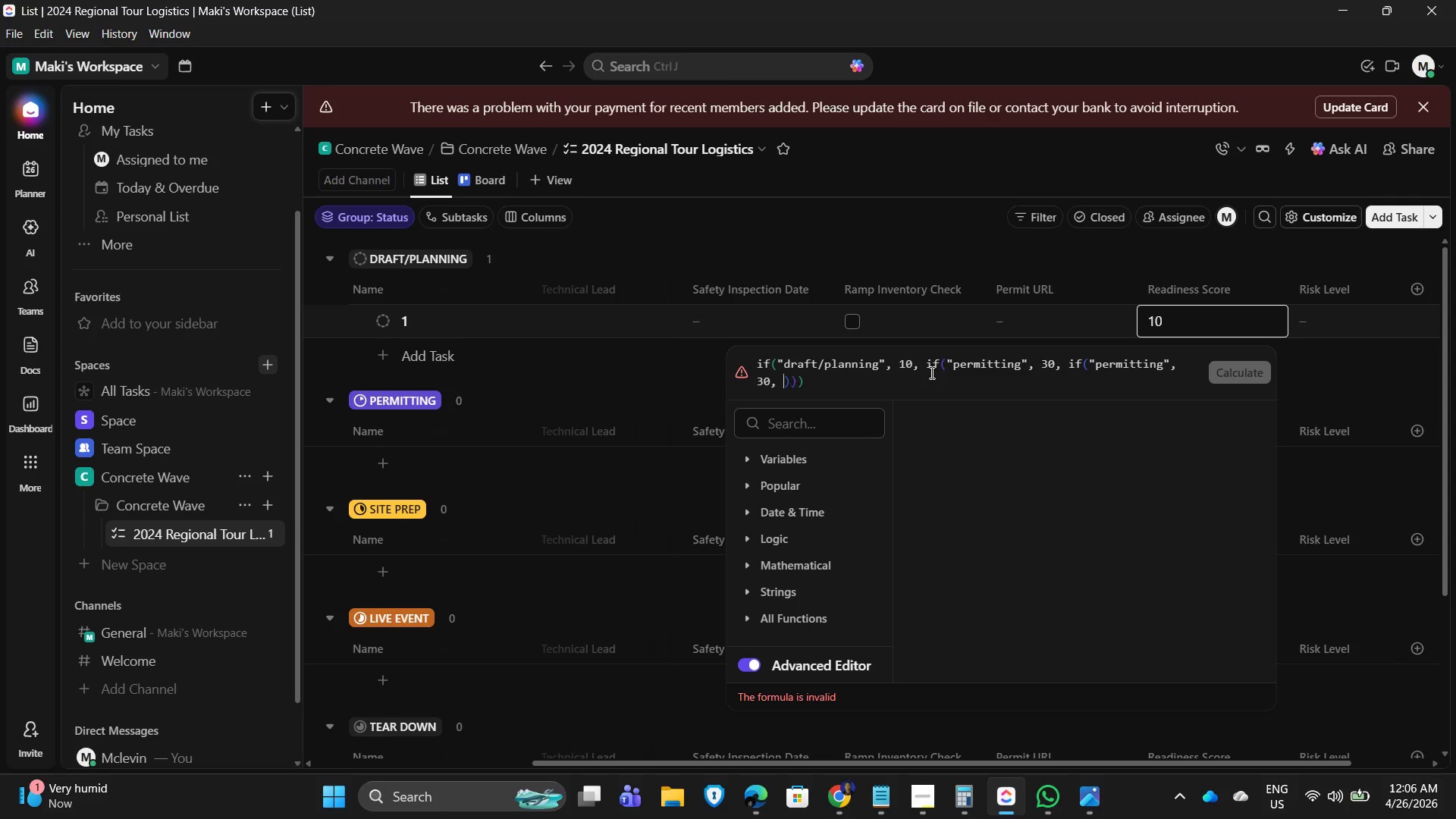 
key(ArrowLeft)
 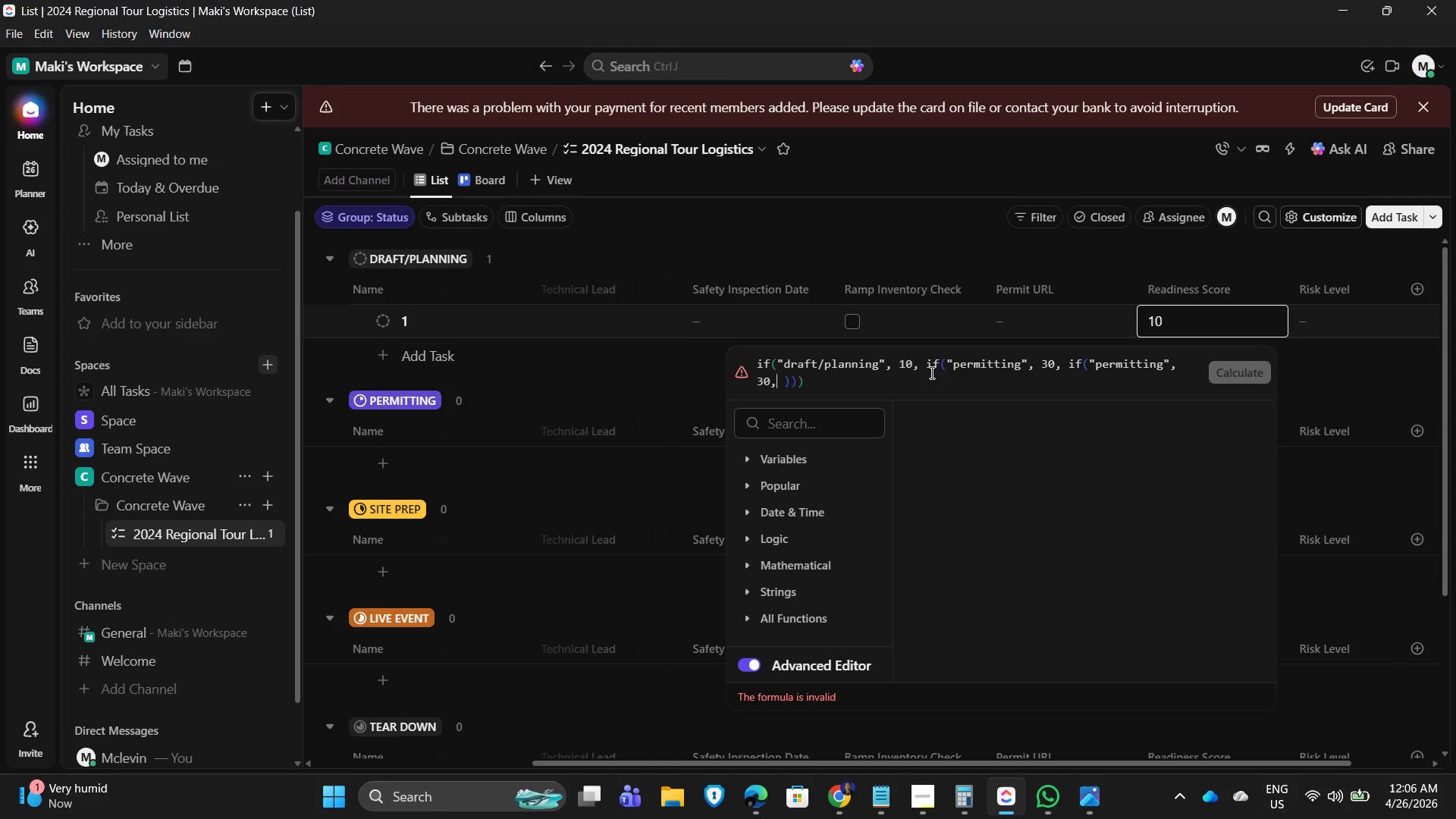 
key(ArrowLeft)
 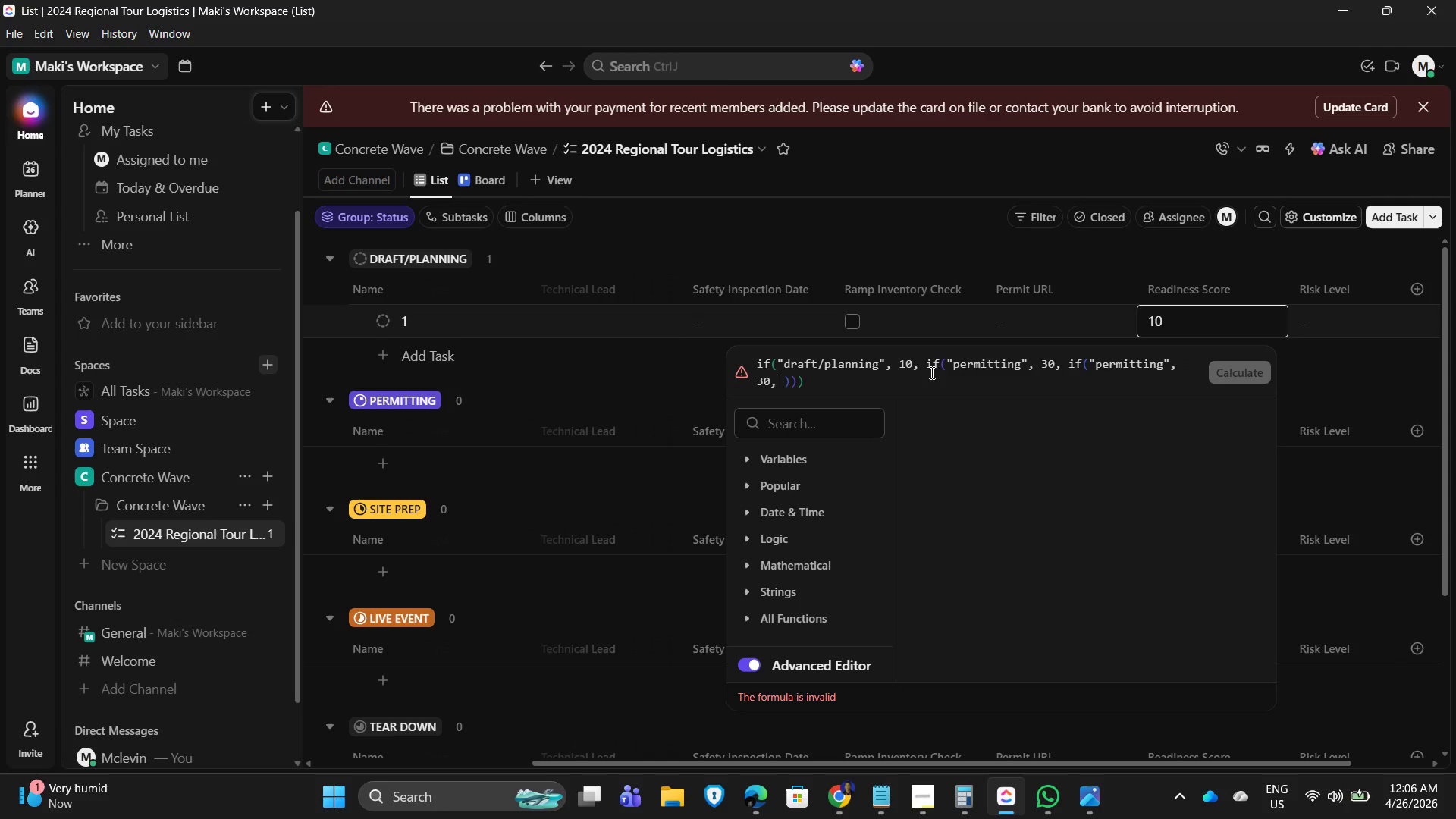 
key(Control+V)
 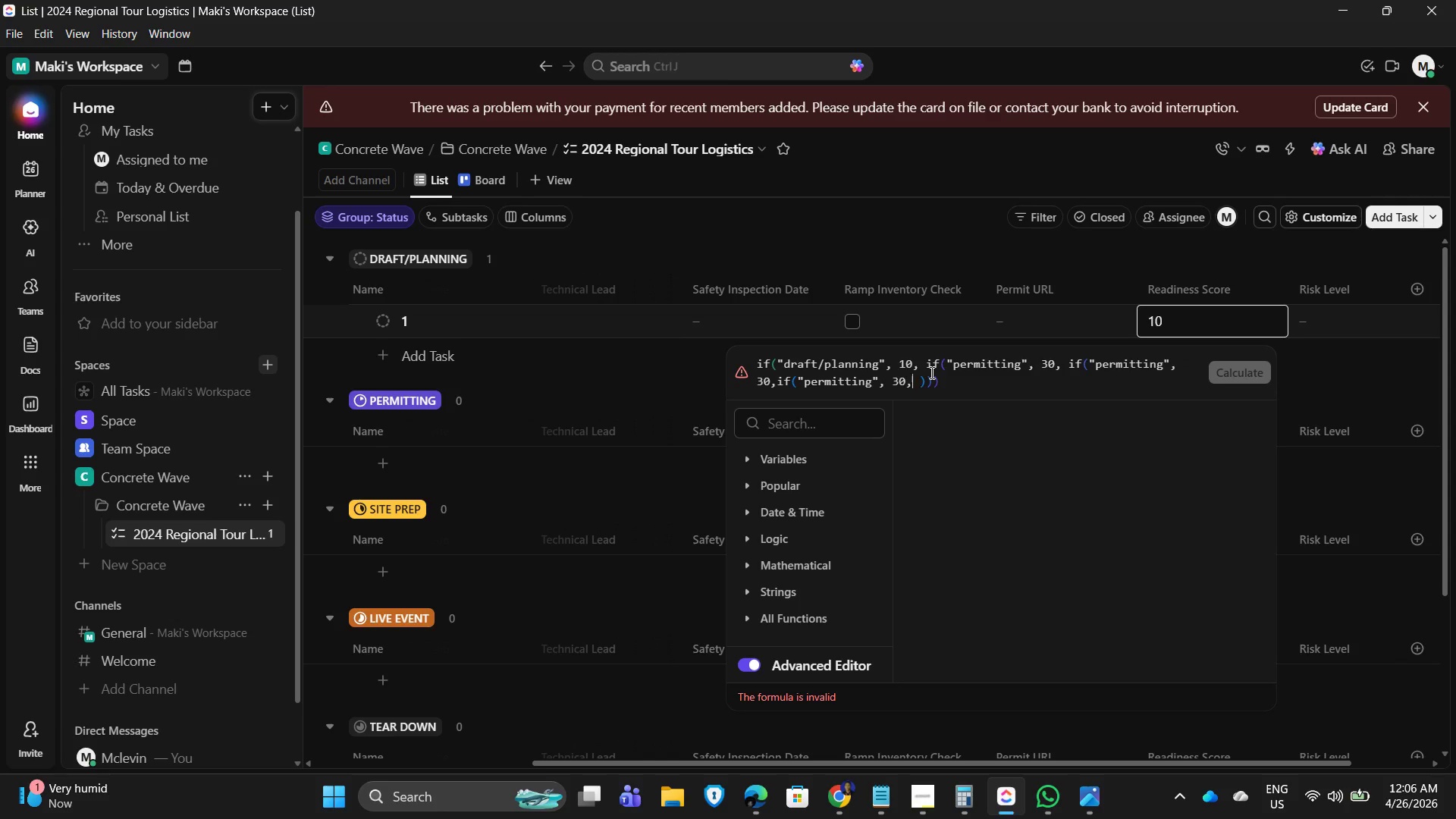 
hold_key(key=ArrowLeft, duration=1.09)
 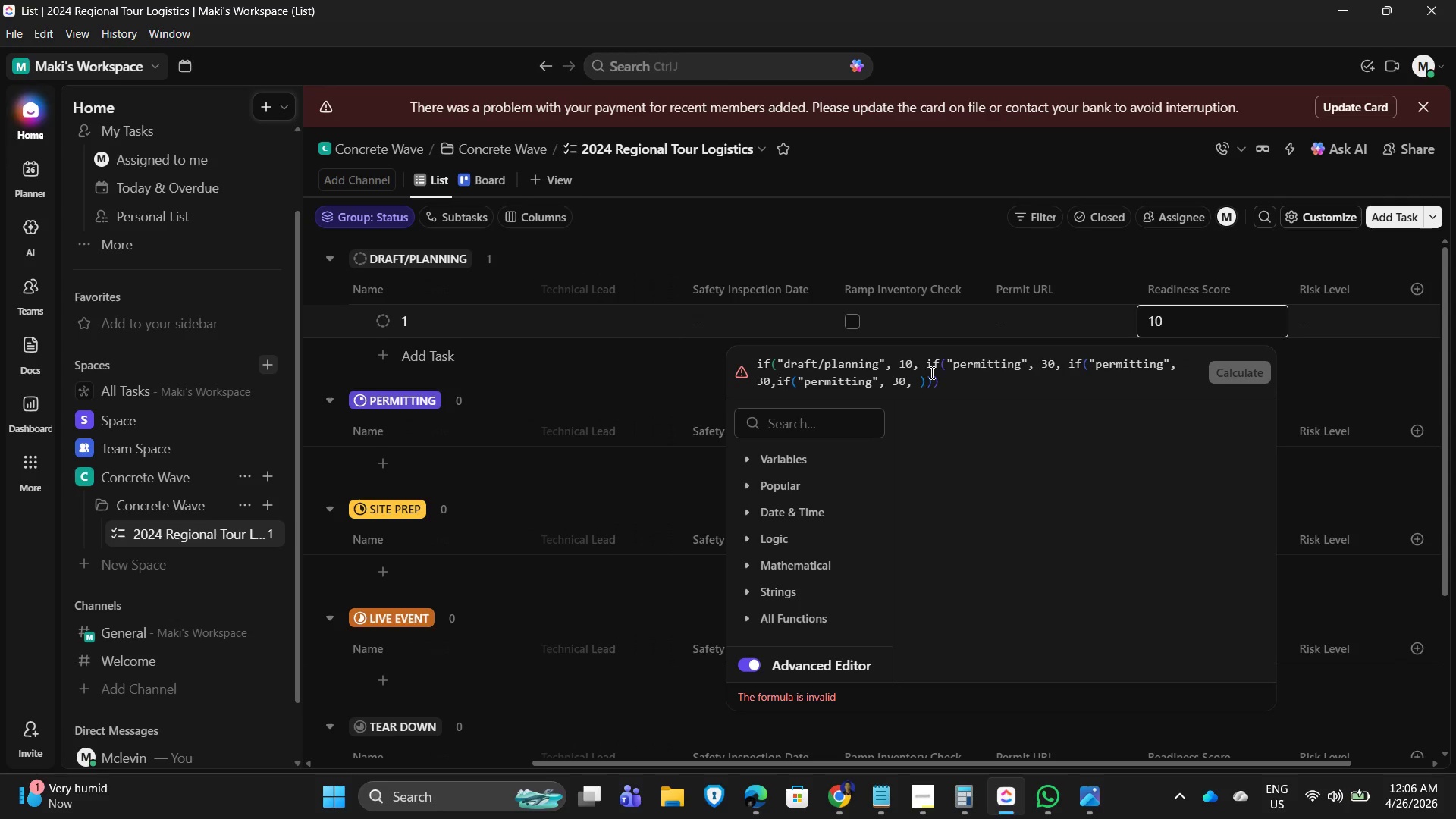 
key(ArrowLeft)
 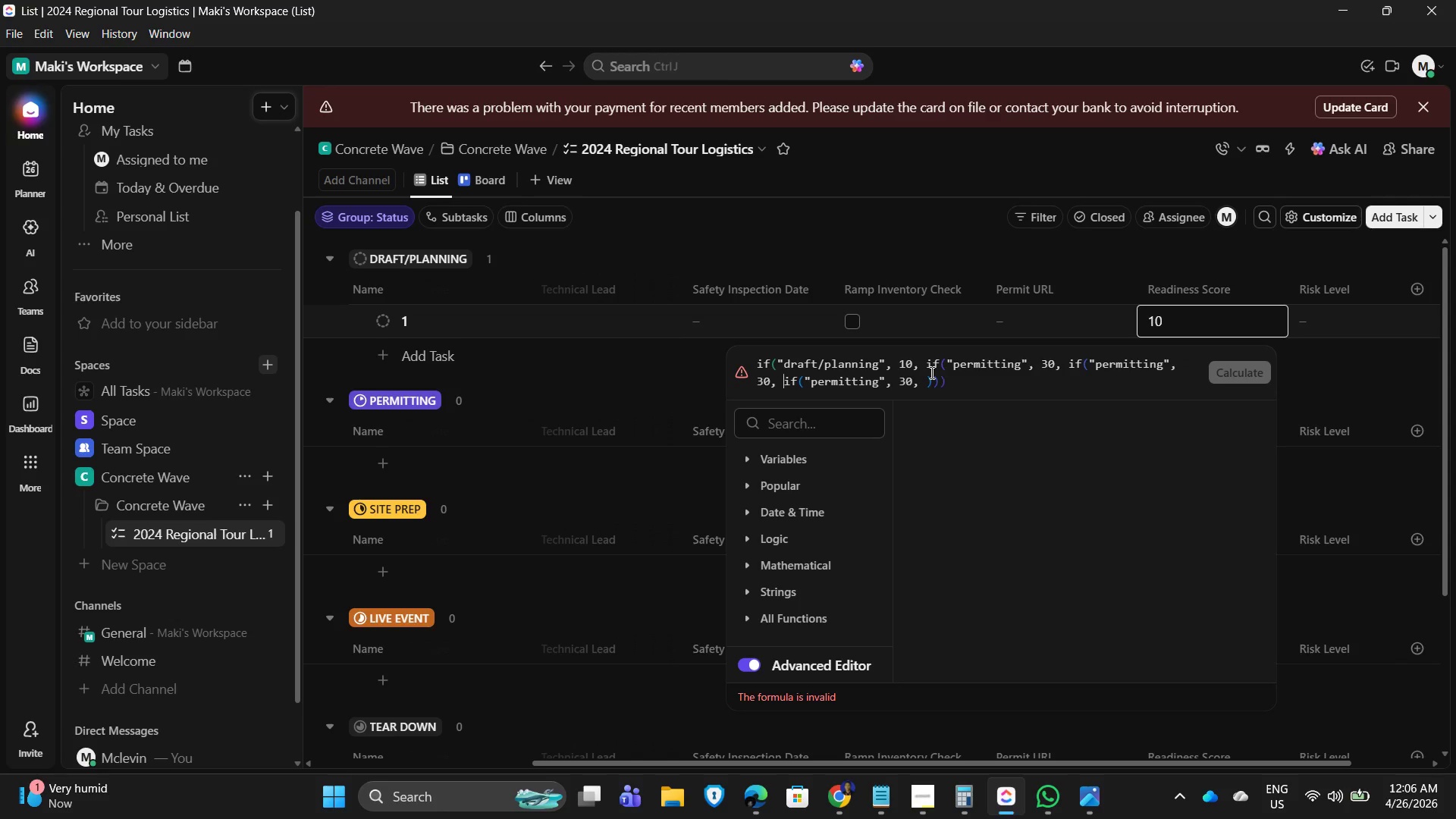 
key(Space)
 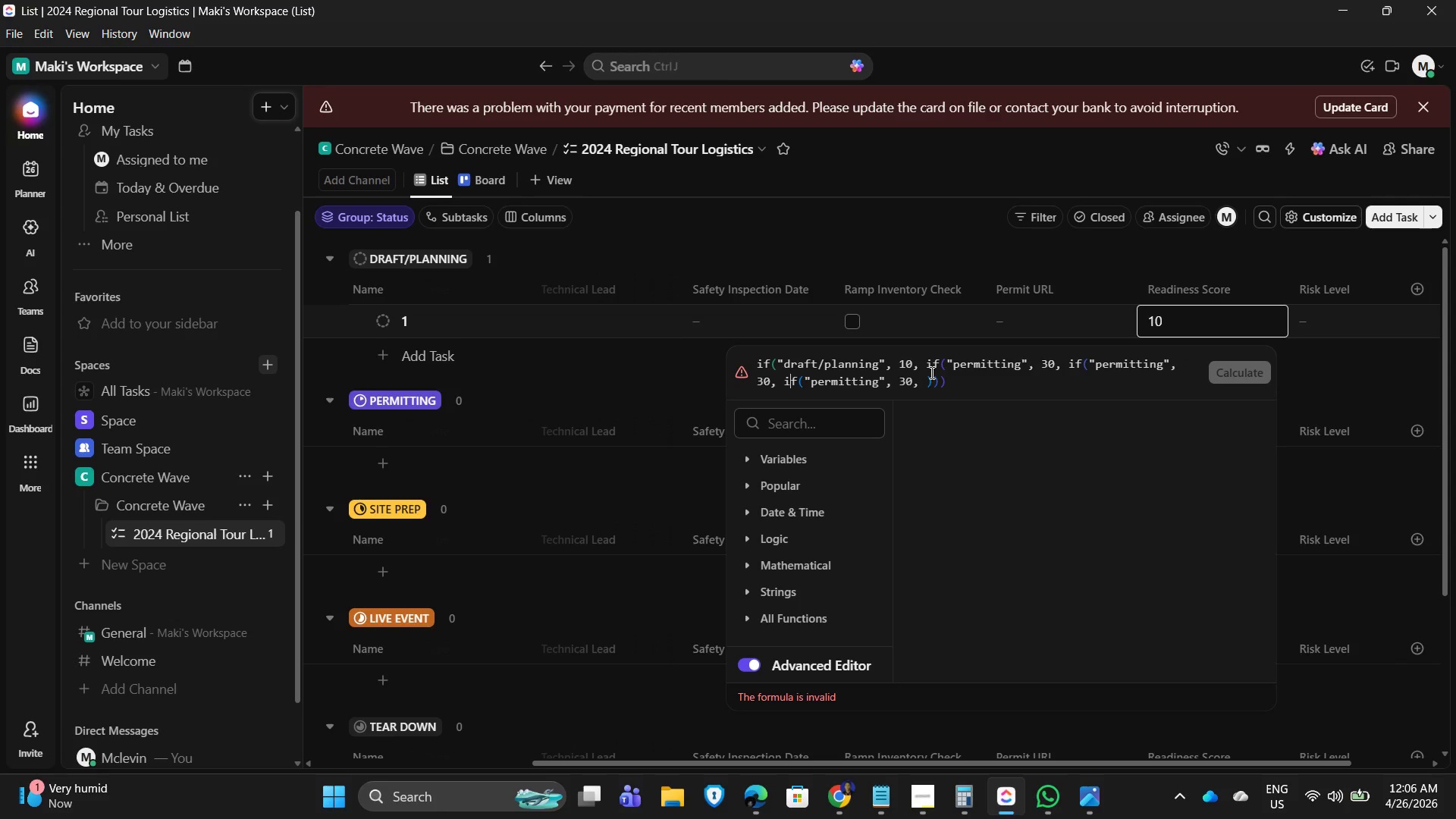 
hold_key(key=ArrowRight, duration=0.77)
 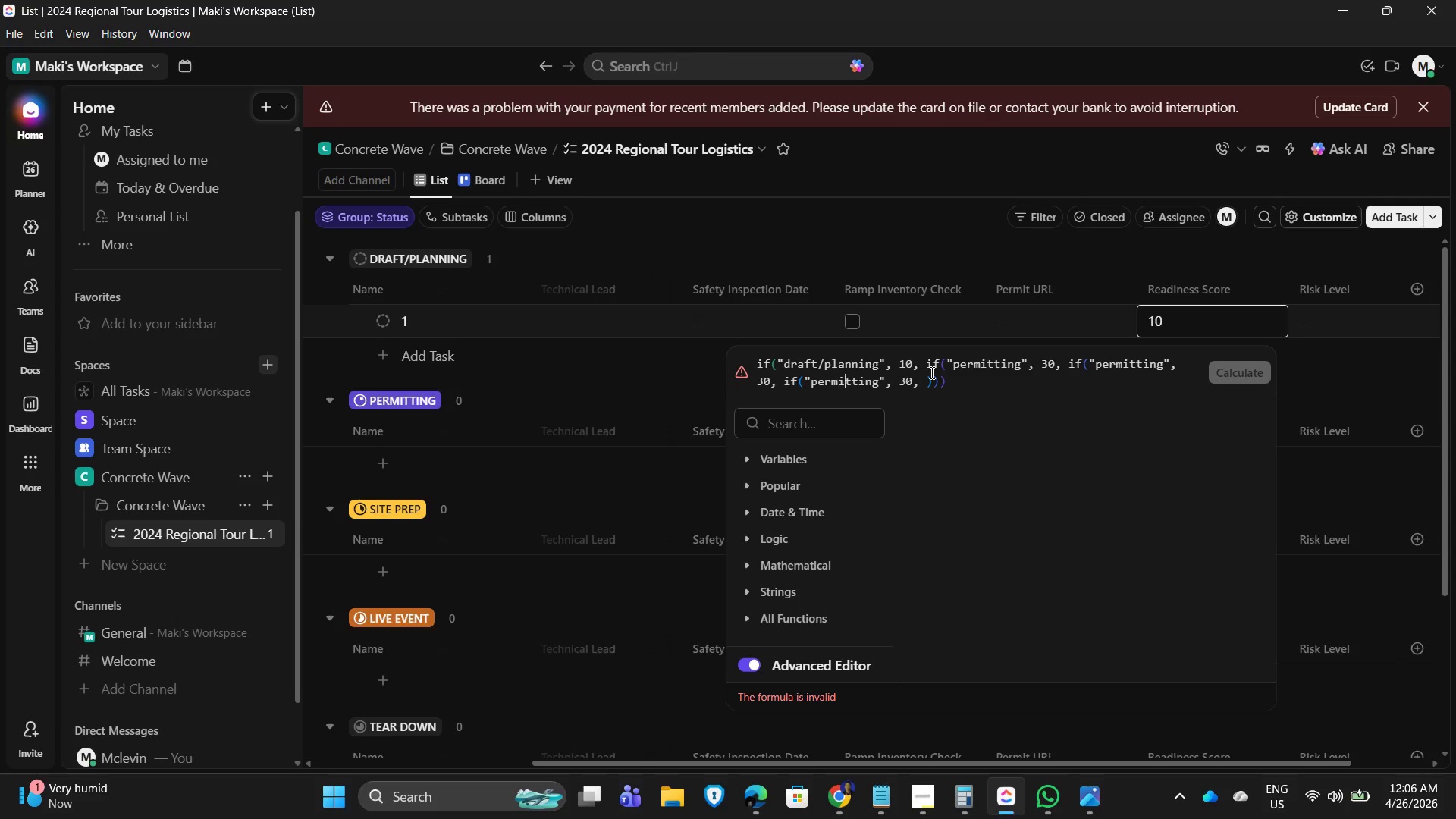 
key(ArrowRight)
 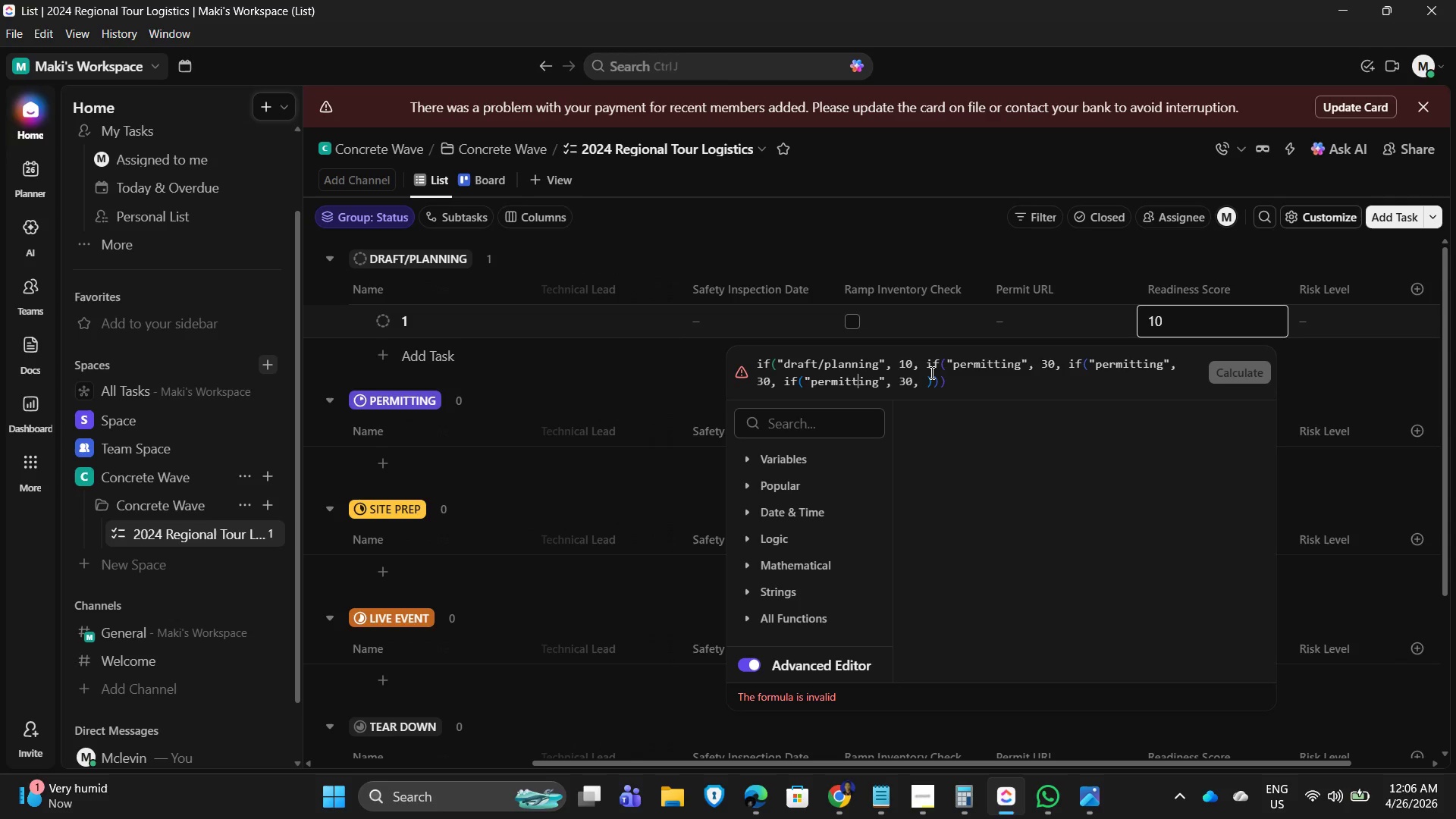 
key(ArrowRight)
 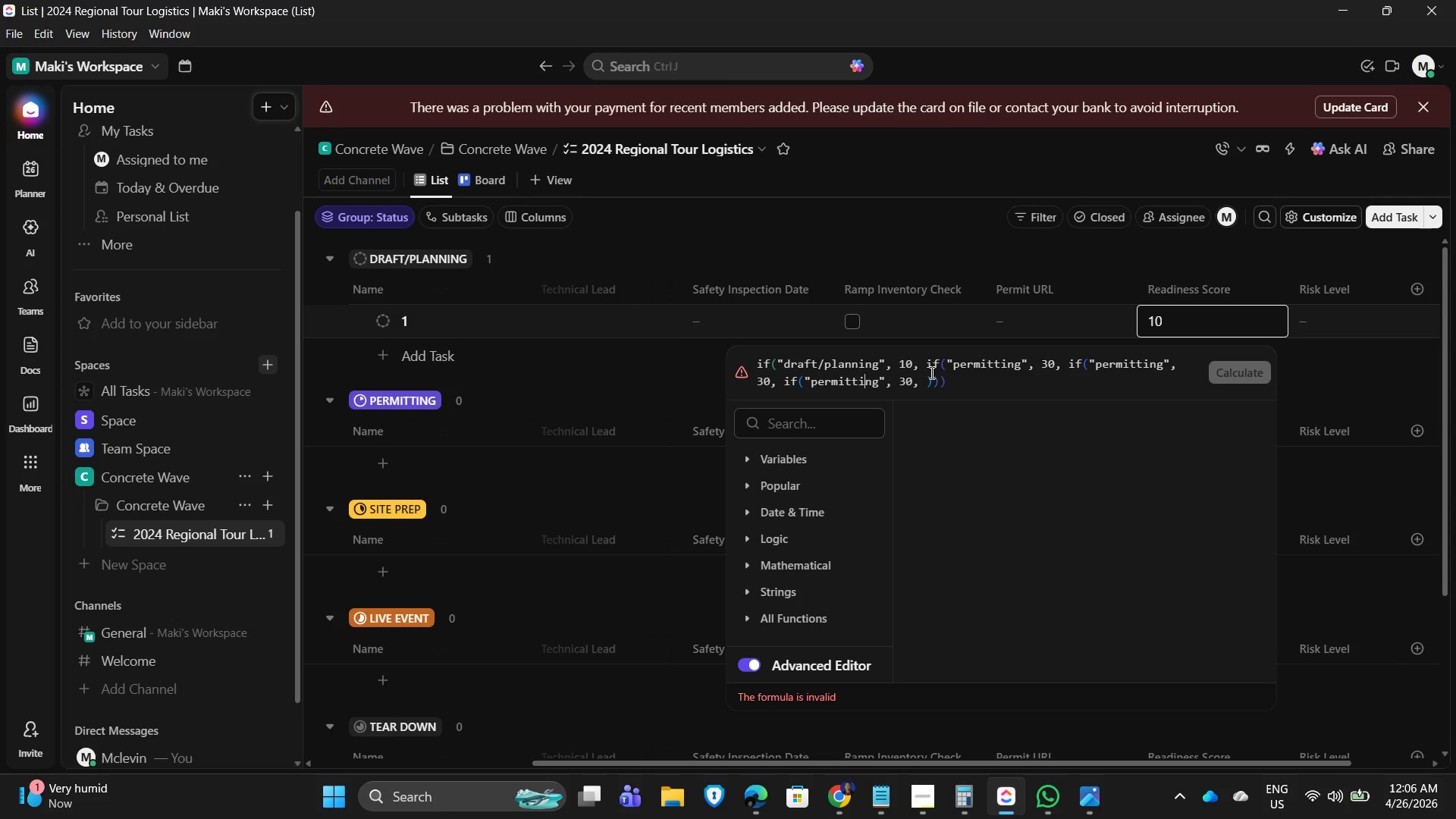 
key(ArrowRight)
 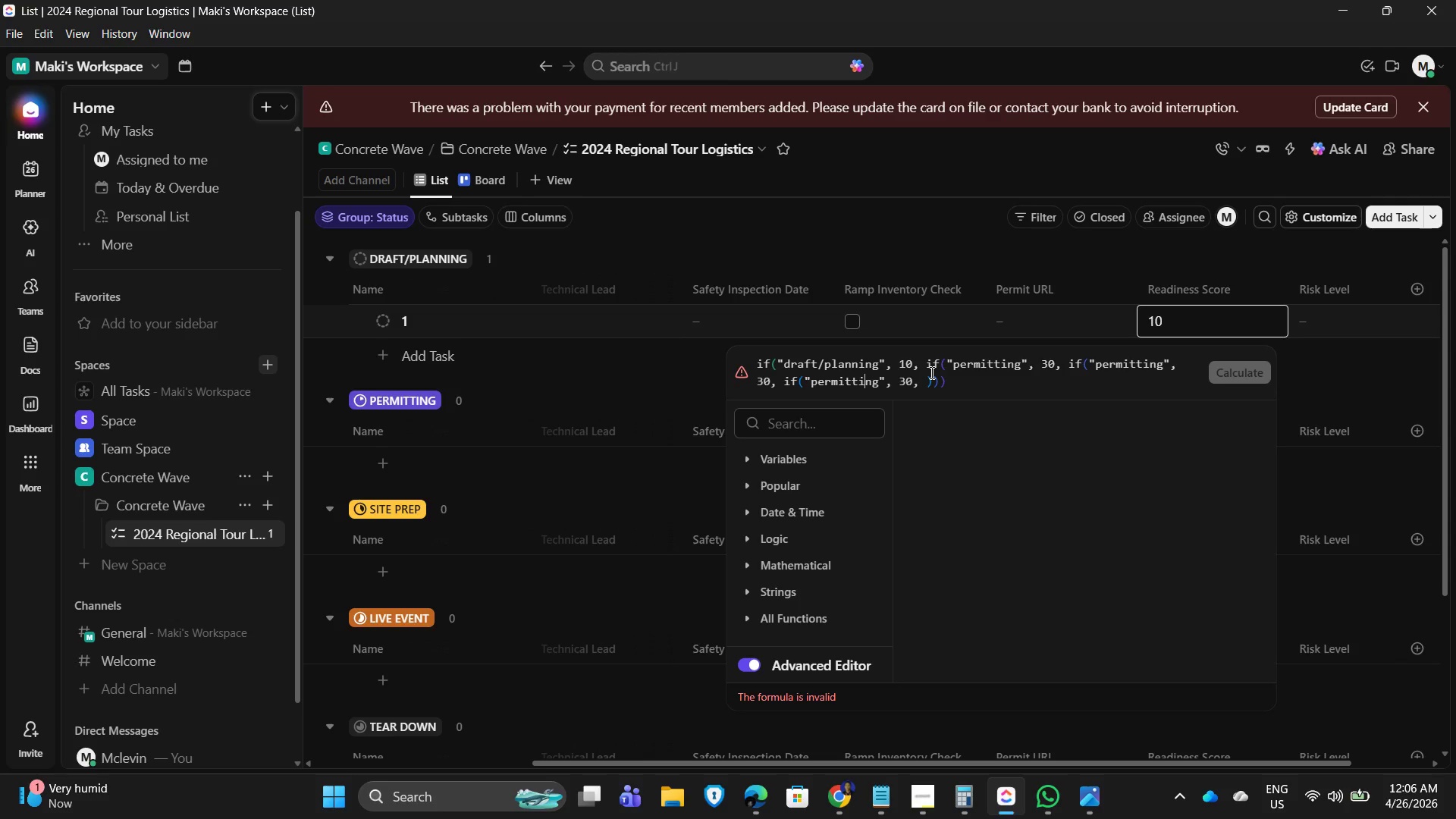 
key(ArrowRight)
 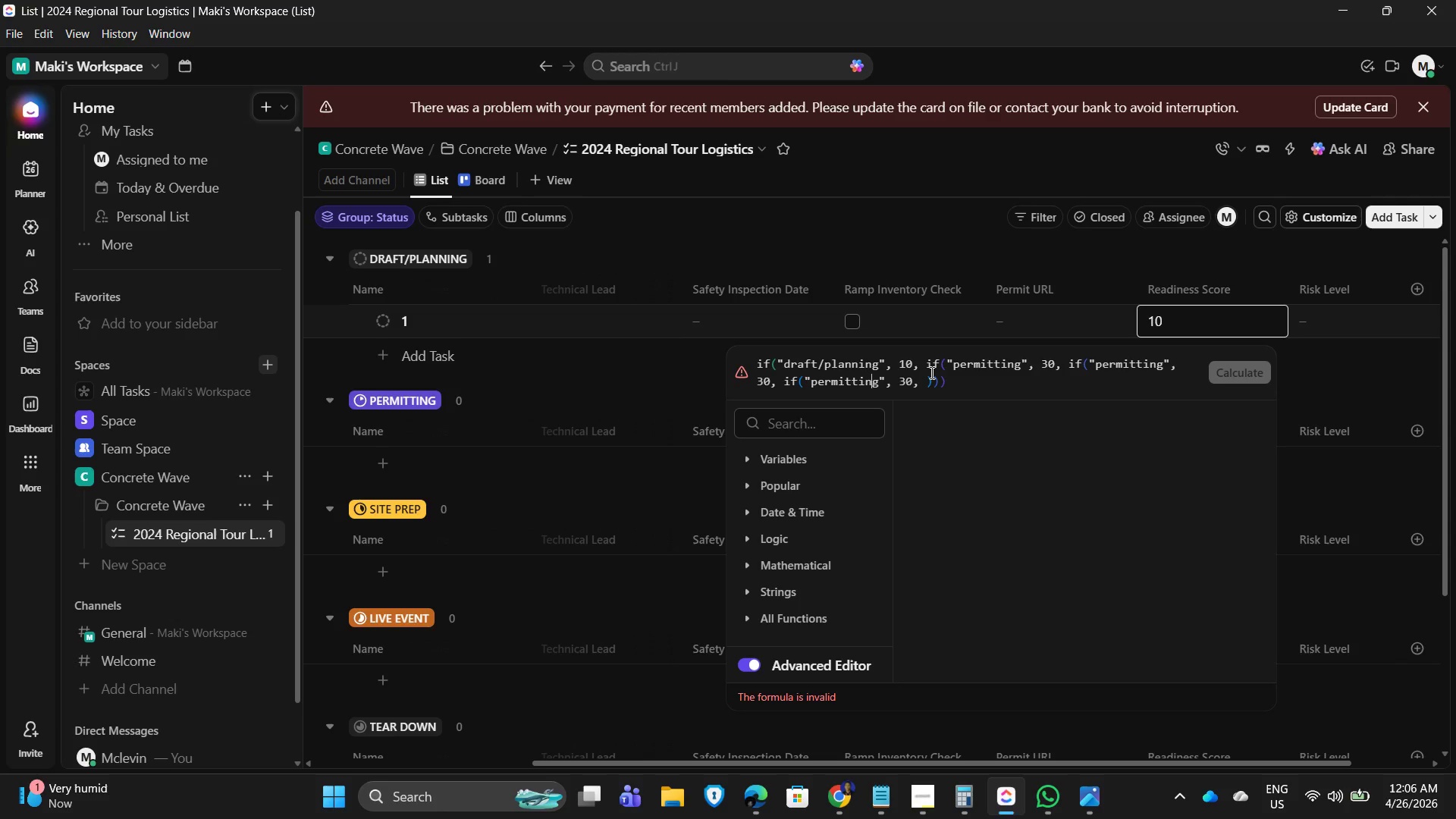 
key(ArrowRight)
 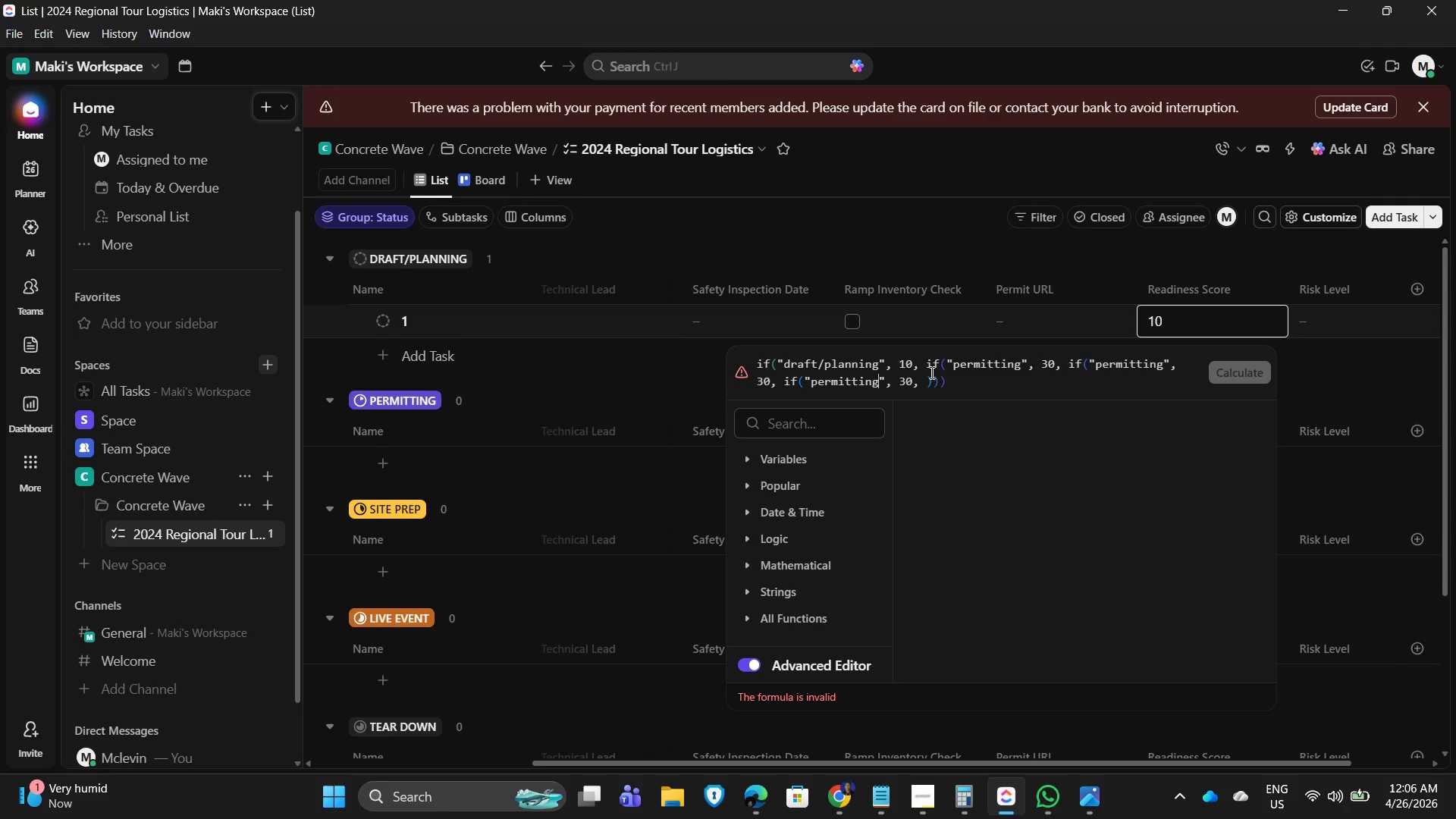 
hold_key(key=ShiftLeft, duration=1.42)
 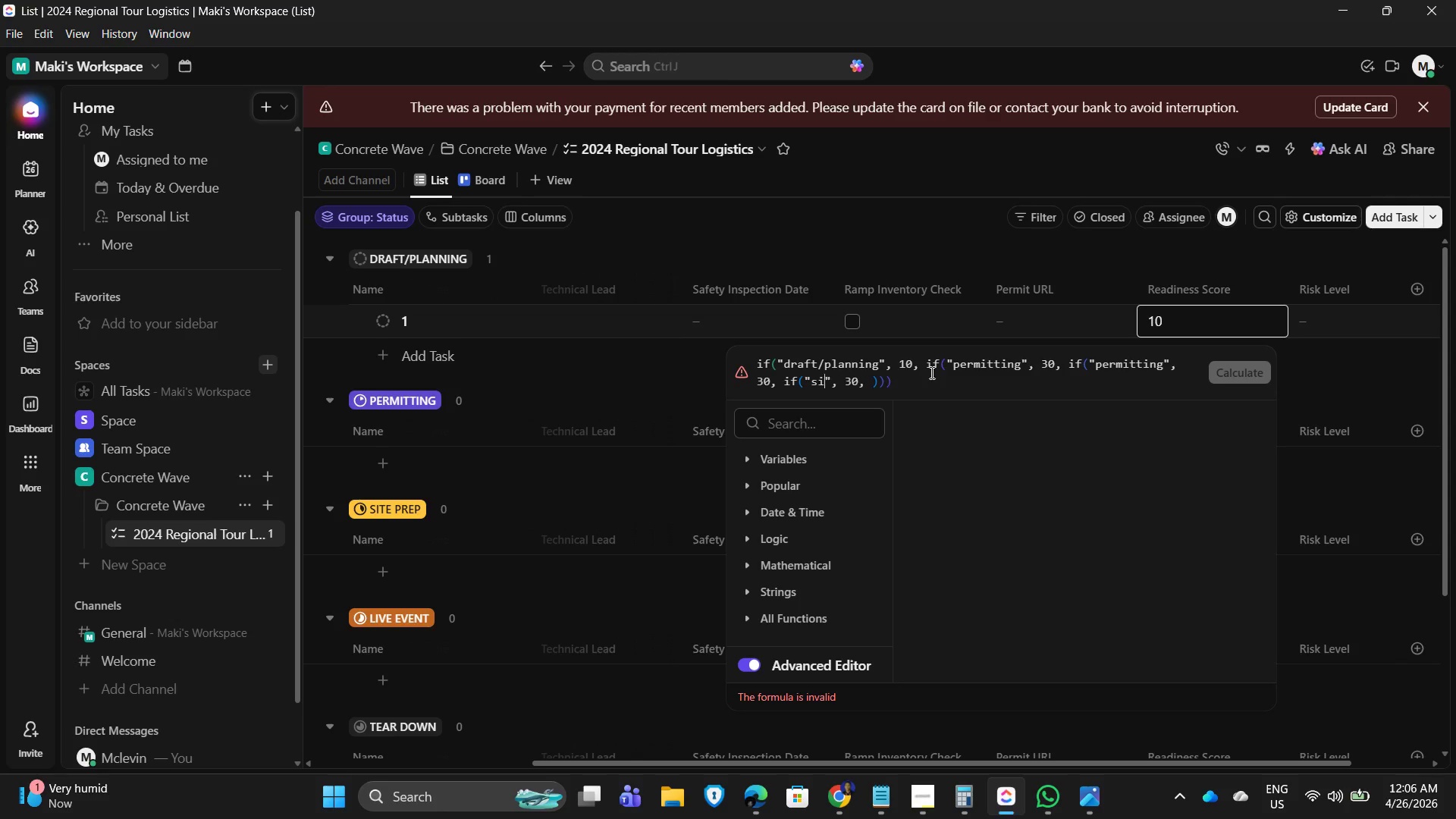 
hold_key(key=ArrowLeft, duration=0.81)
 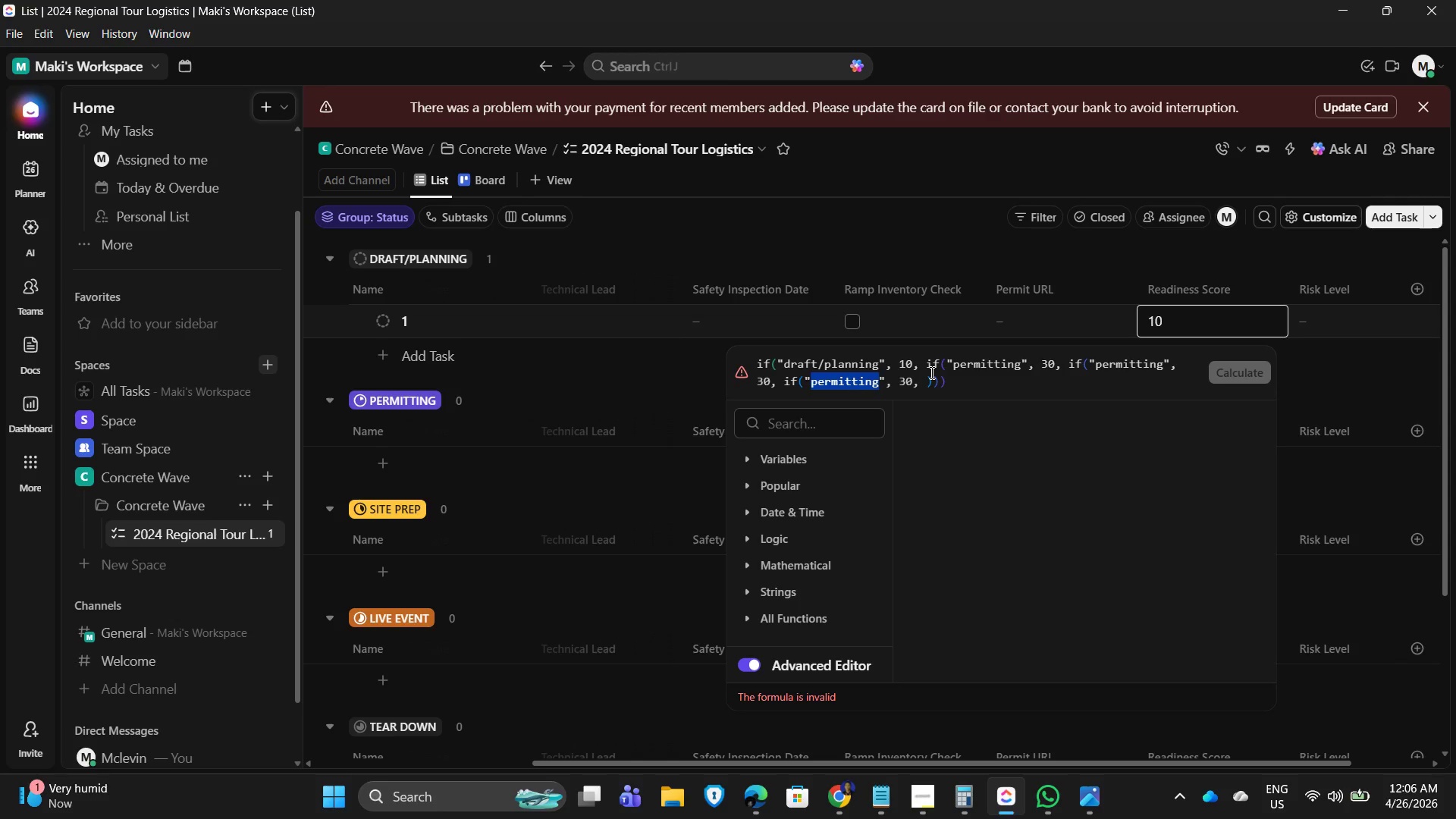 
type(site prep)
 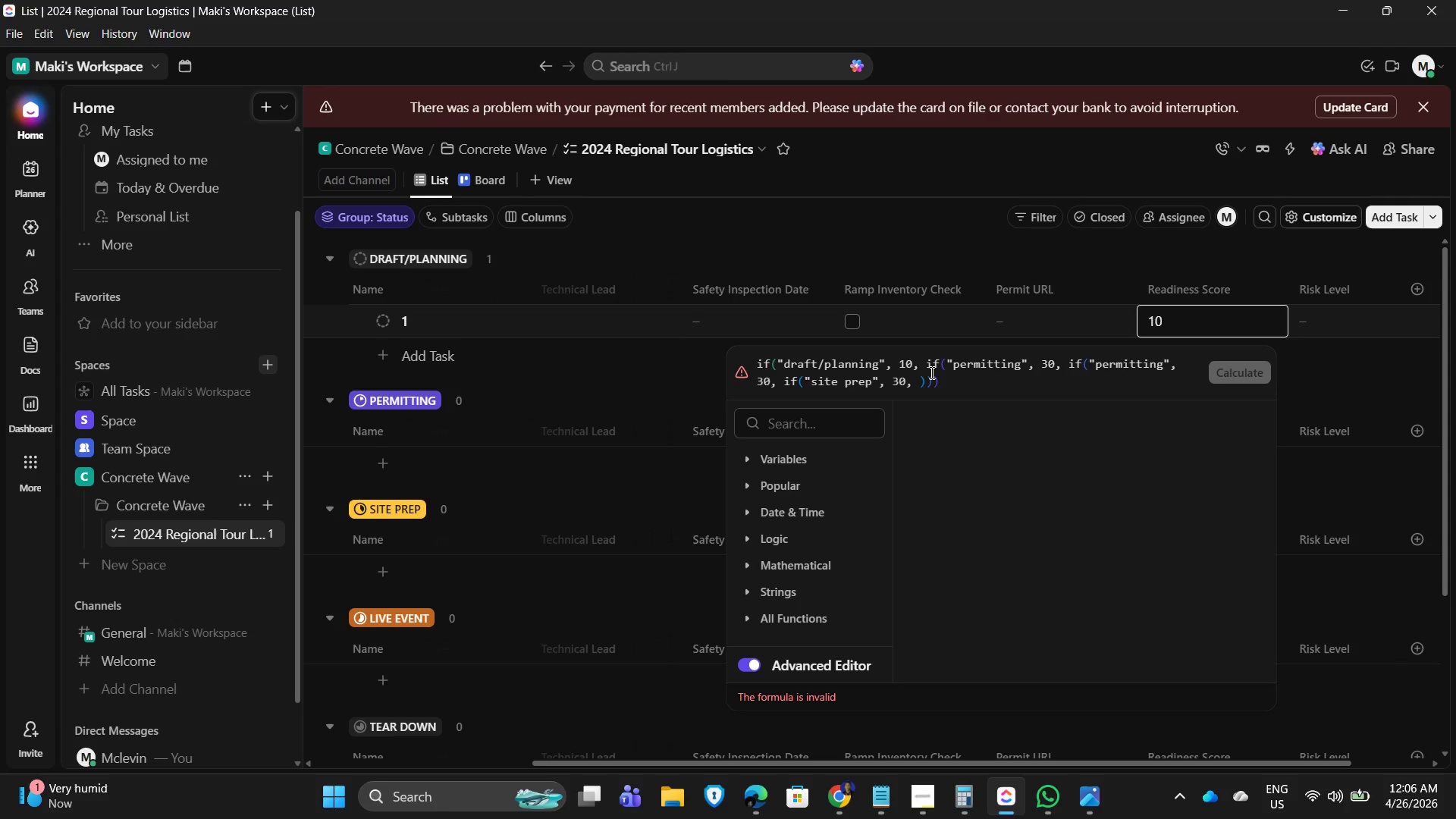 
key(ArrowRight)
 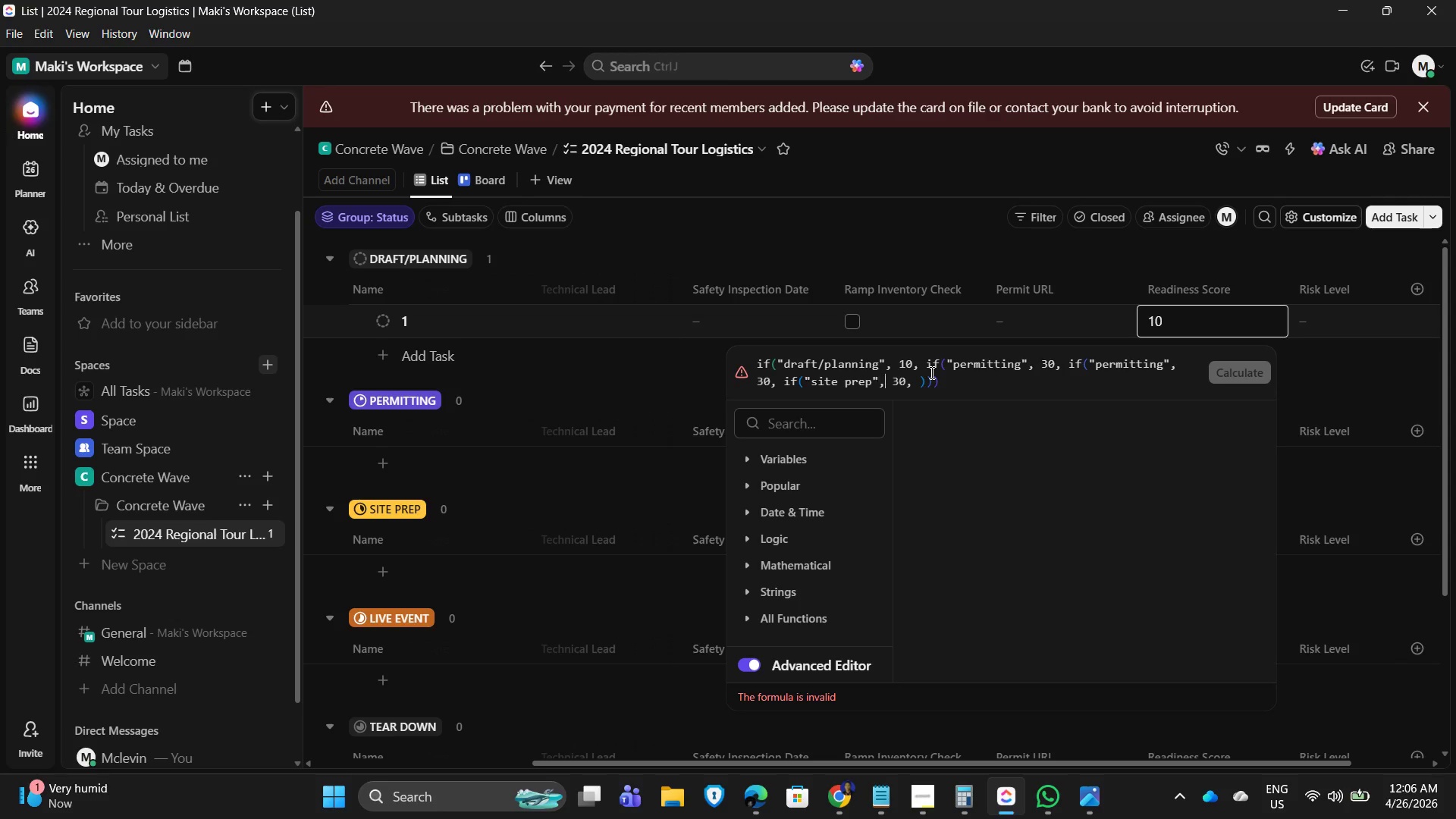 
key(ArrowRight)
 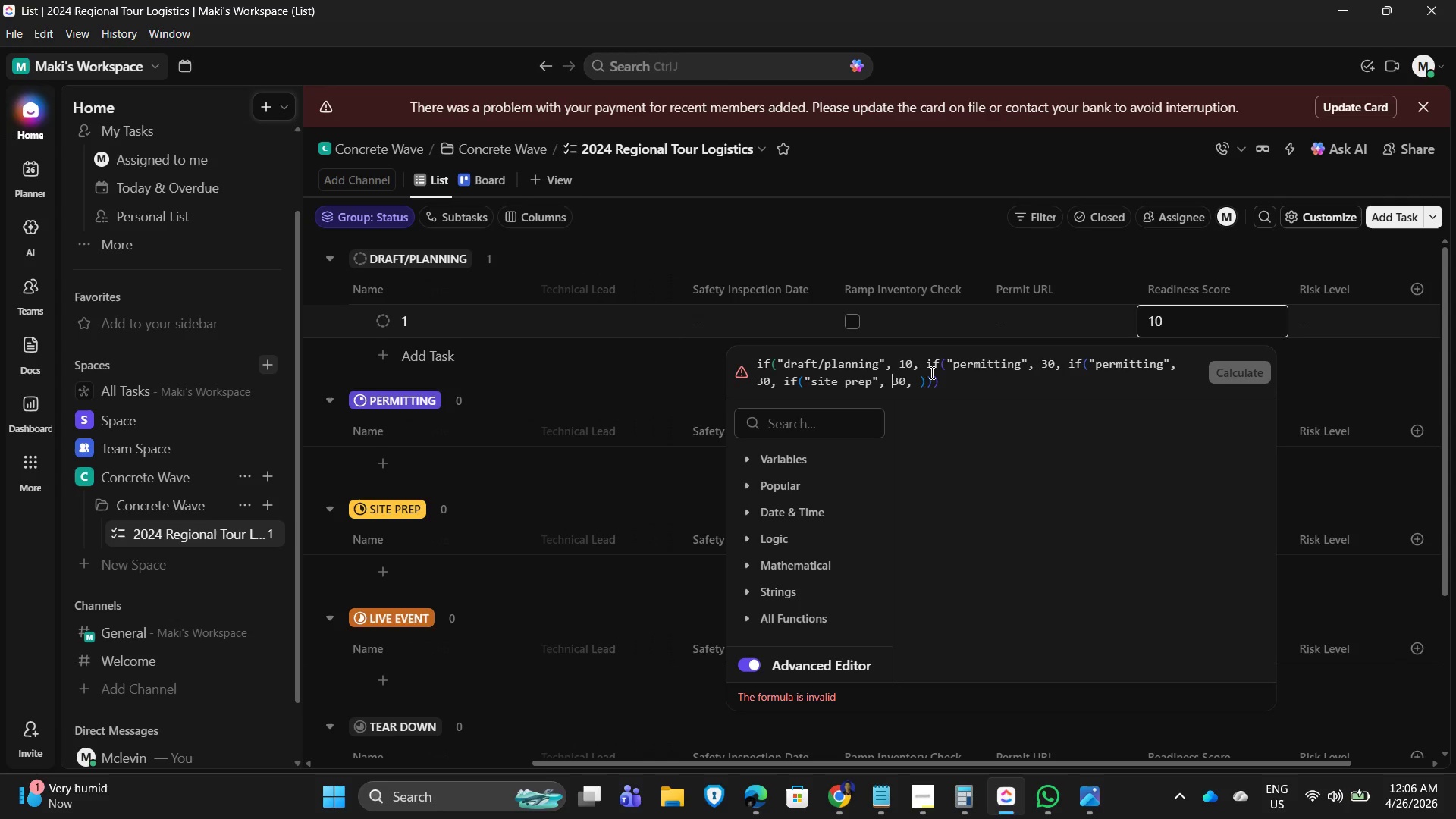 
key(ArrowRight)
 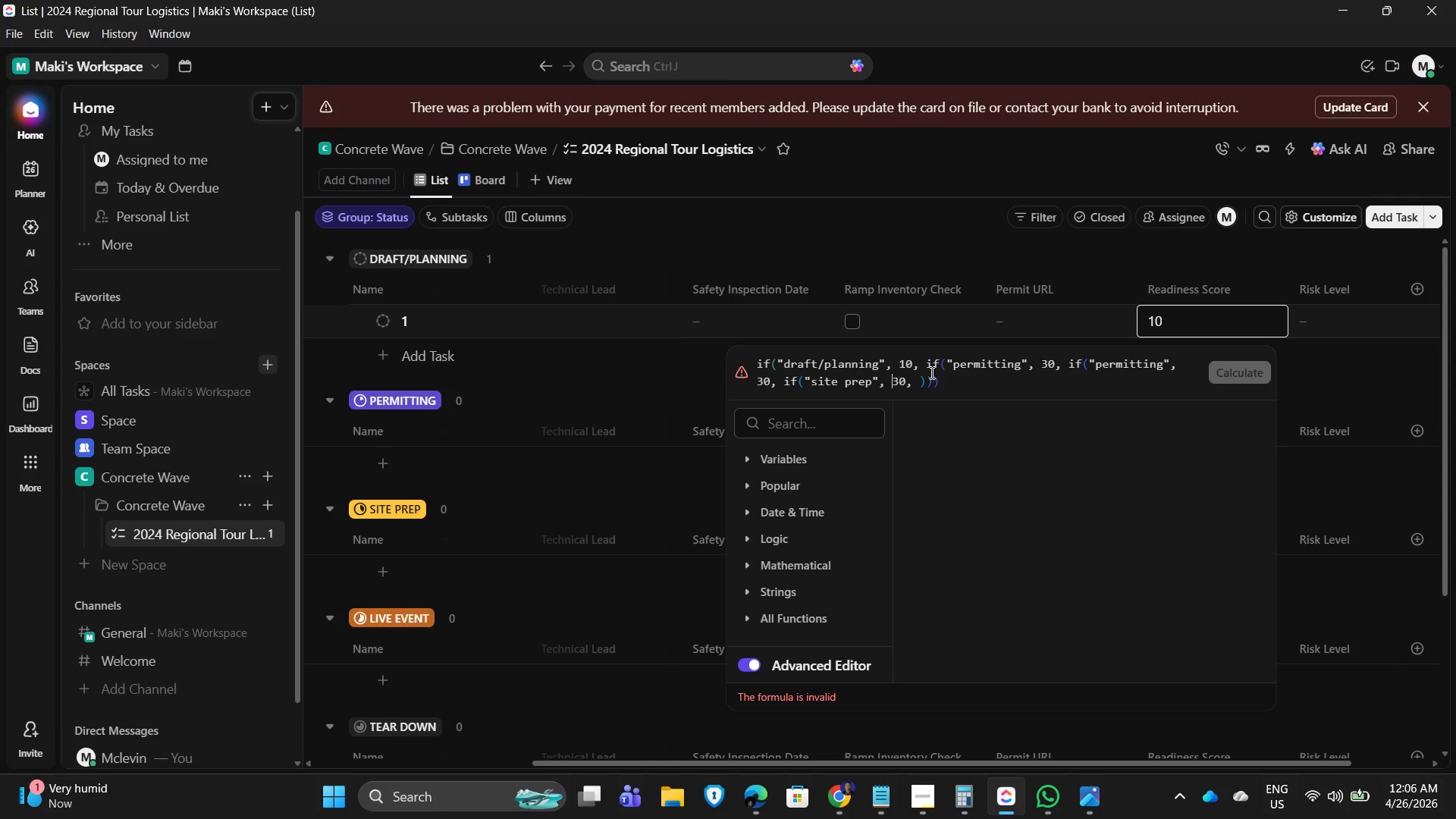 
key(ArrowRight)
 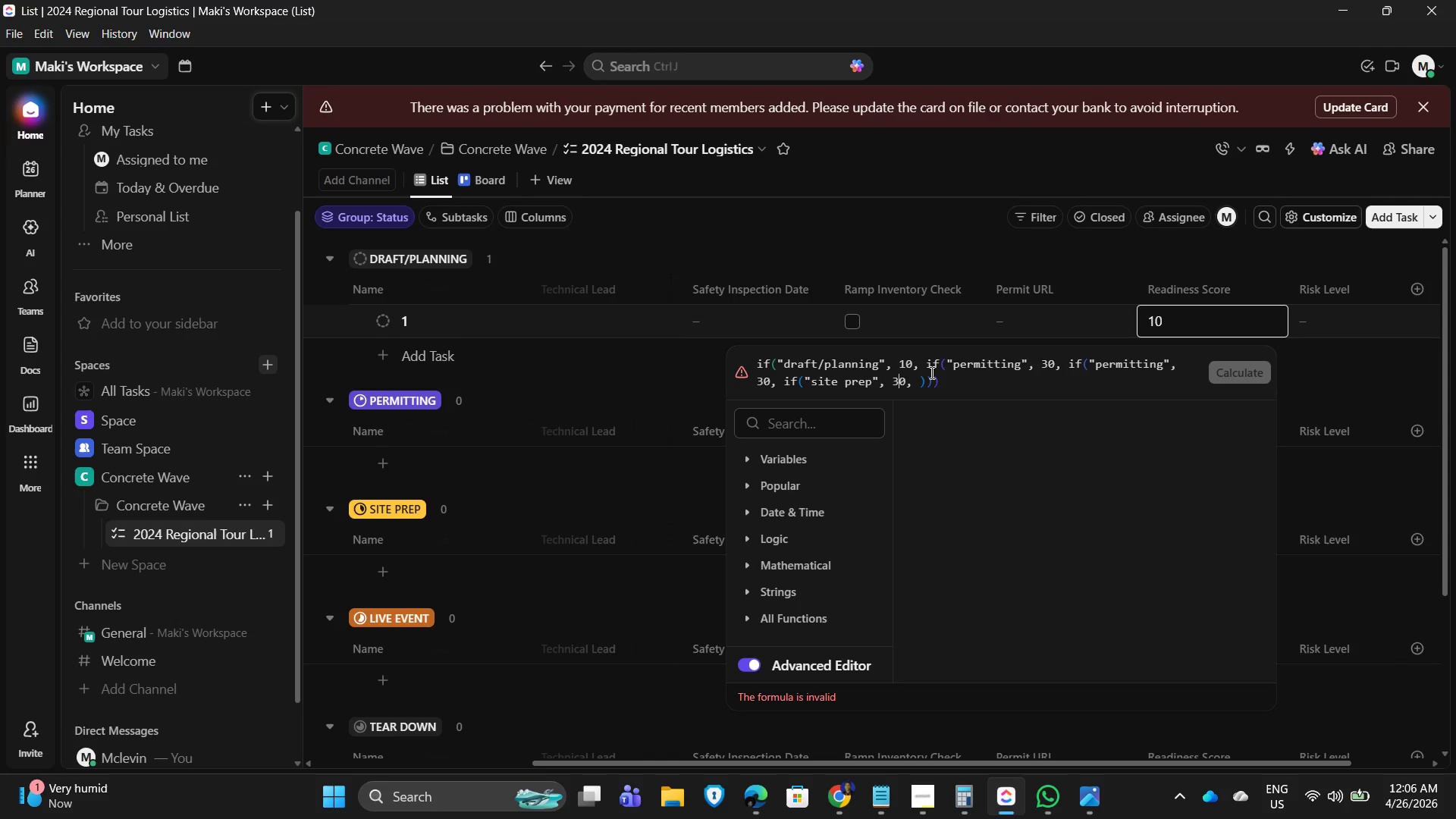 
key(ArrowRight)
 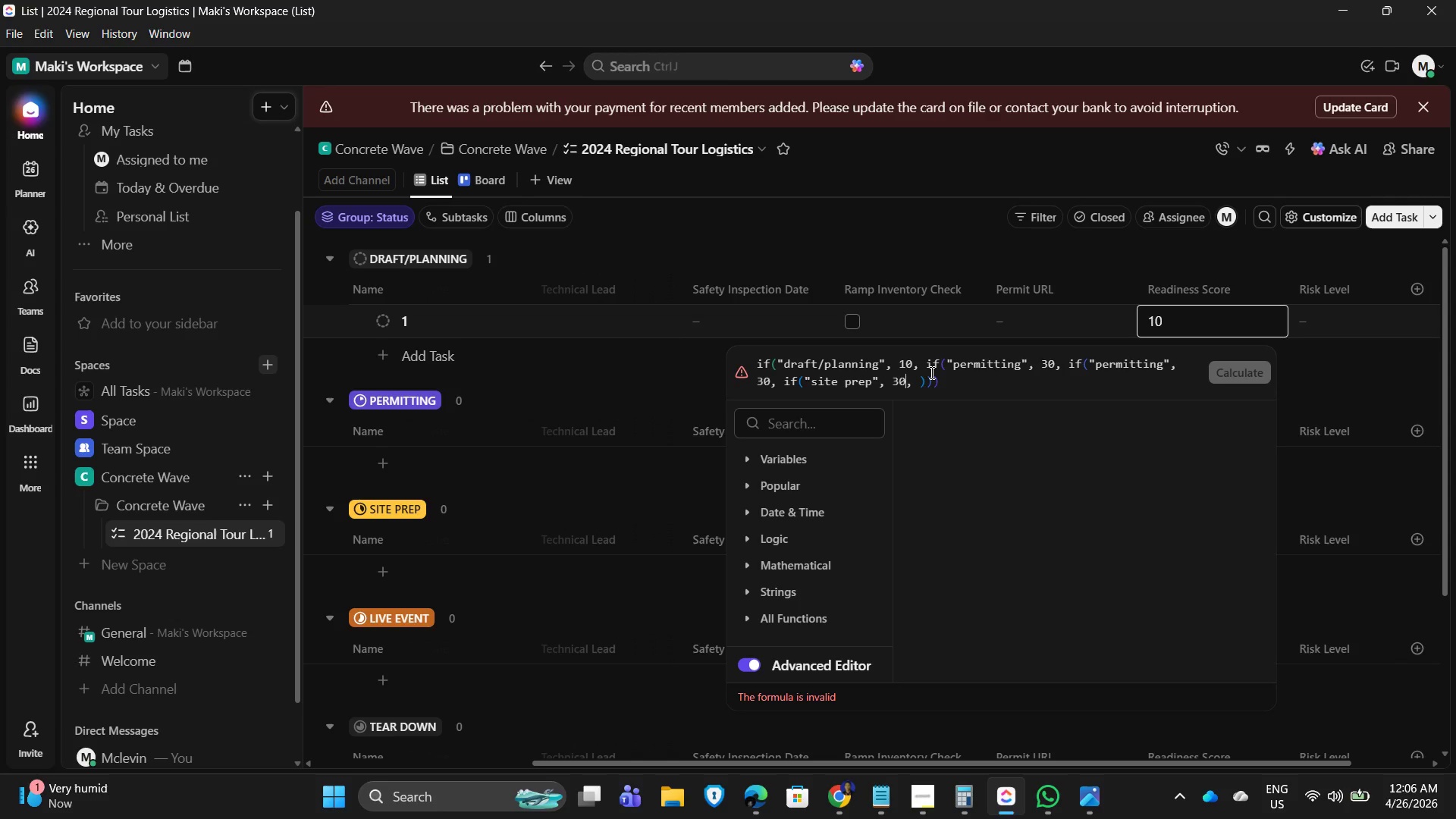 
key(ArrowRight)
 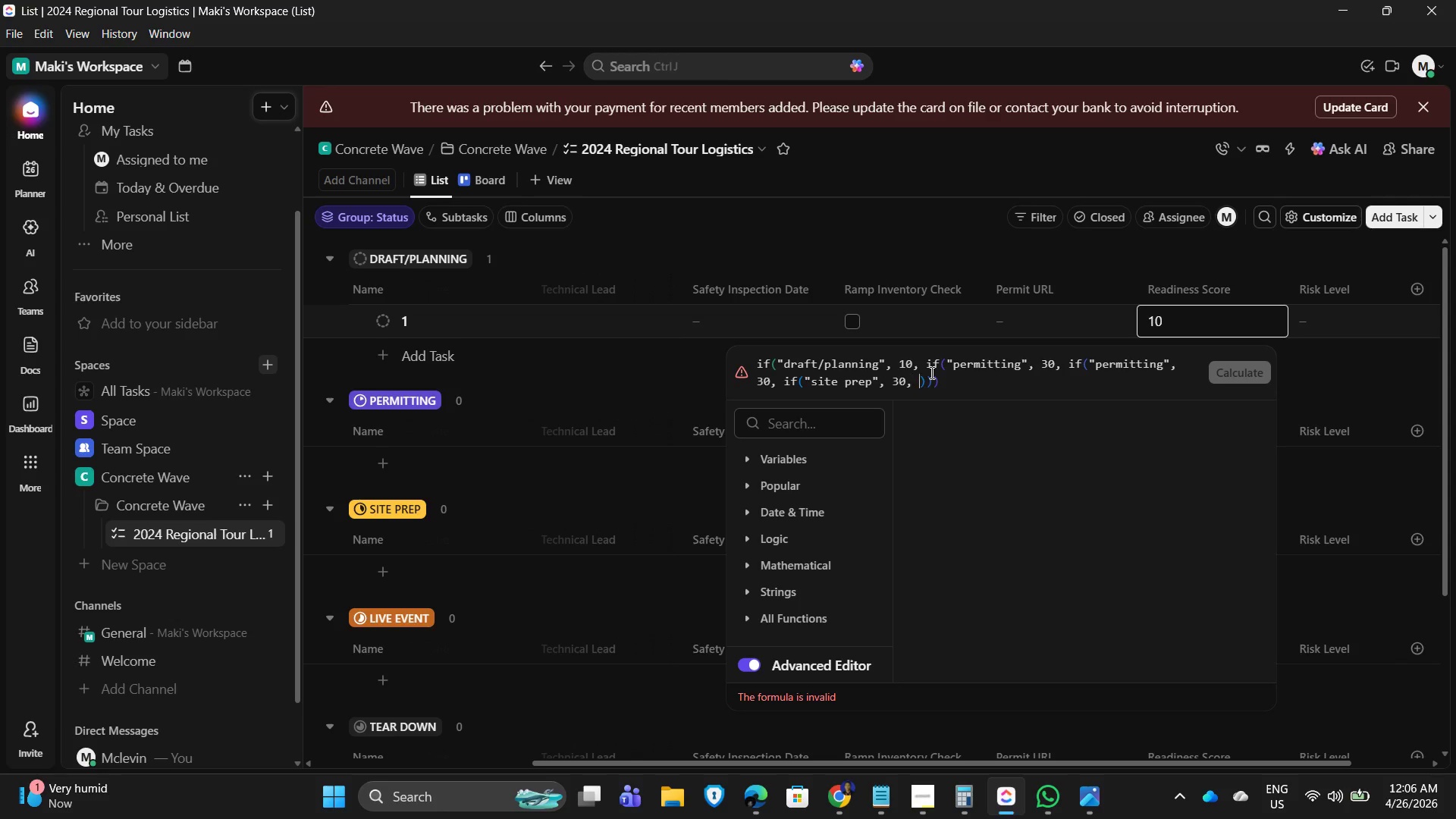 
key(ArrowRight)
 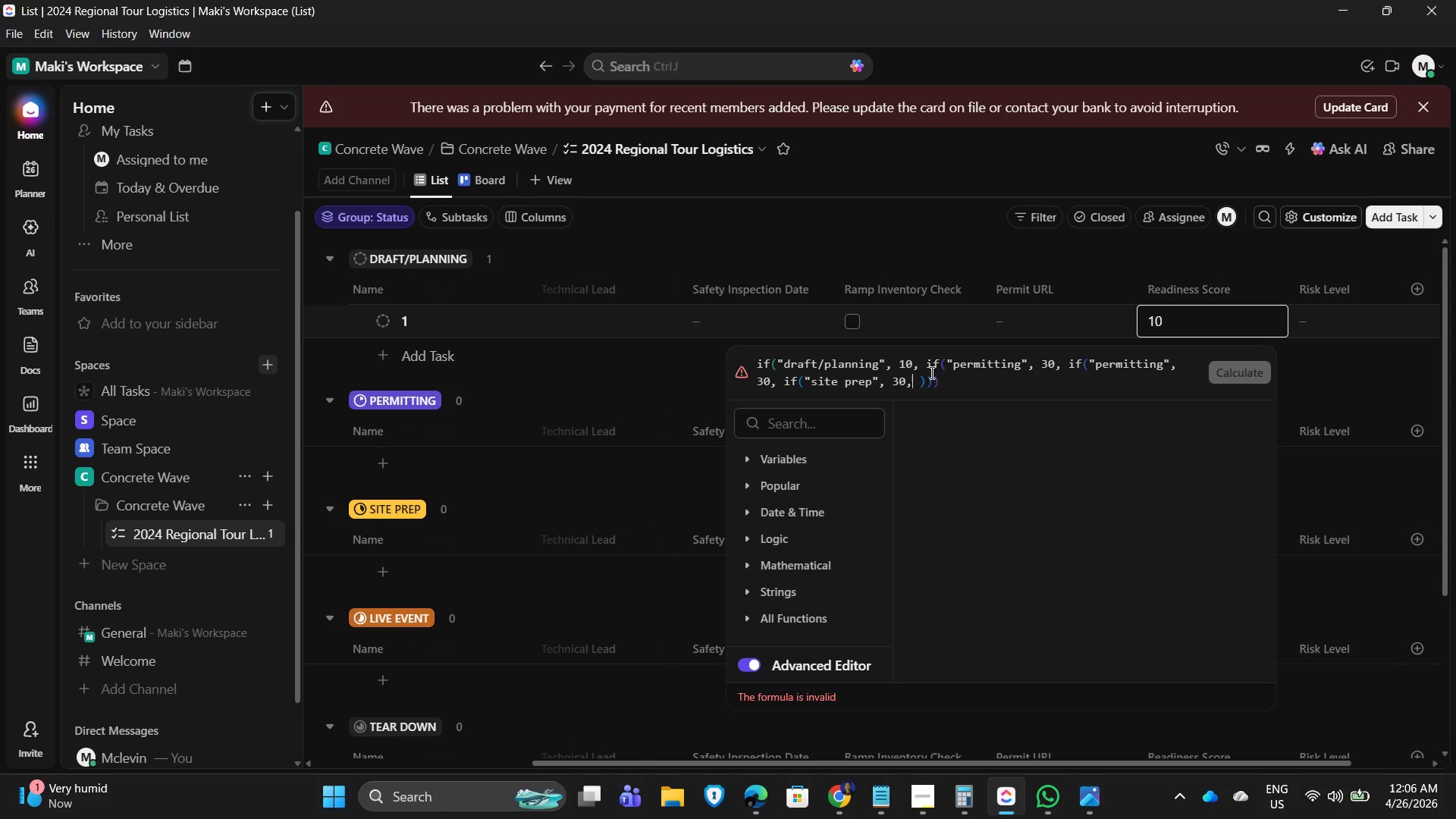 
key(ArrowLeft)
 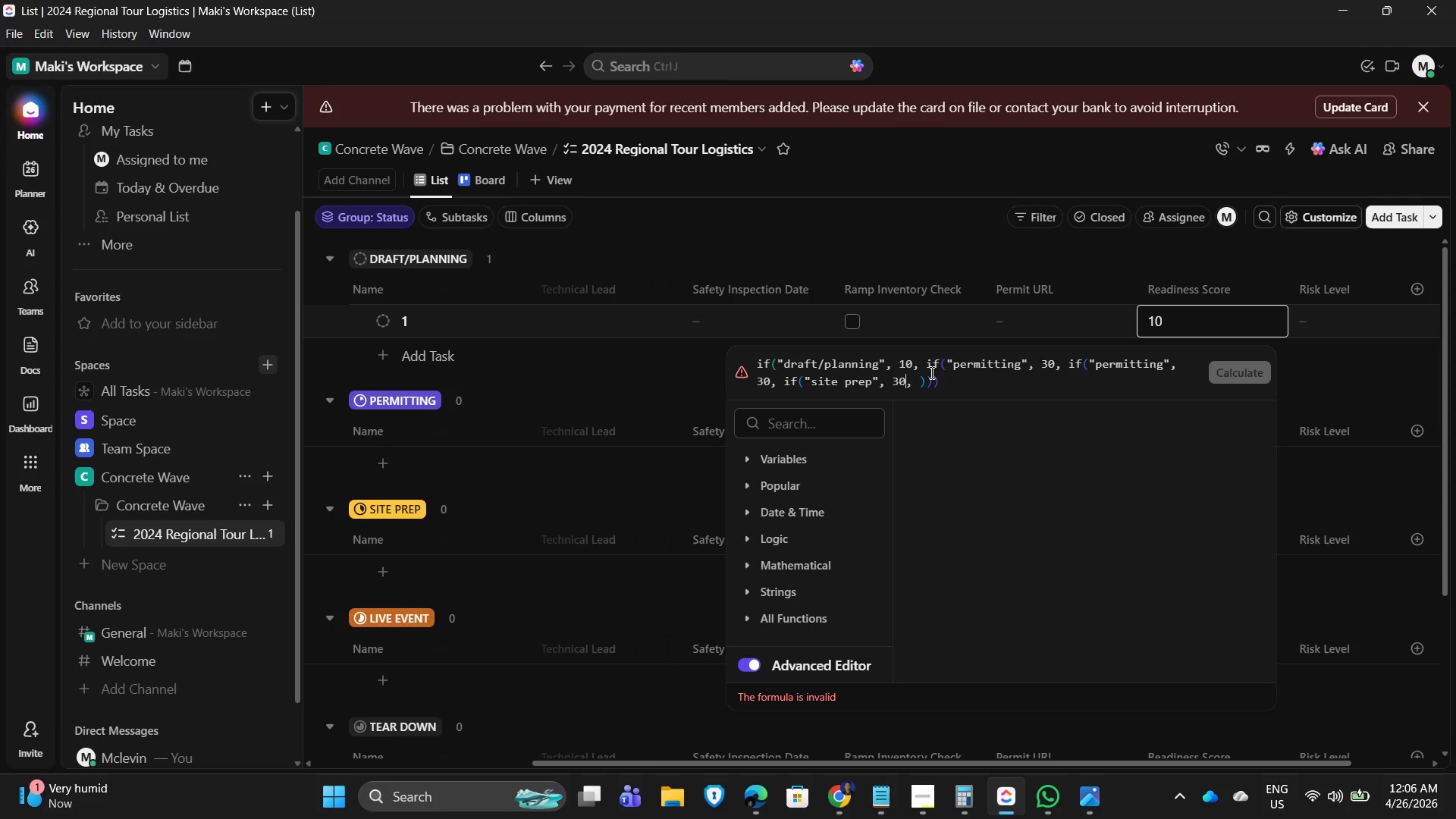 
key(ArrowLeft)
 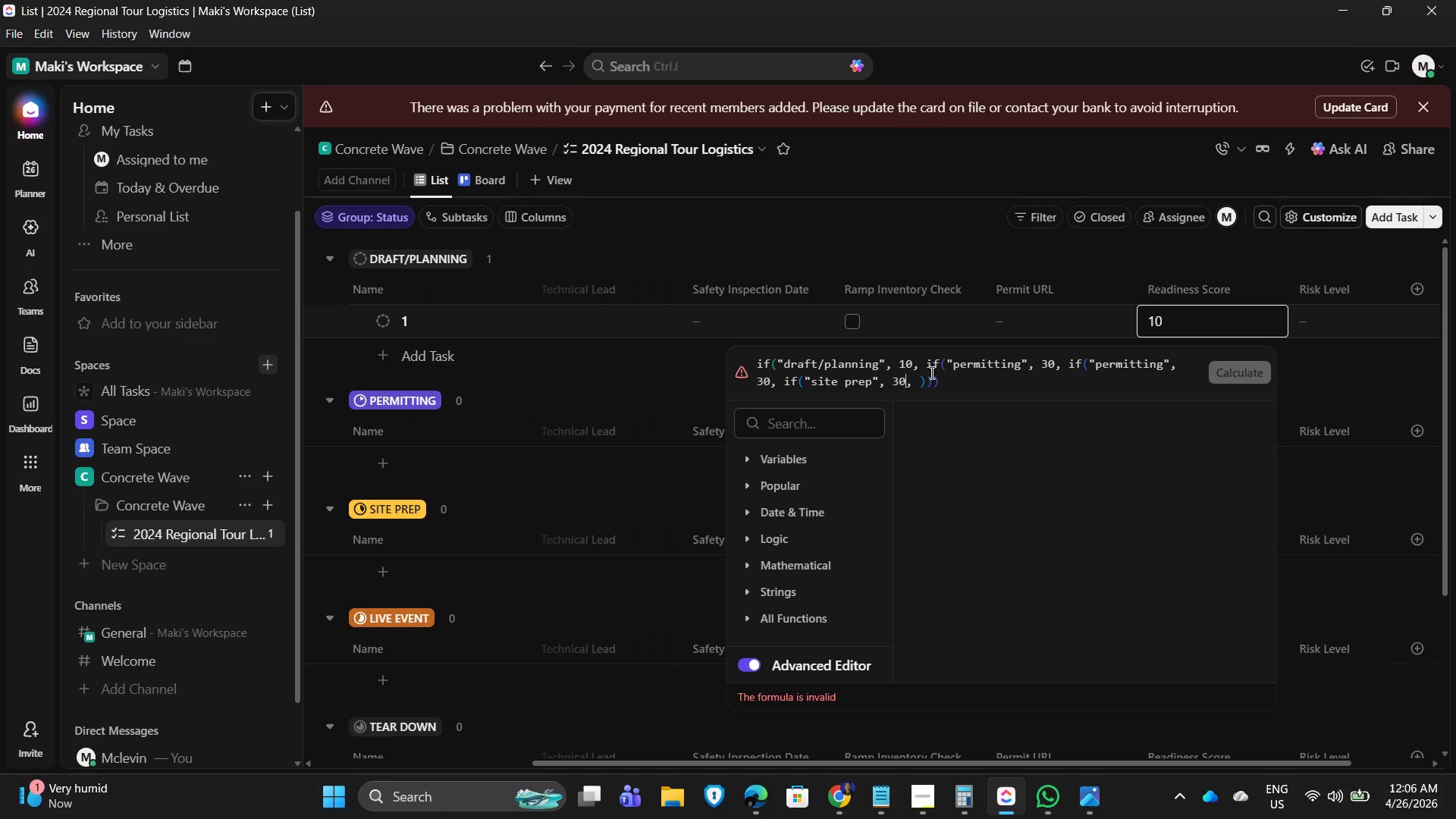 
key(ArrowLeft)
 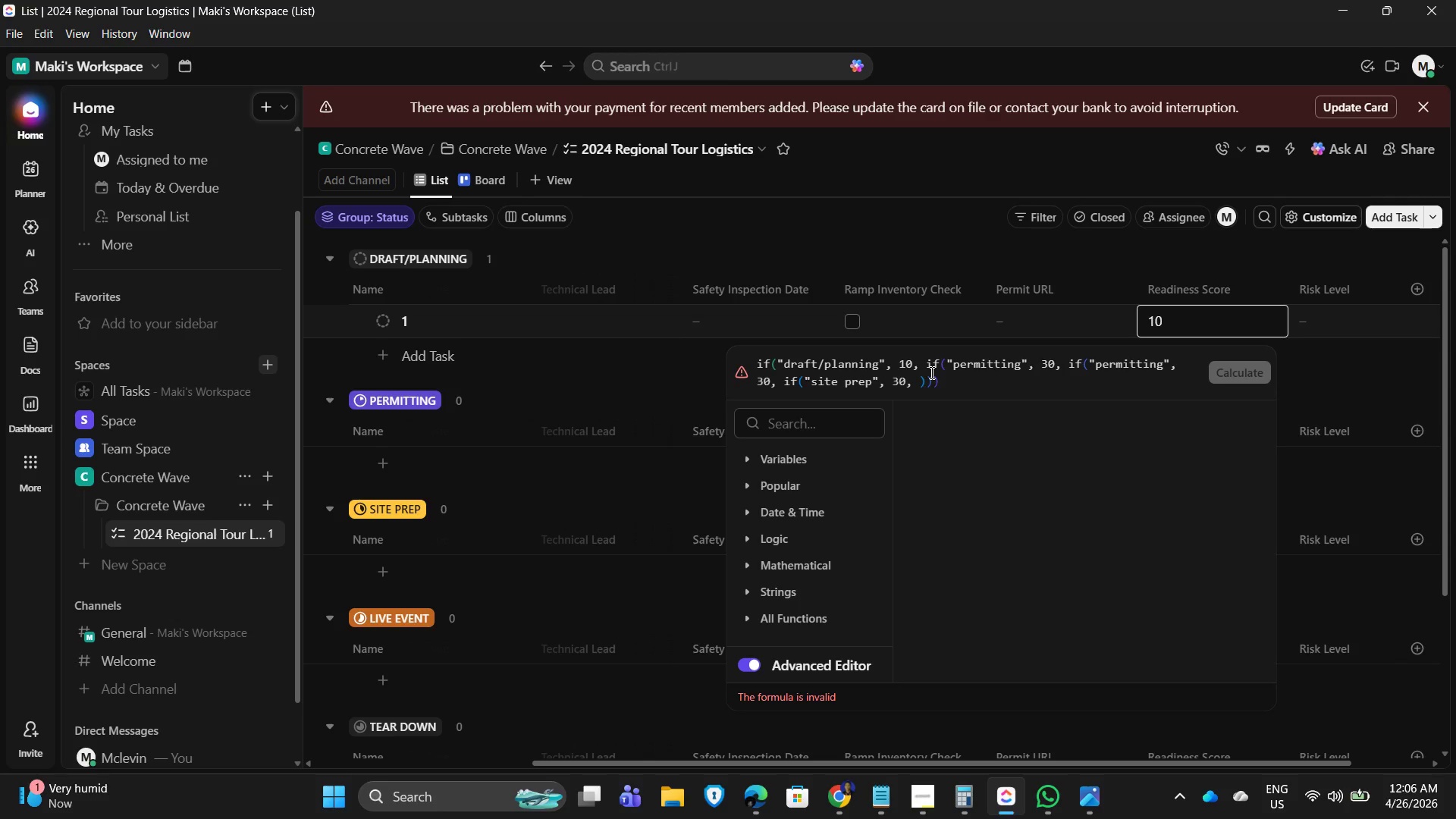 
key(Backspace)
 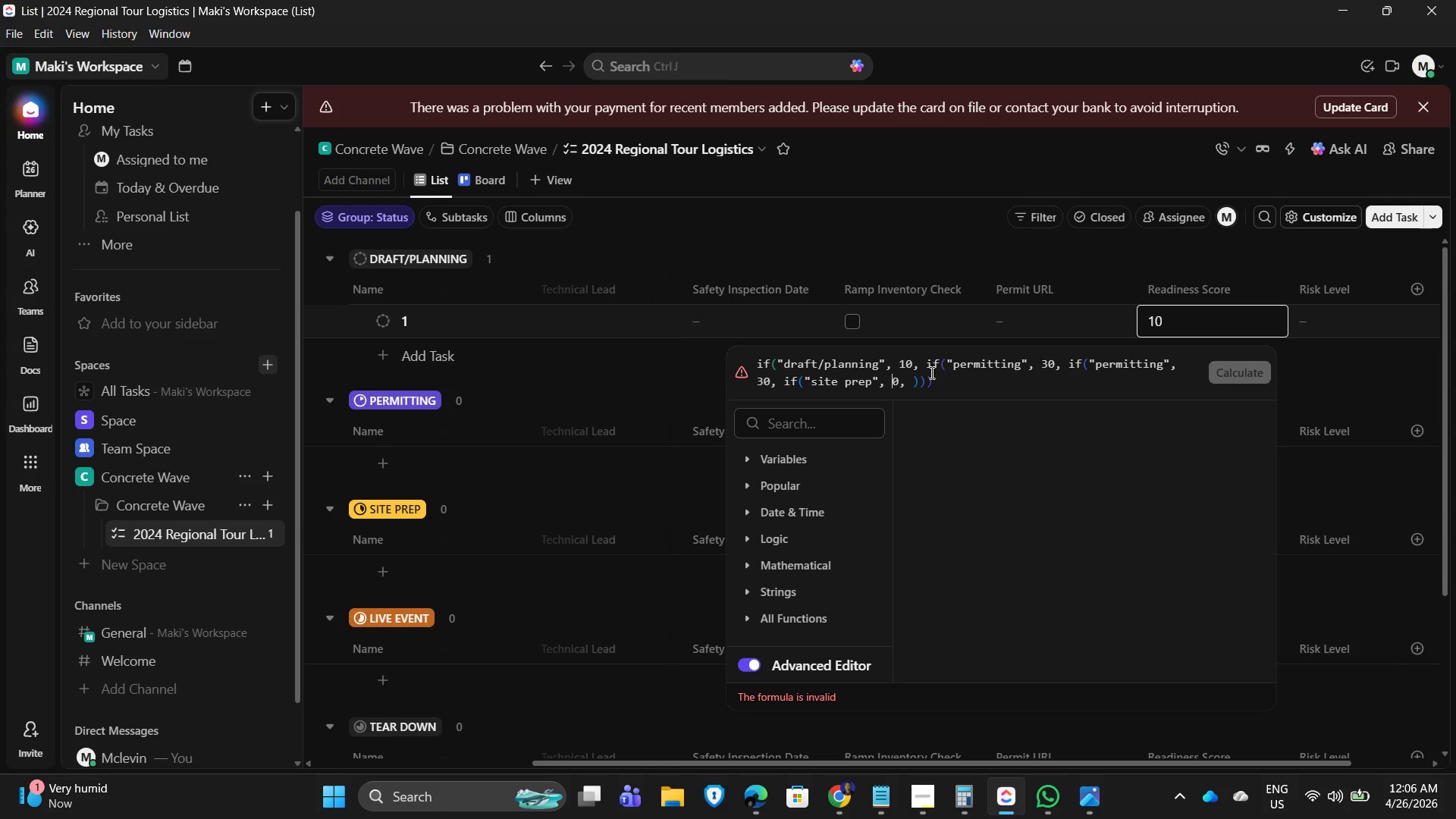 
key(Numpad6)
 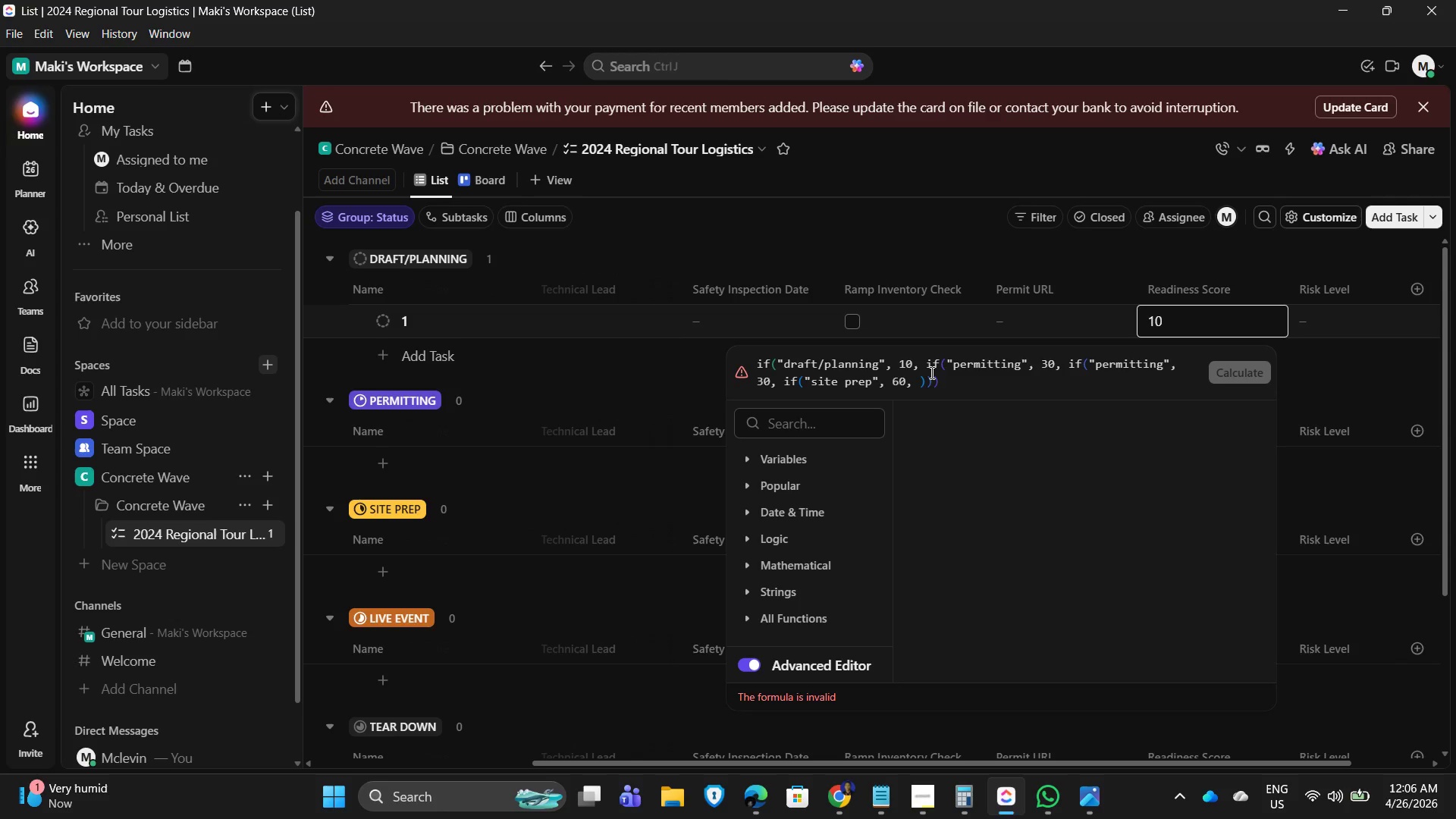 
key(ArrowRight)
 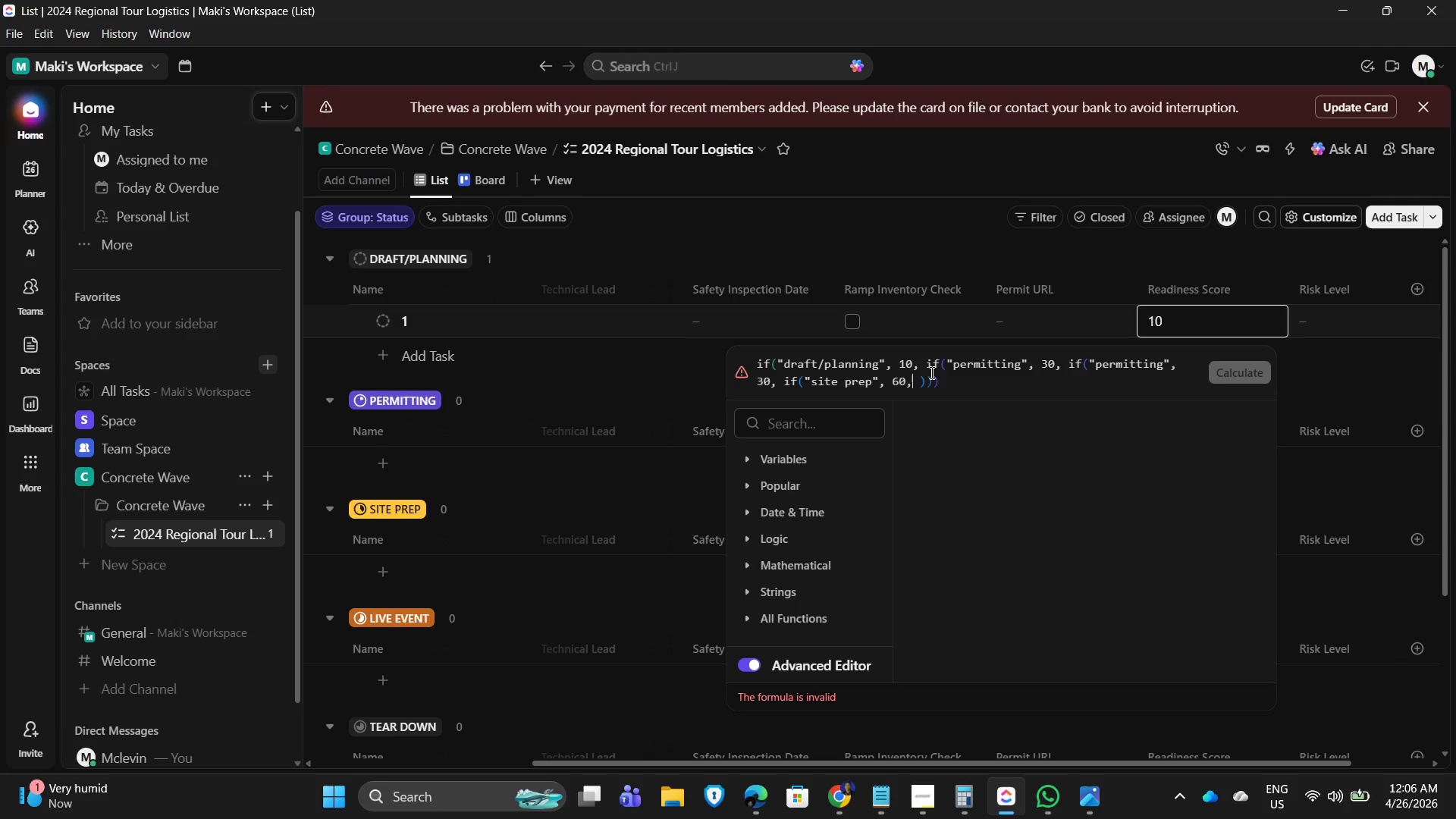 
key(ArrowRight)
 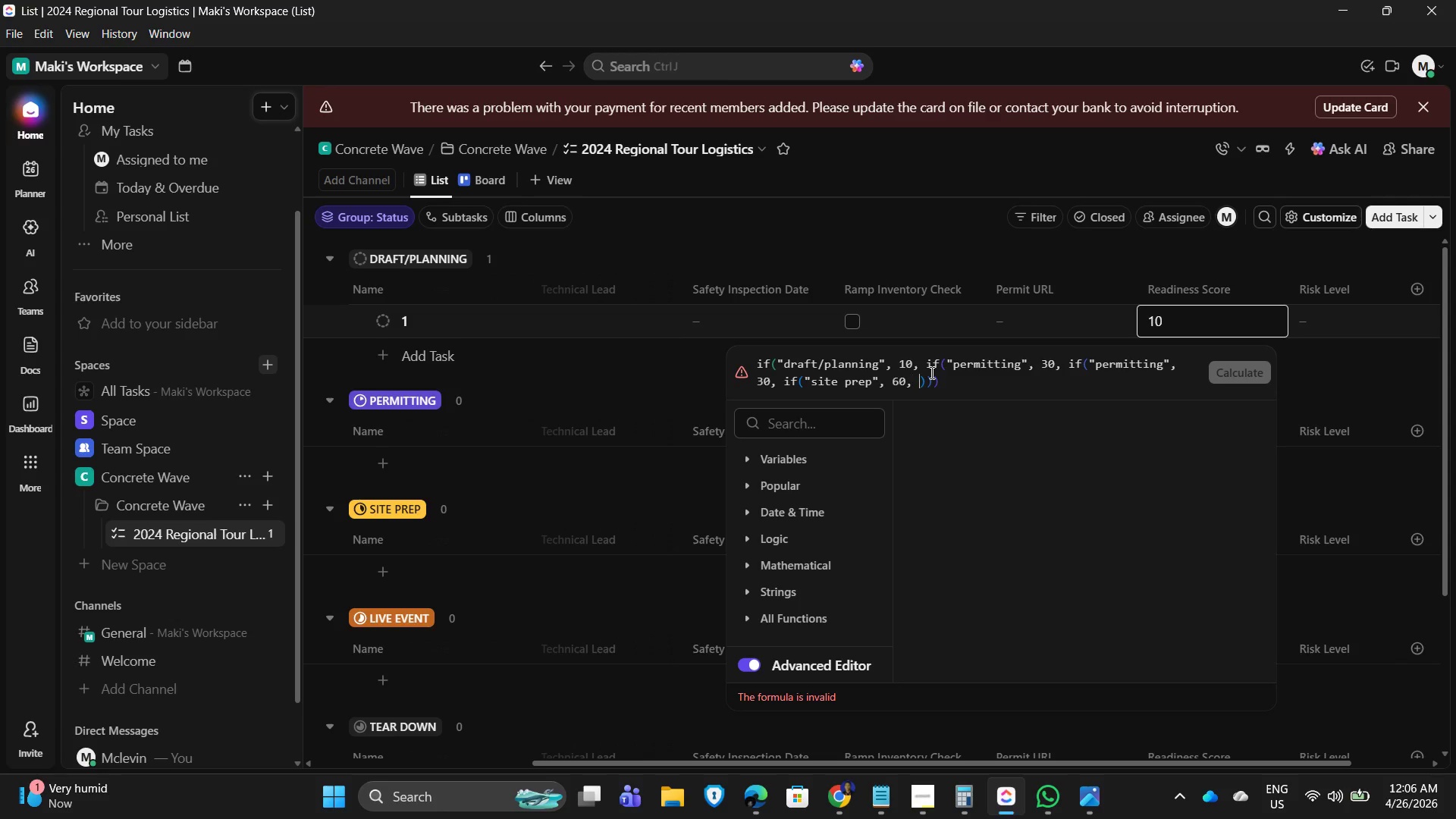 
key(ArrowRight)
 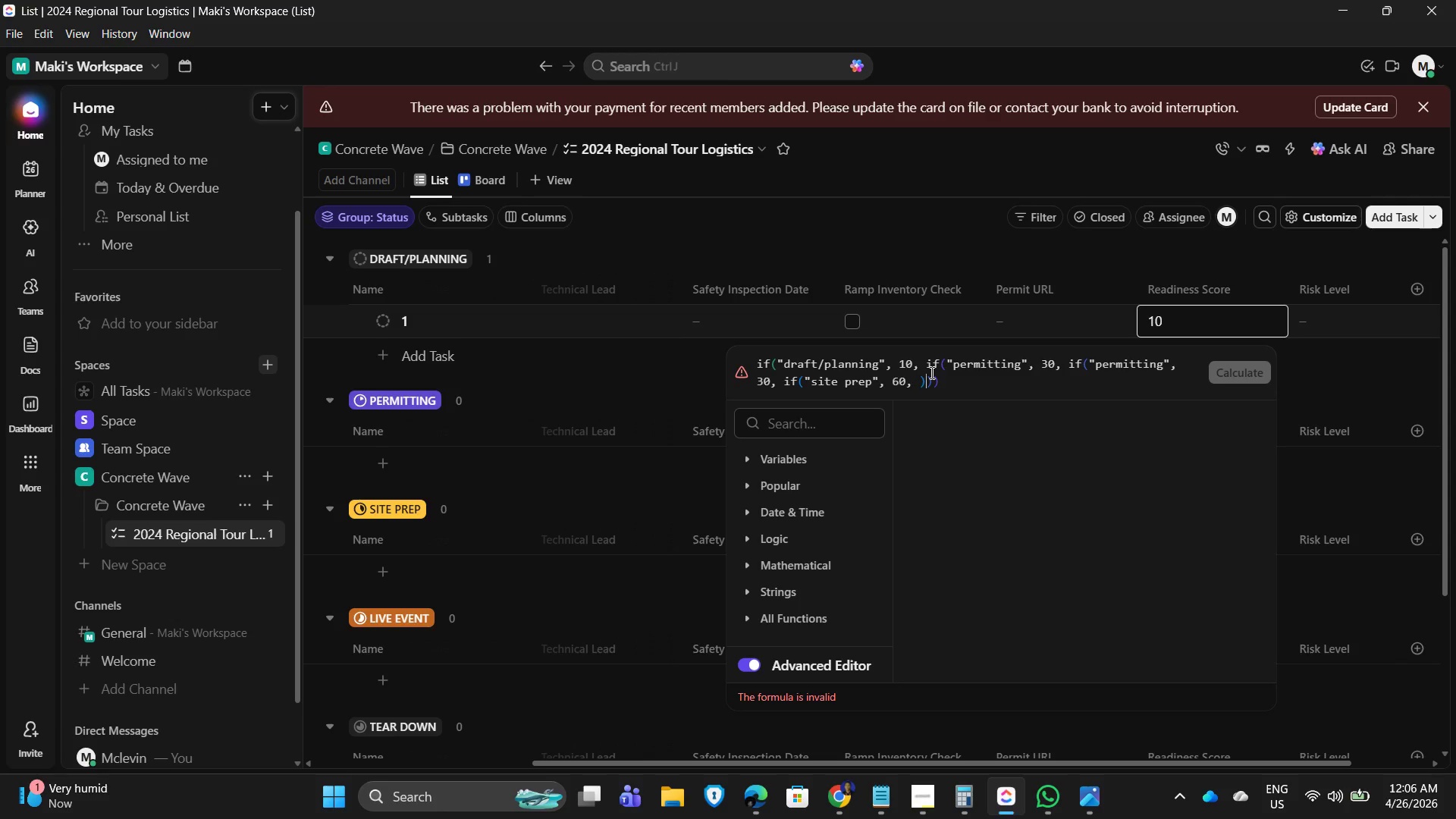 
key(ArrowRight)
 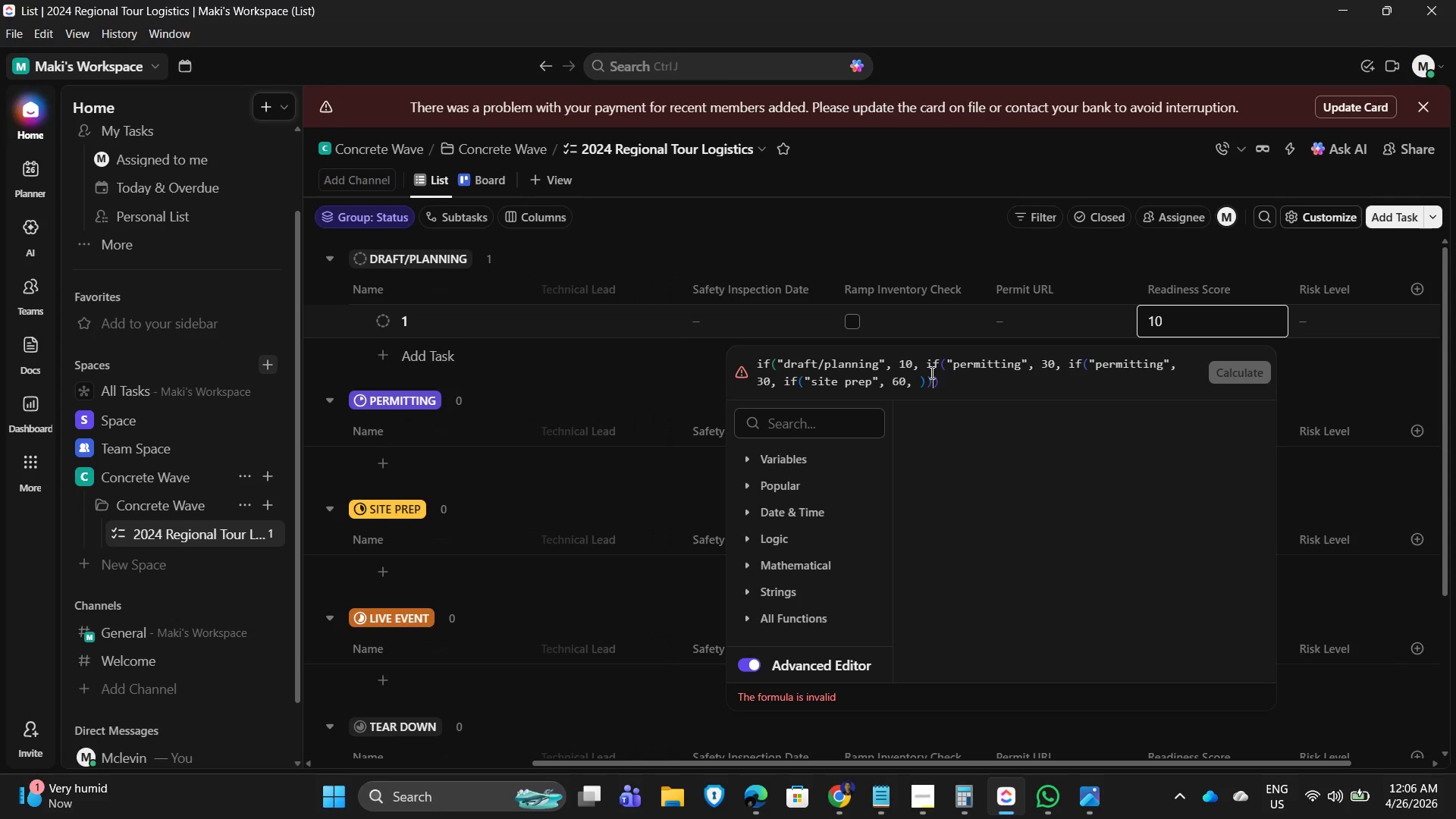 
key(ArrowRight)
 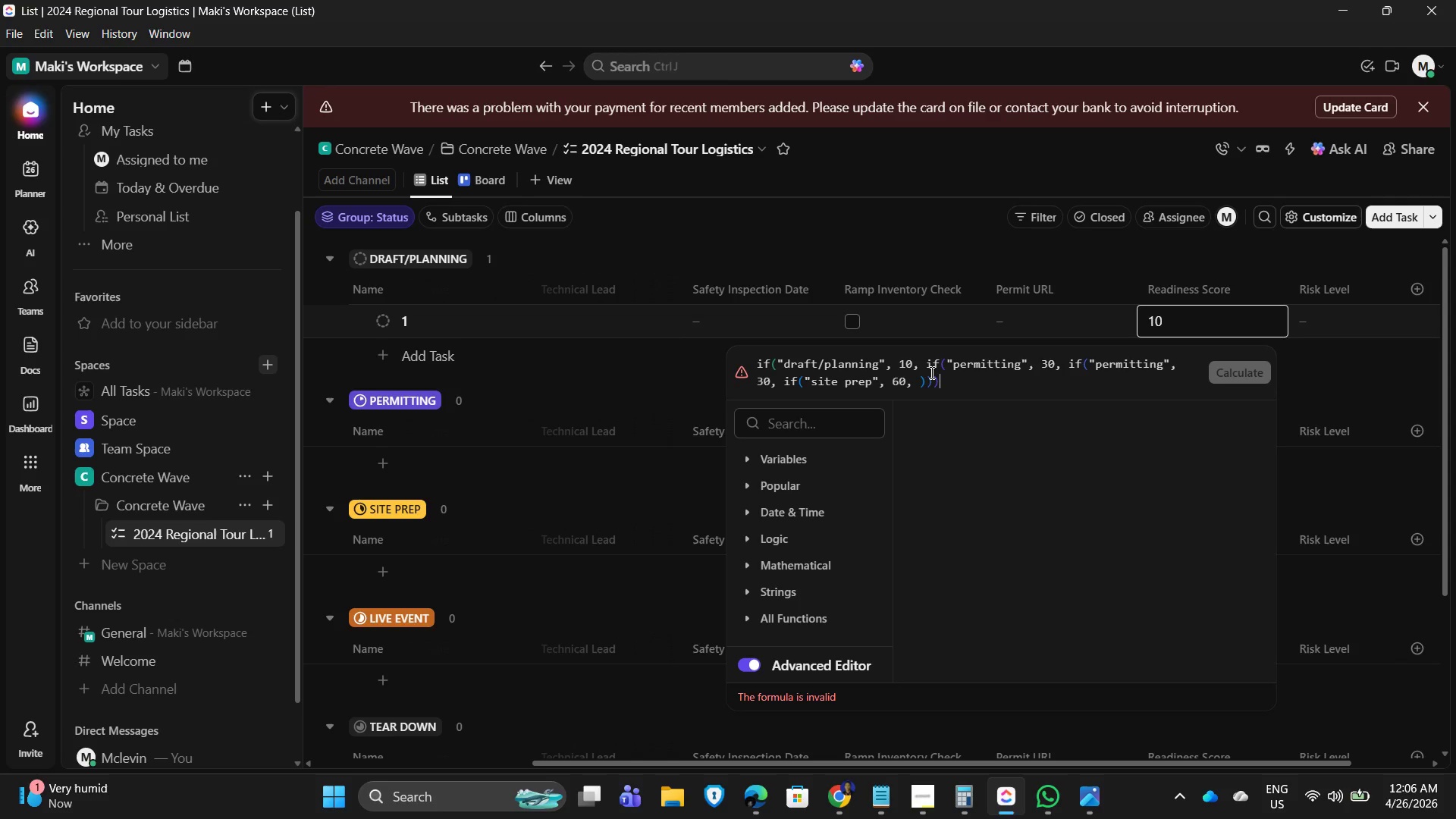 
key(ArrowRight)
 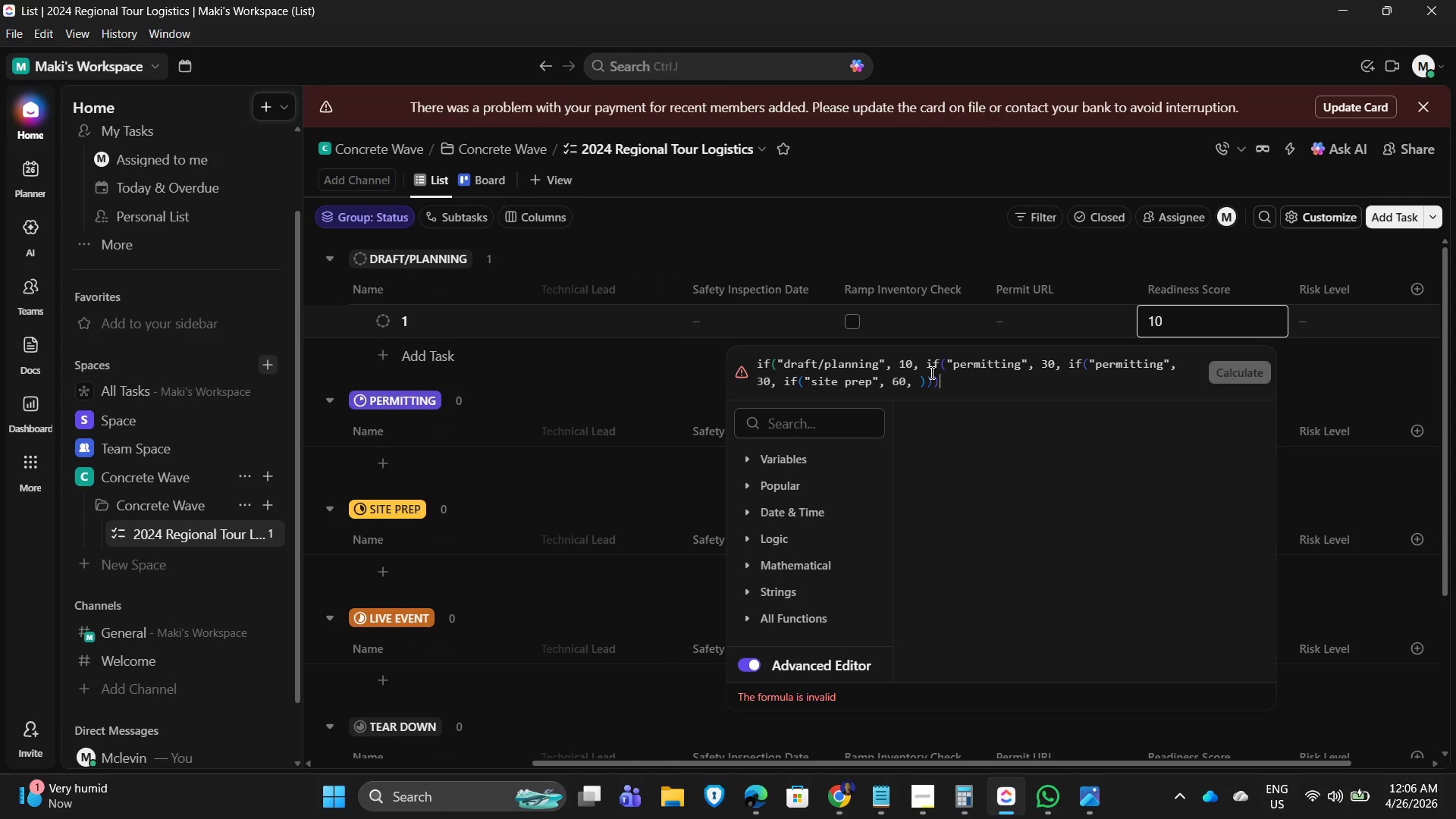 
key(Shift+0)
 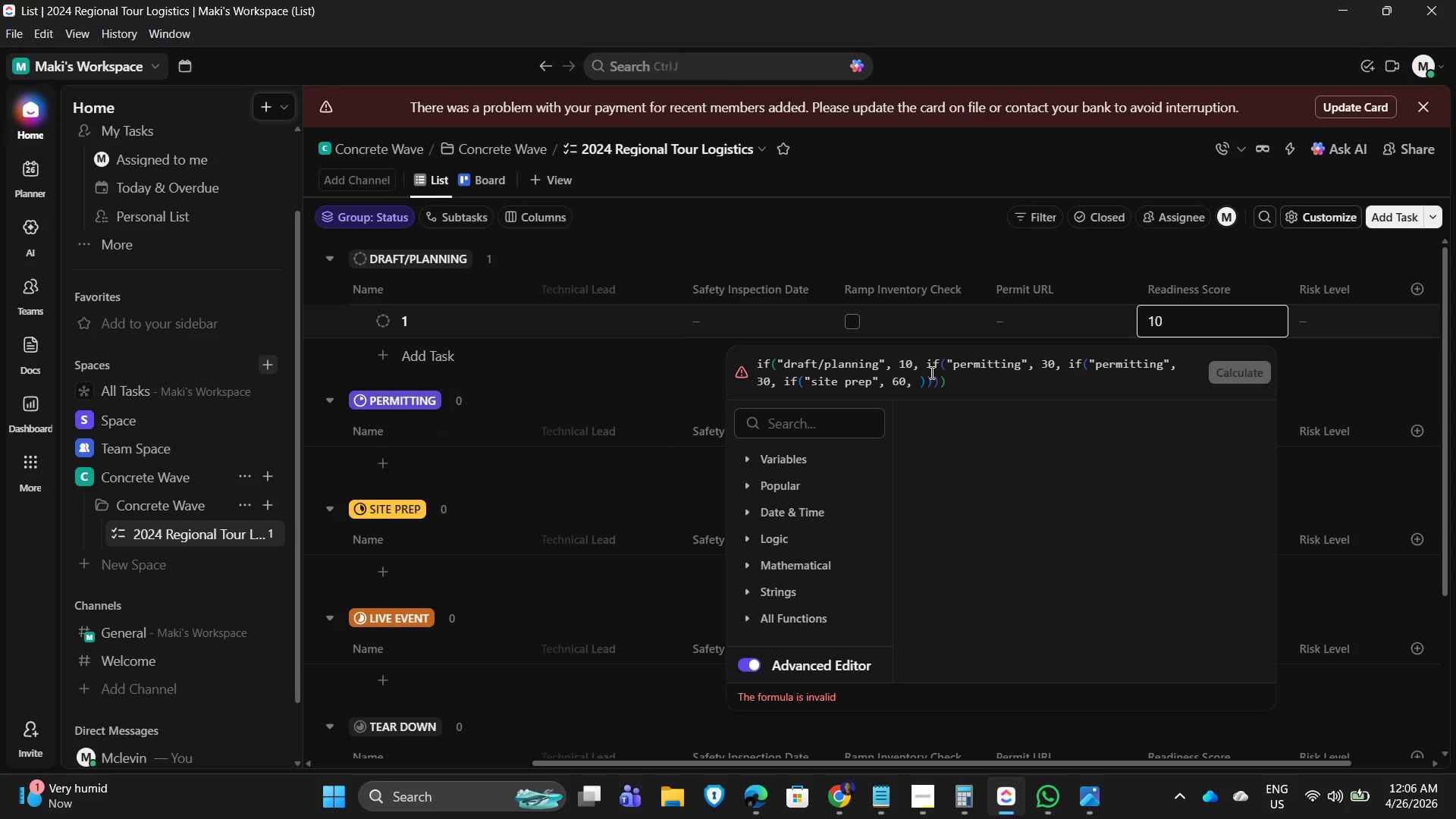 
key(ArrowLeft)
 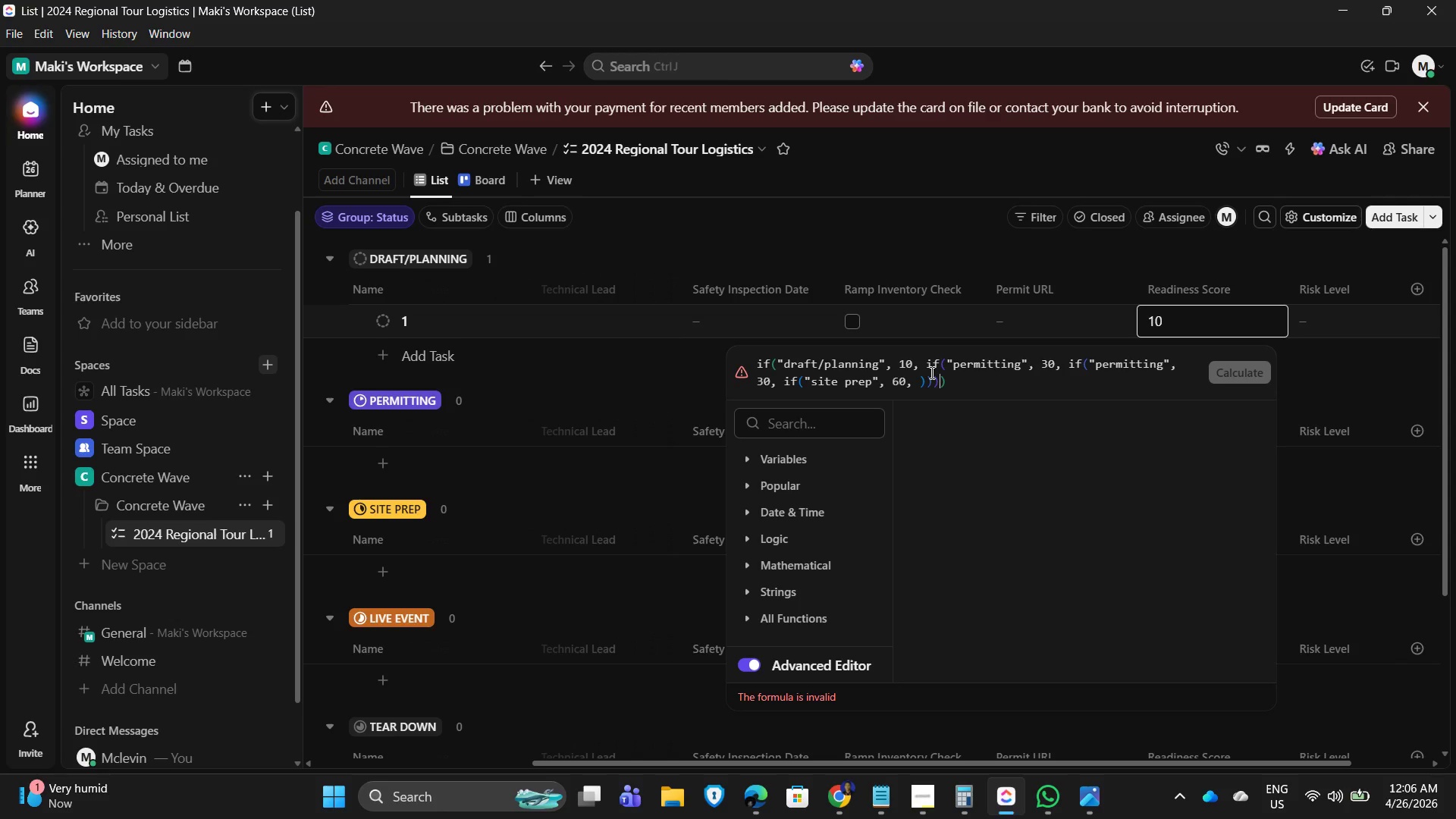 
key(ArrowLeft)
 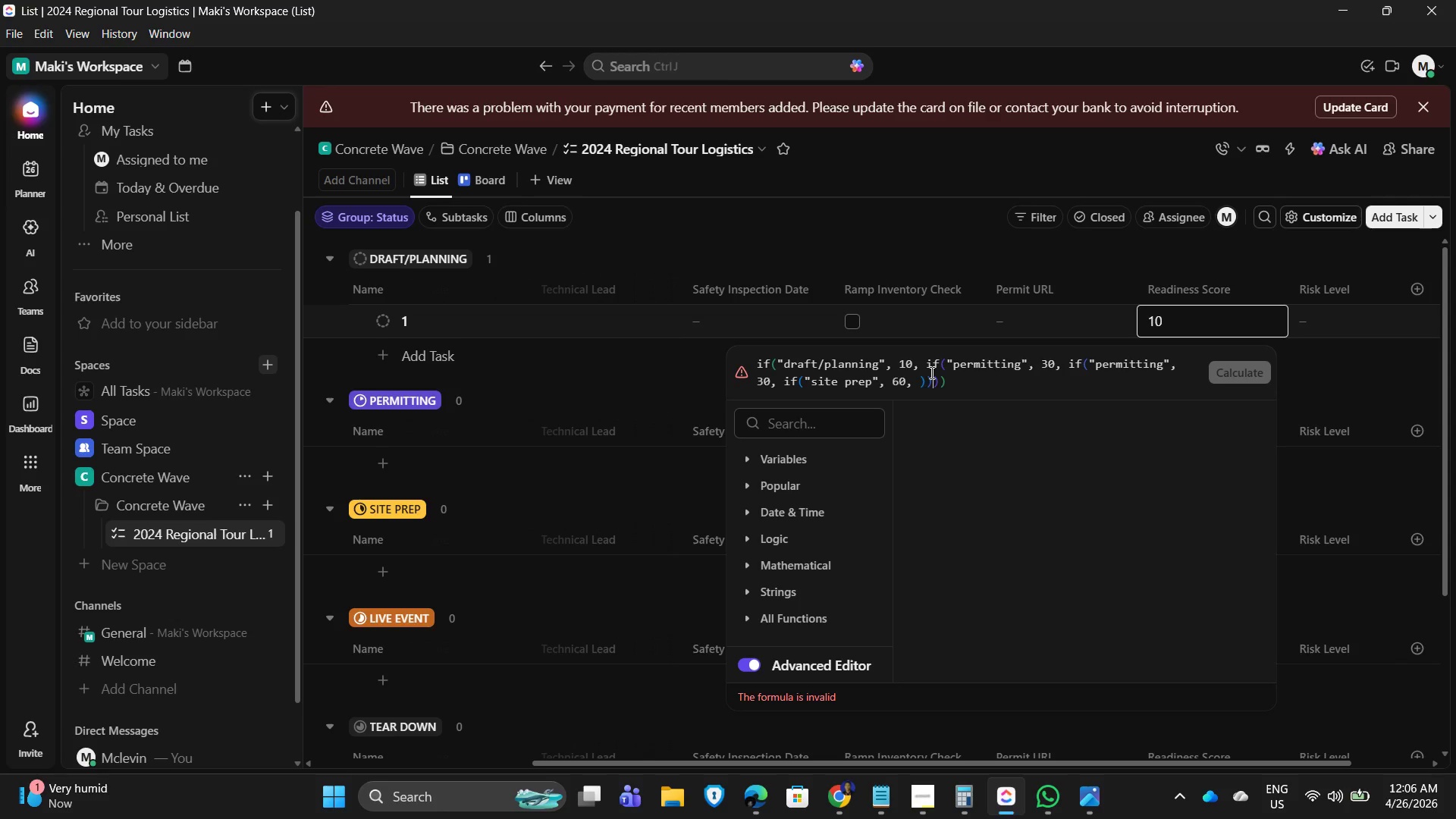 
key(ArrowLeft)
 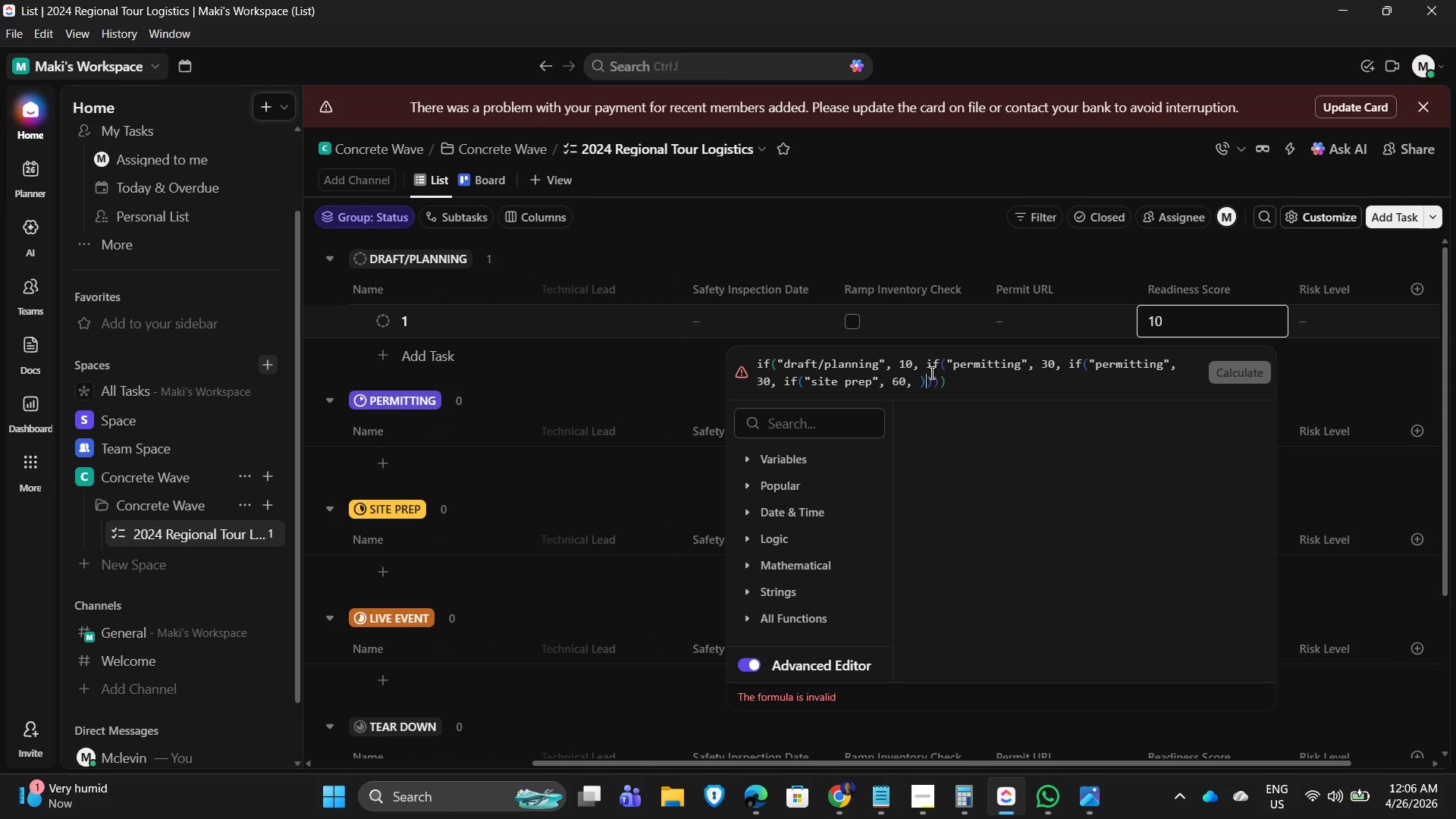 
key(ArrowLeft)
 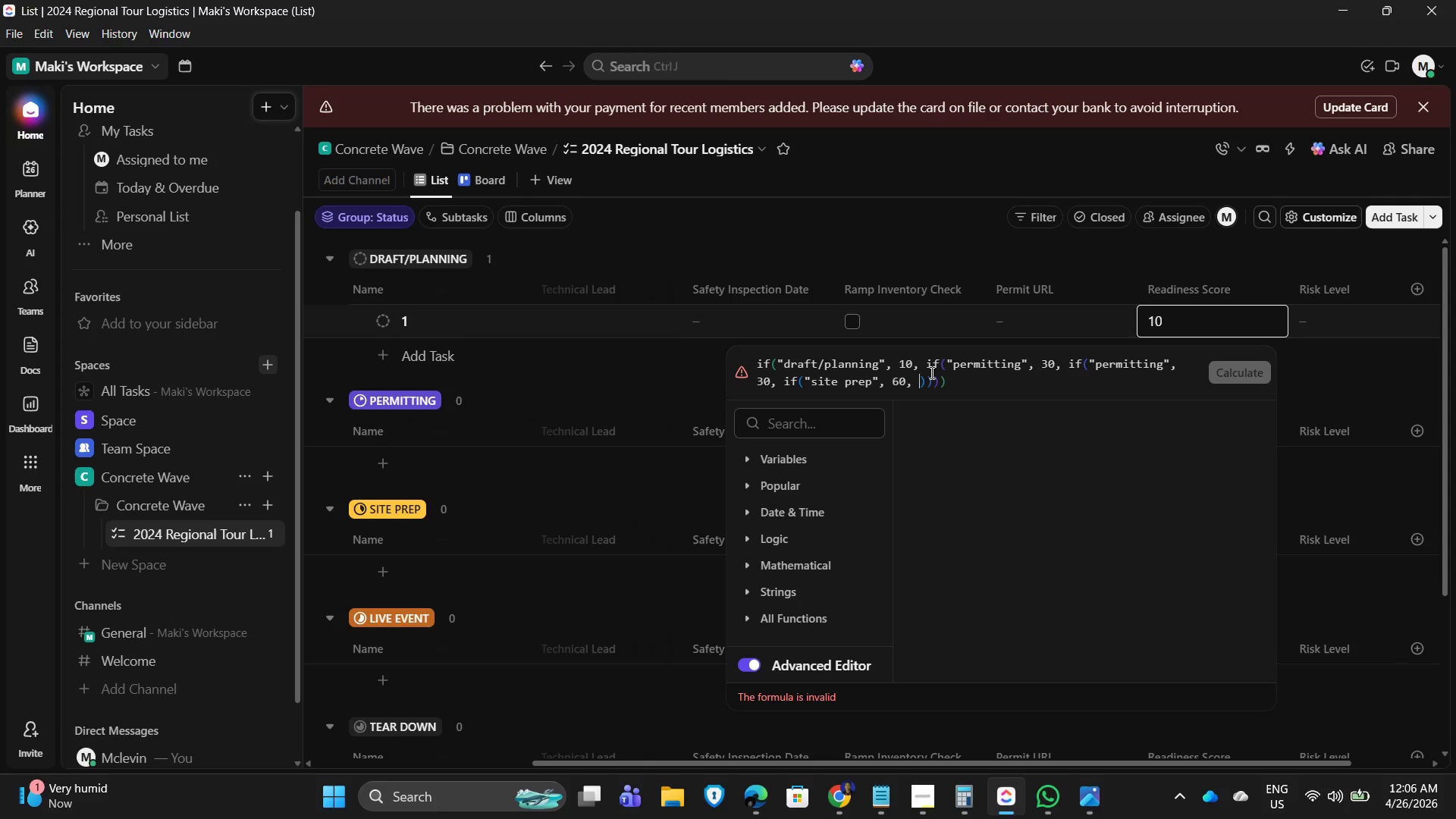 
key(ArrowLeft)
 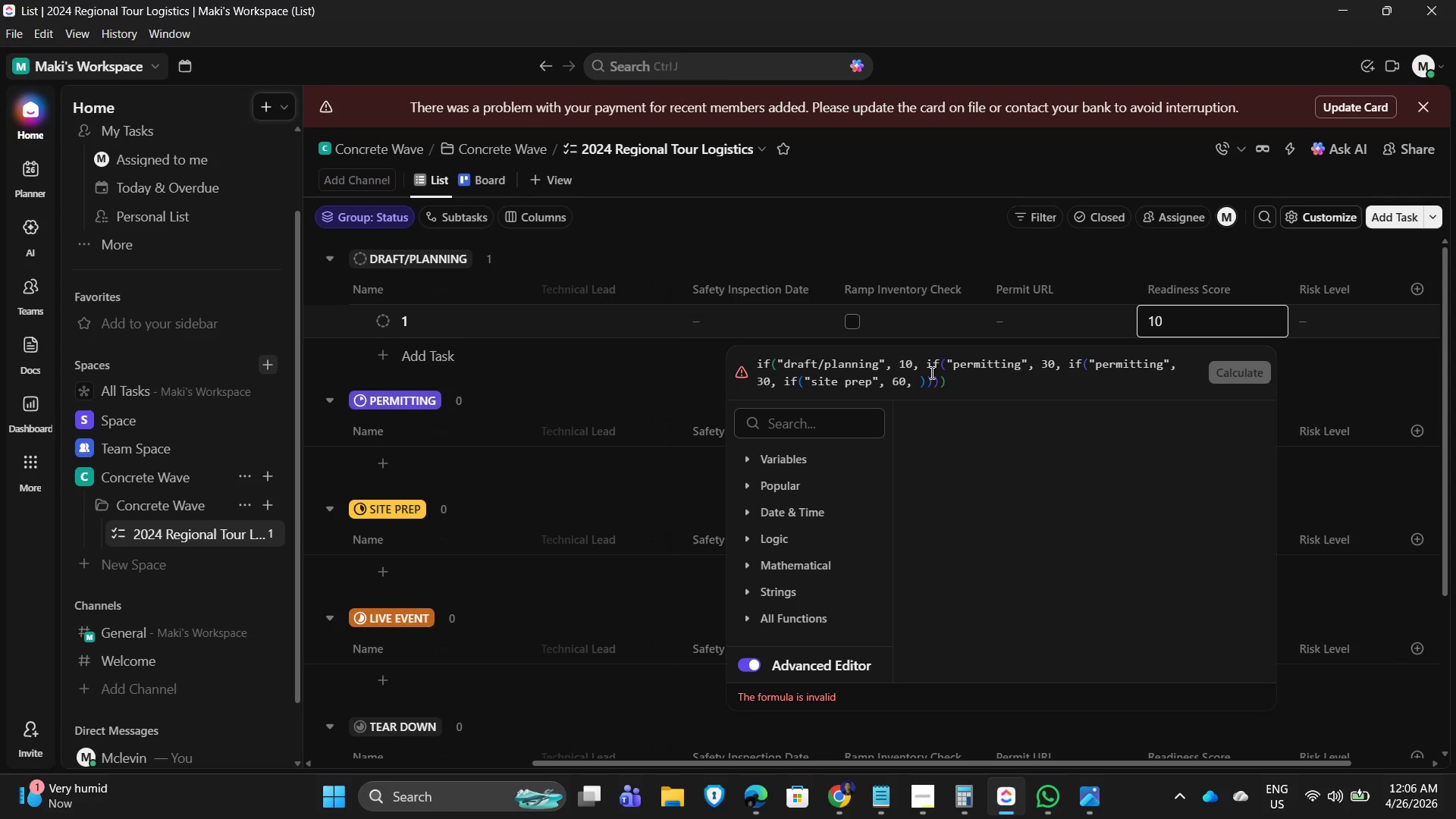 
key(ArrowRight)
 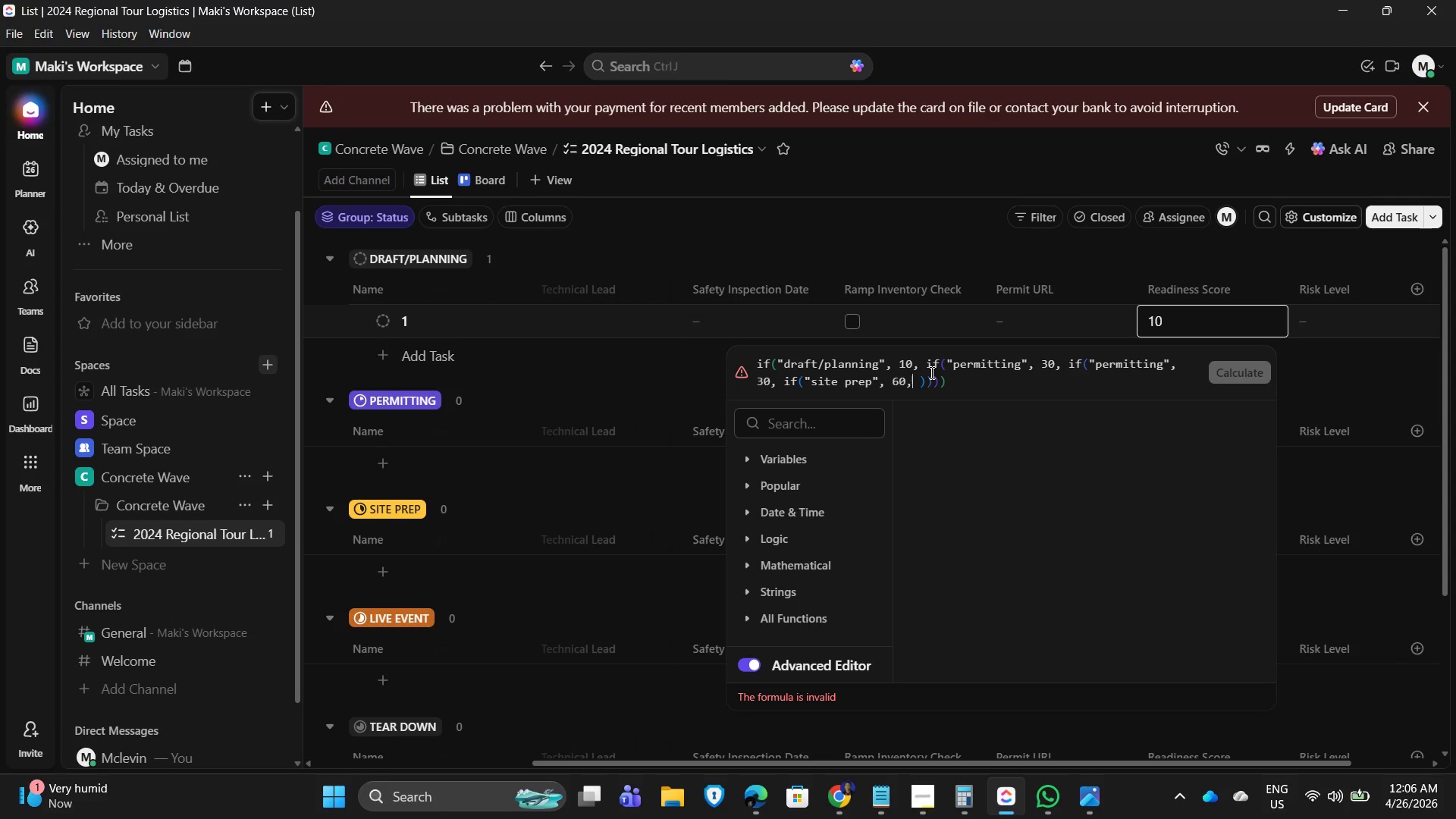 
key(ArrowLeft)
 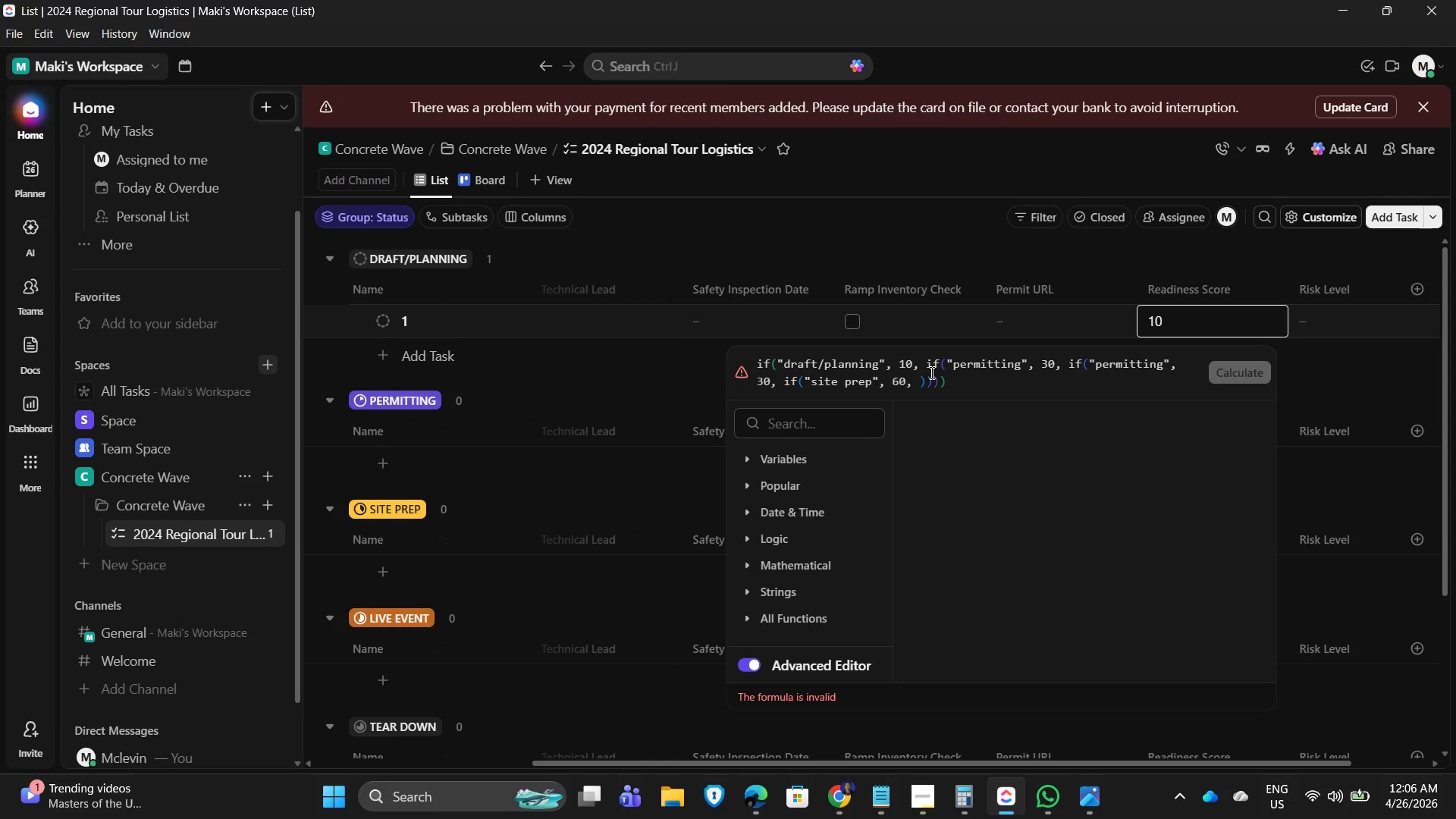 
key(Backspace)
 